 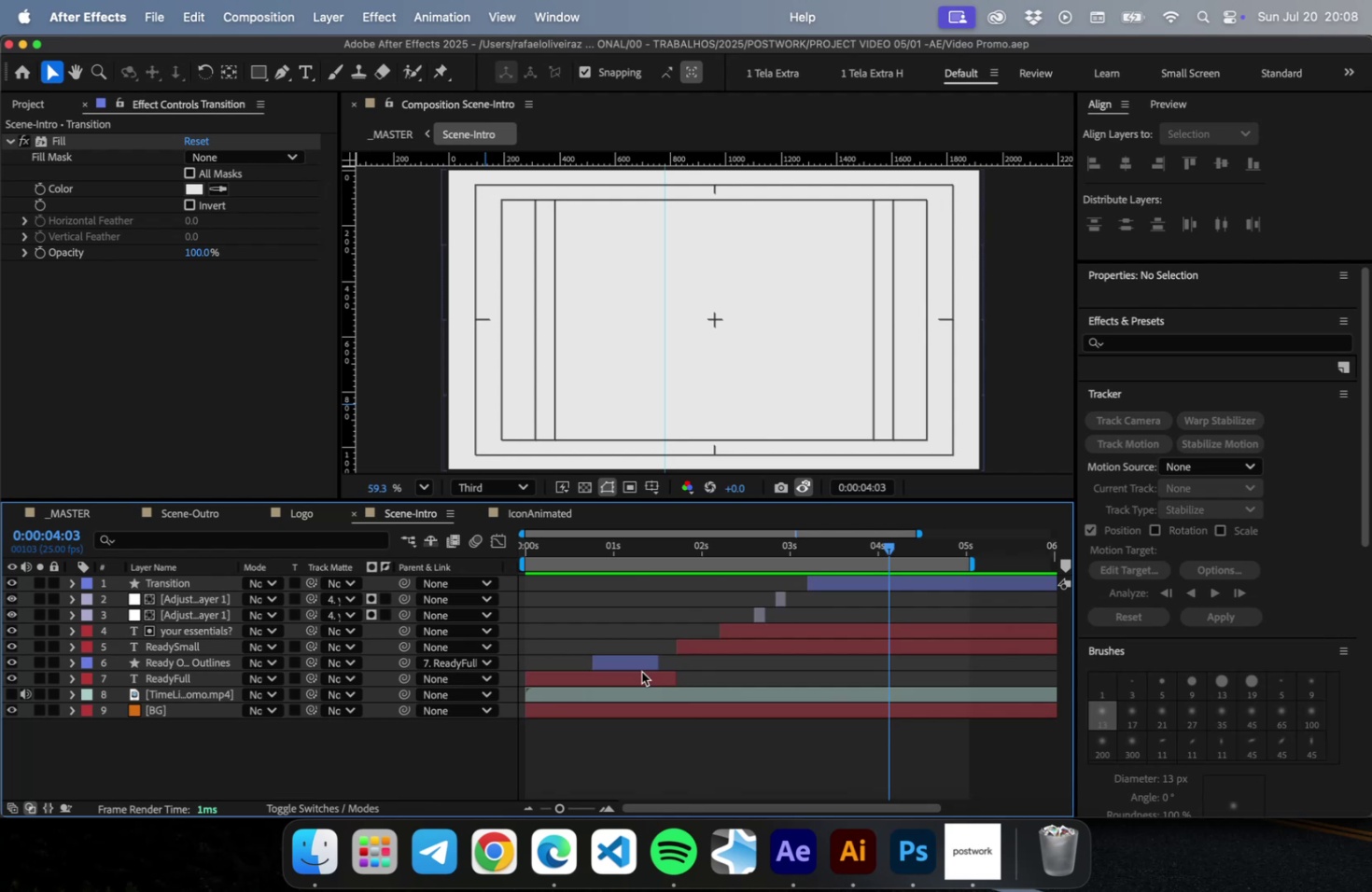 
left_click_drag(start_coordinate=[627, 545], to_coordinate=[438, 549])
 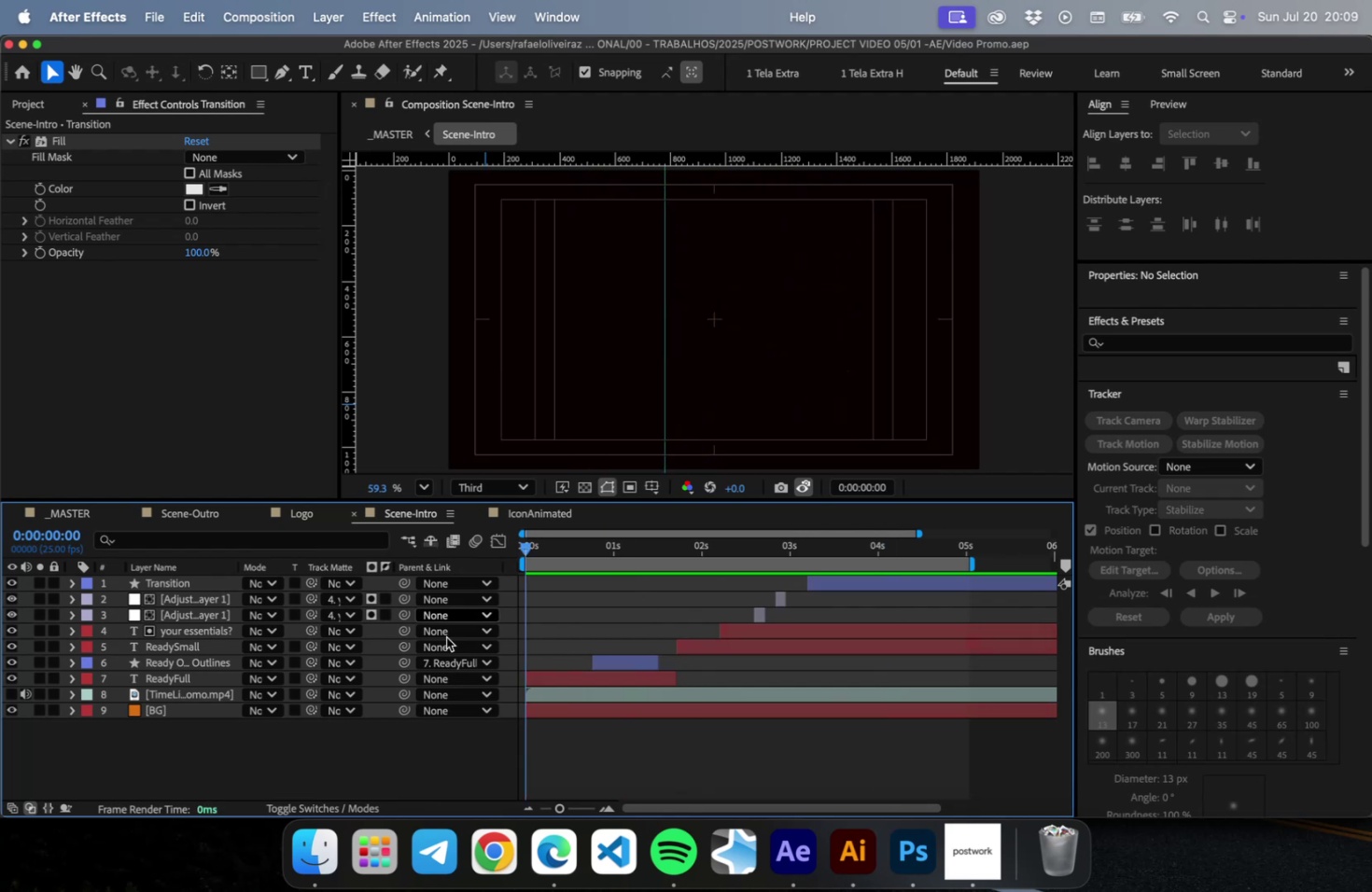 
key(Space)
 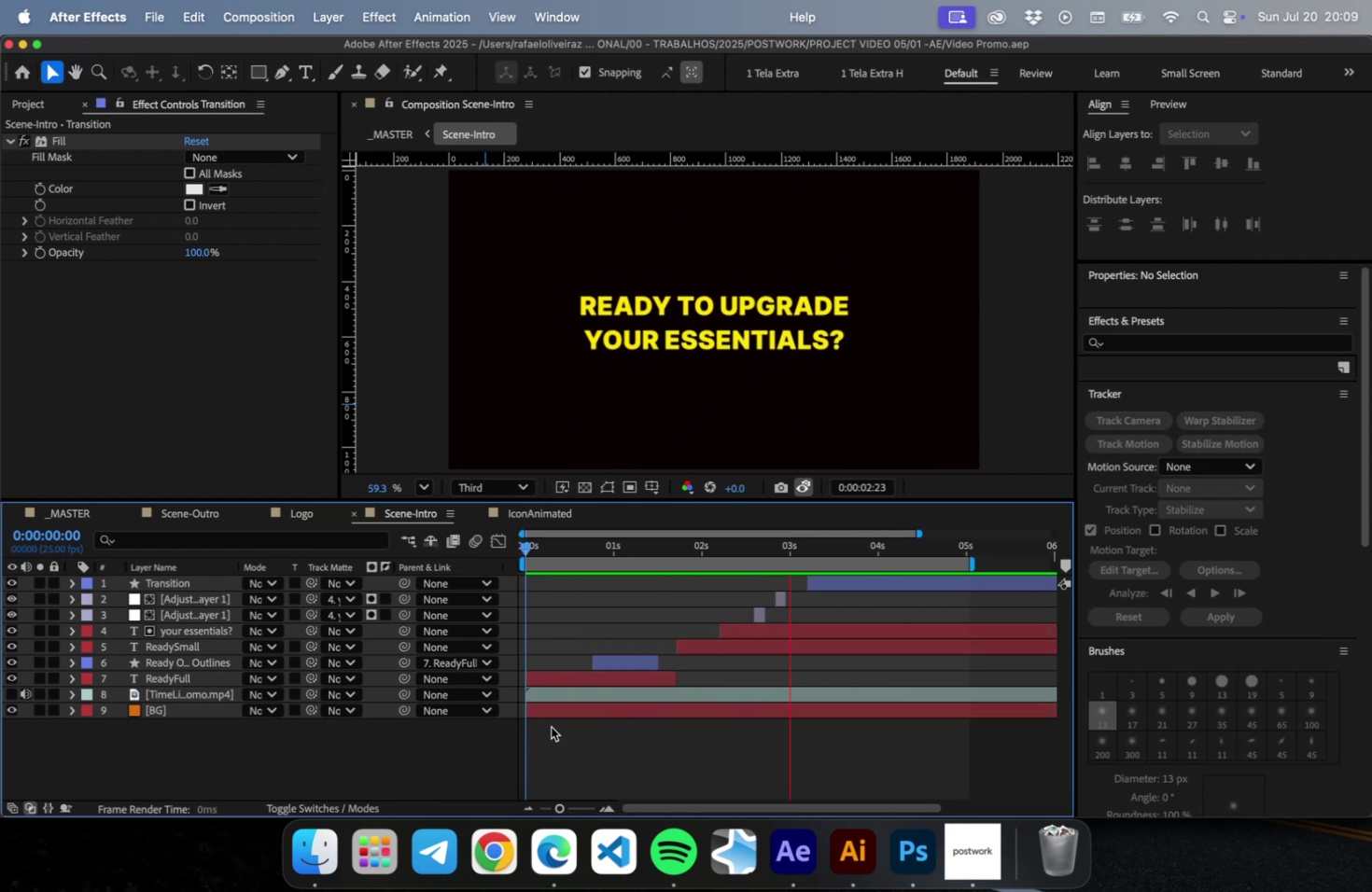 
key(Space)
 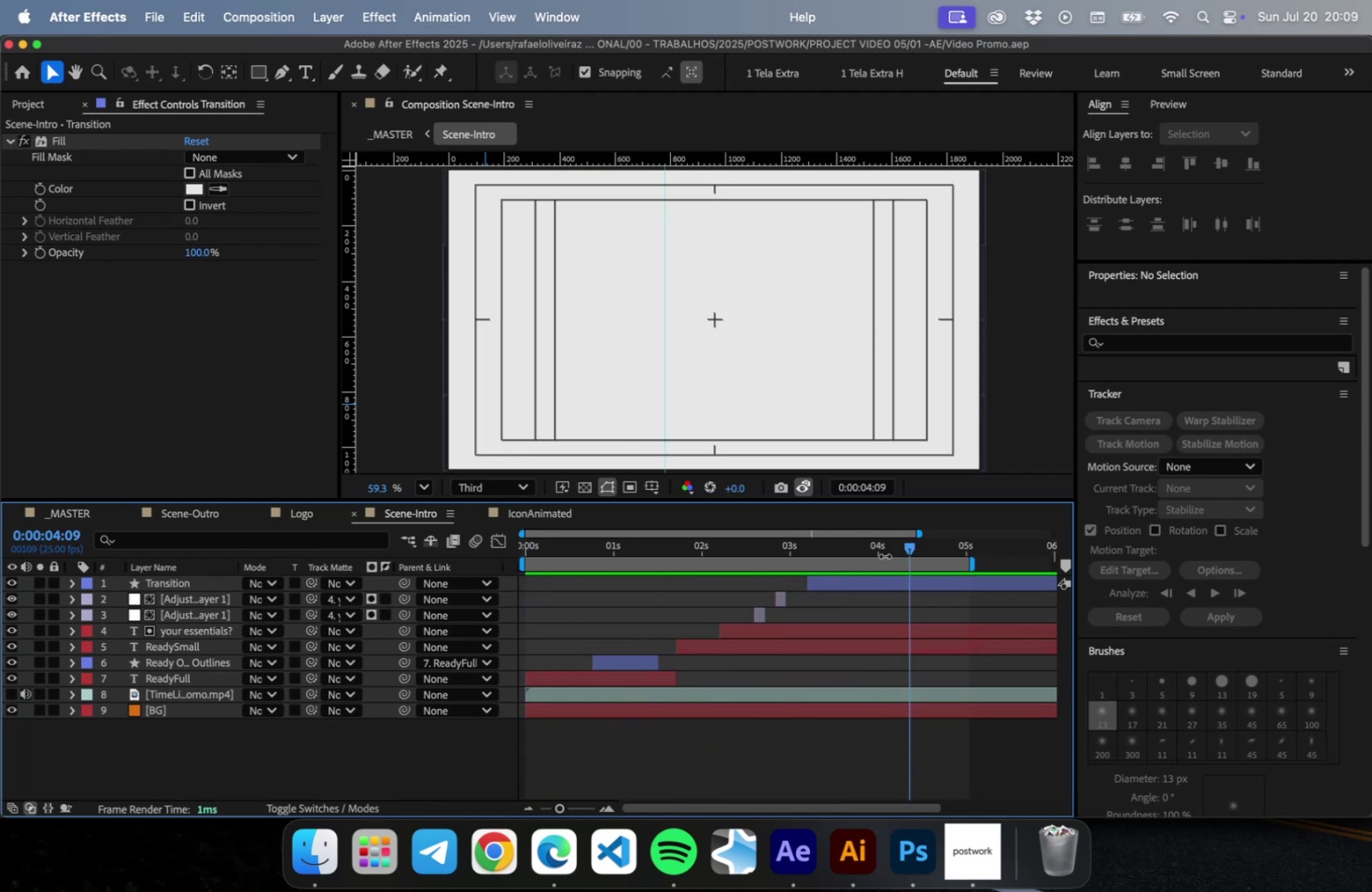 
left_click_drag(start_coordinate=[905, 544], to_coordinate=[730, 575])
 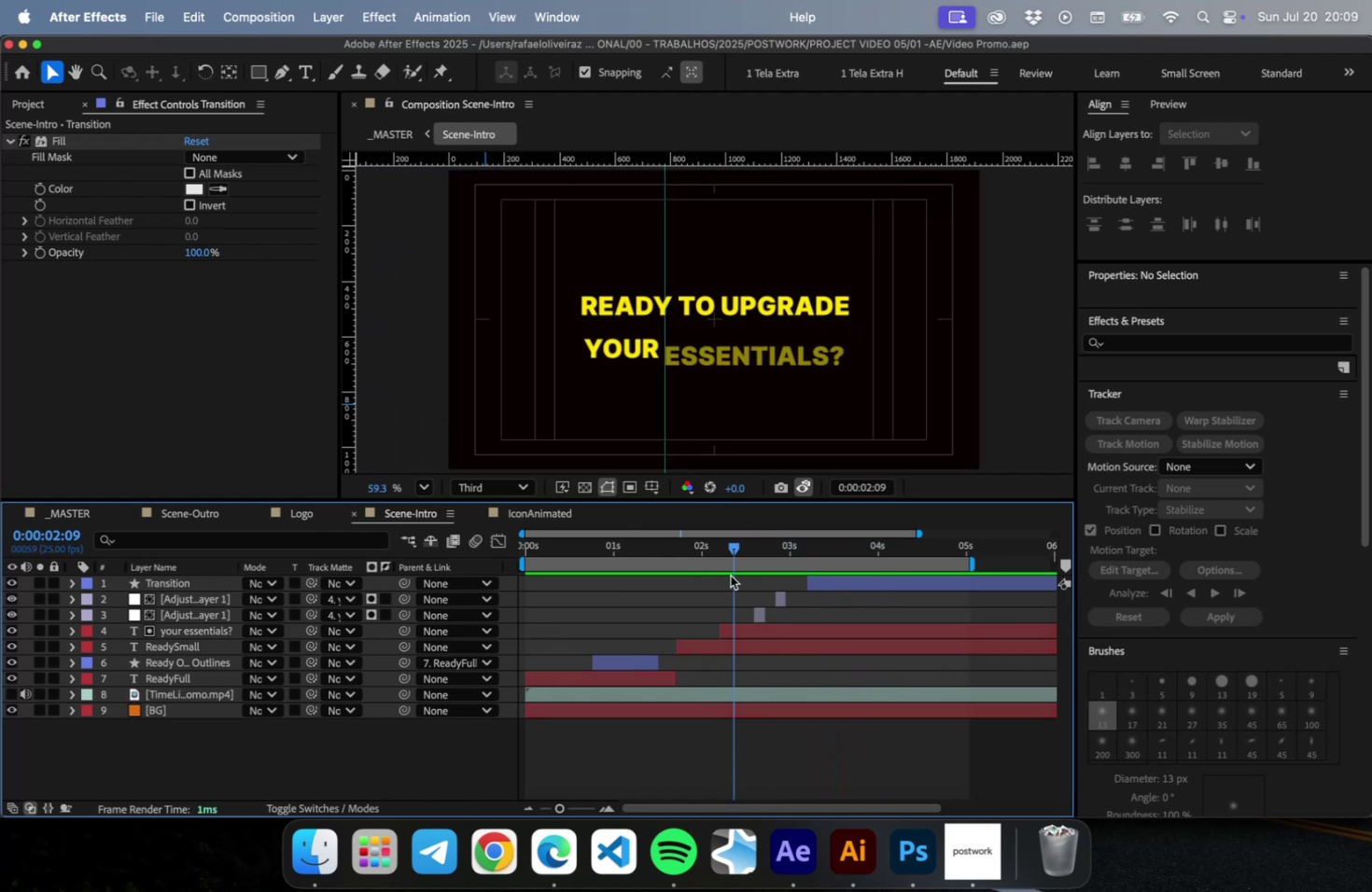 
key(Space)
 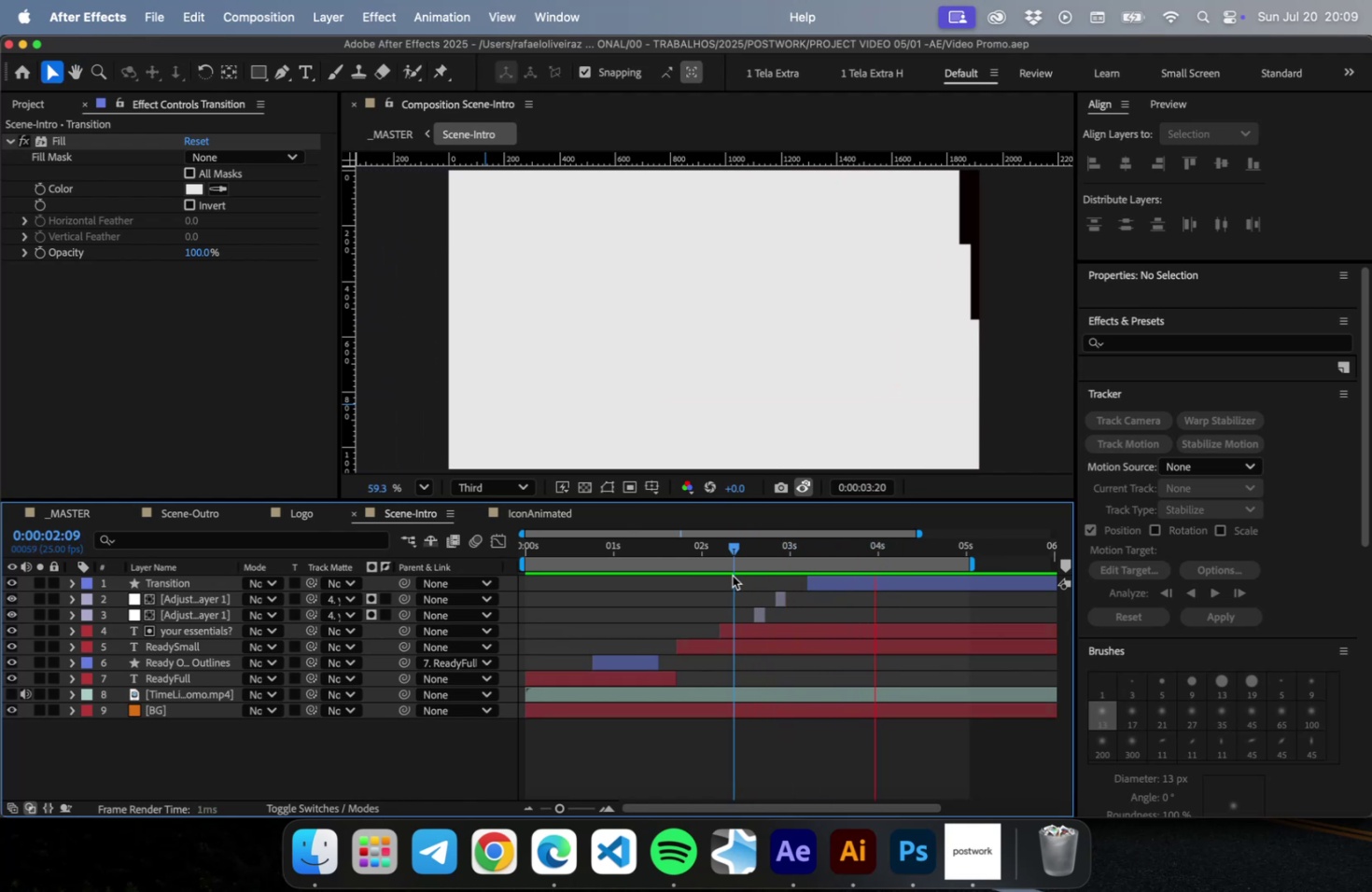 
key(Space)
 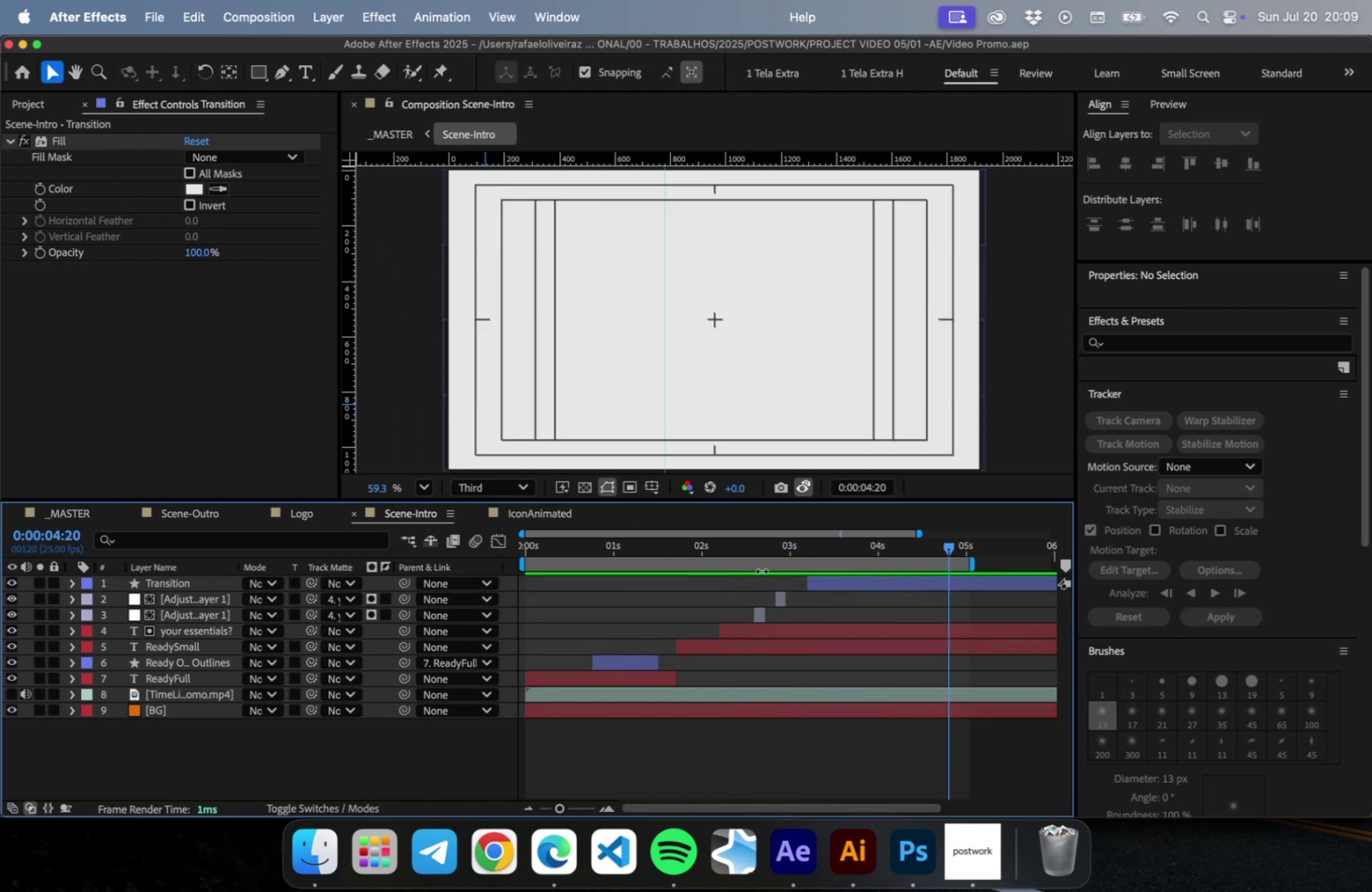 
left_click_drag(start_coordinate=[752, 562], to_coordinate=[761, 558])
 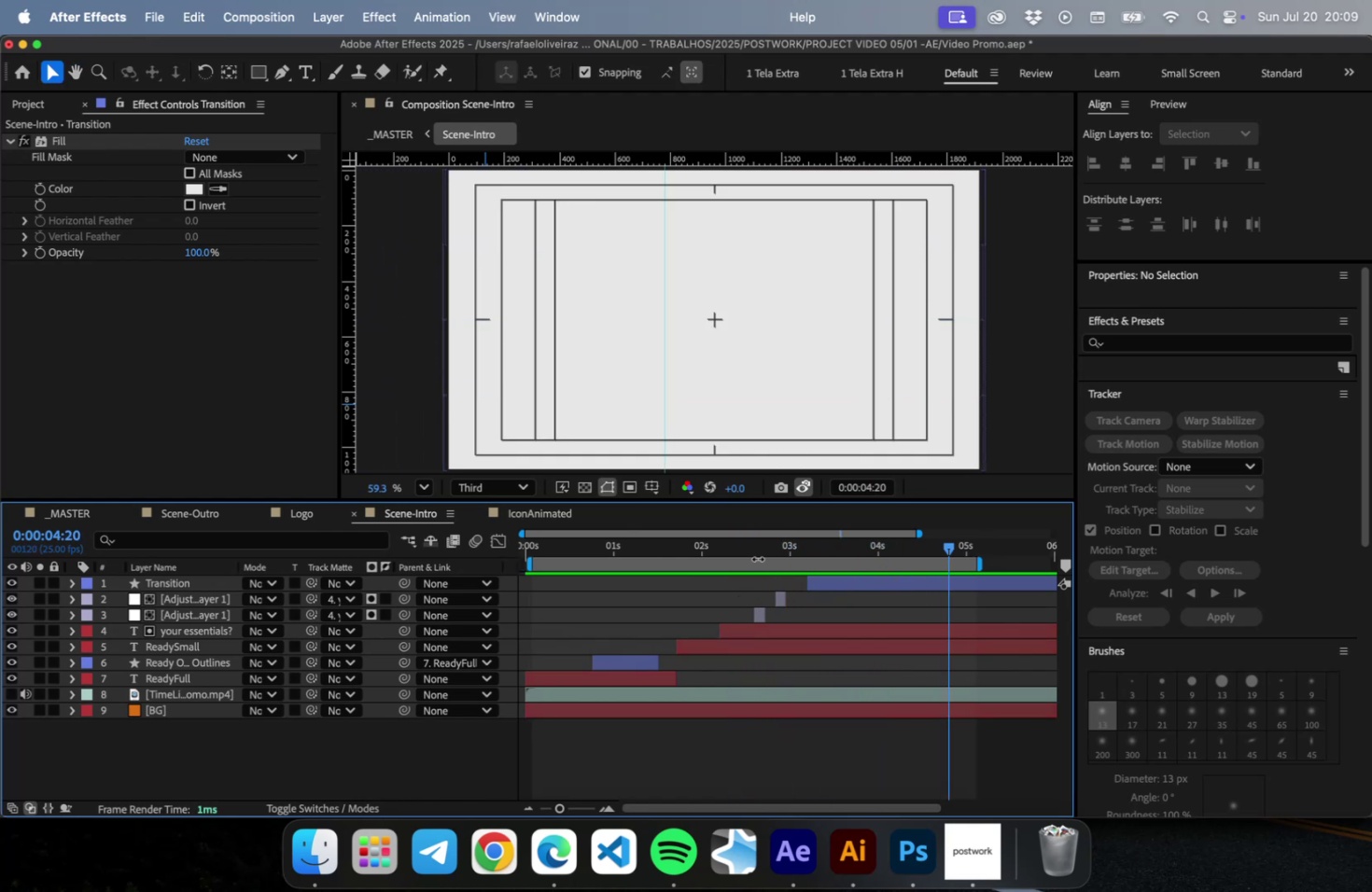 
left_click_drag(start_coordinate=[756, 563], to_coordinate=[687, 564])
 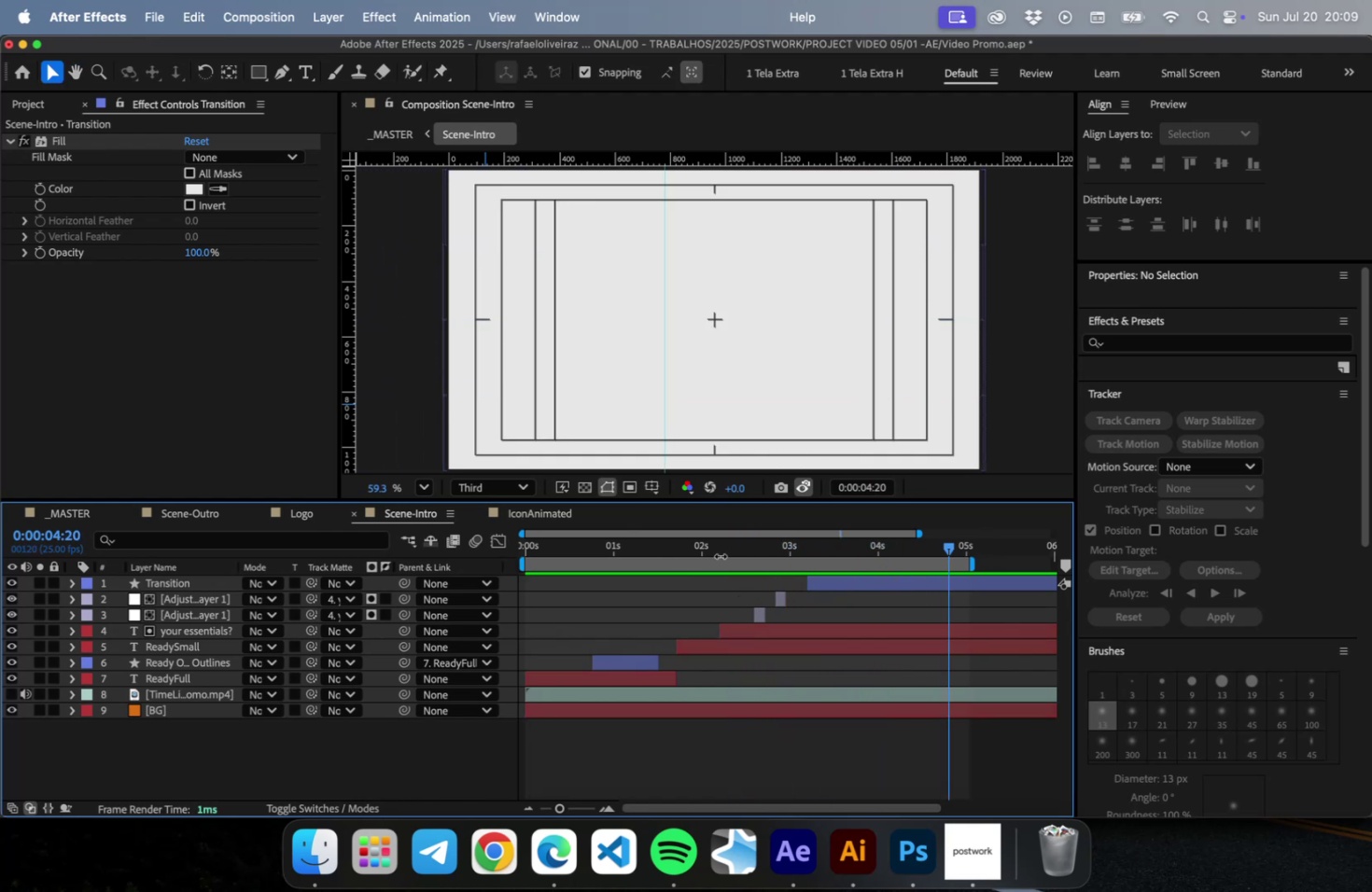 
left_click_drag(start_coordinate=[721, 552], to_coordinate=[901, 564])
 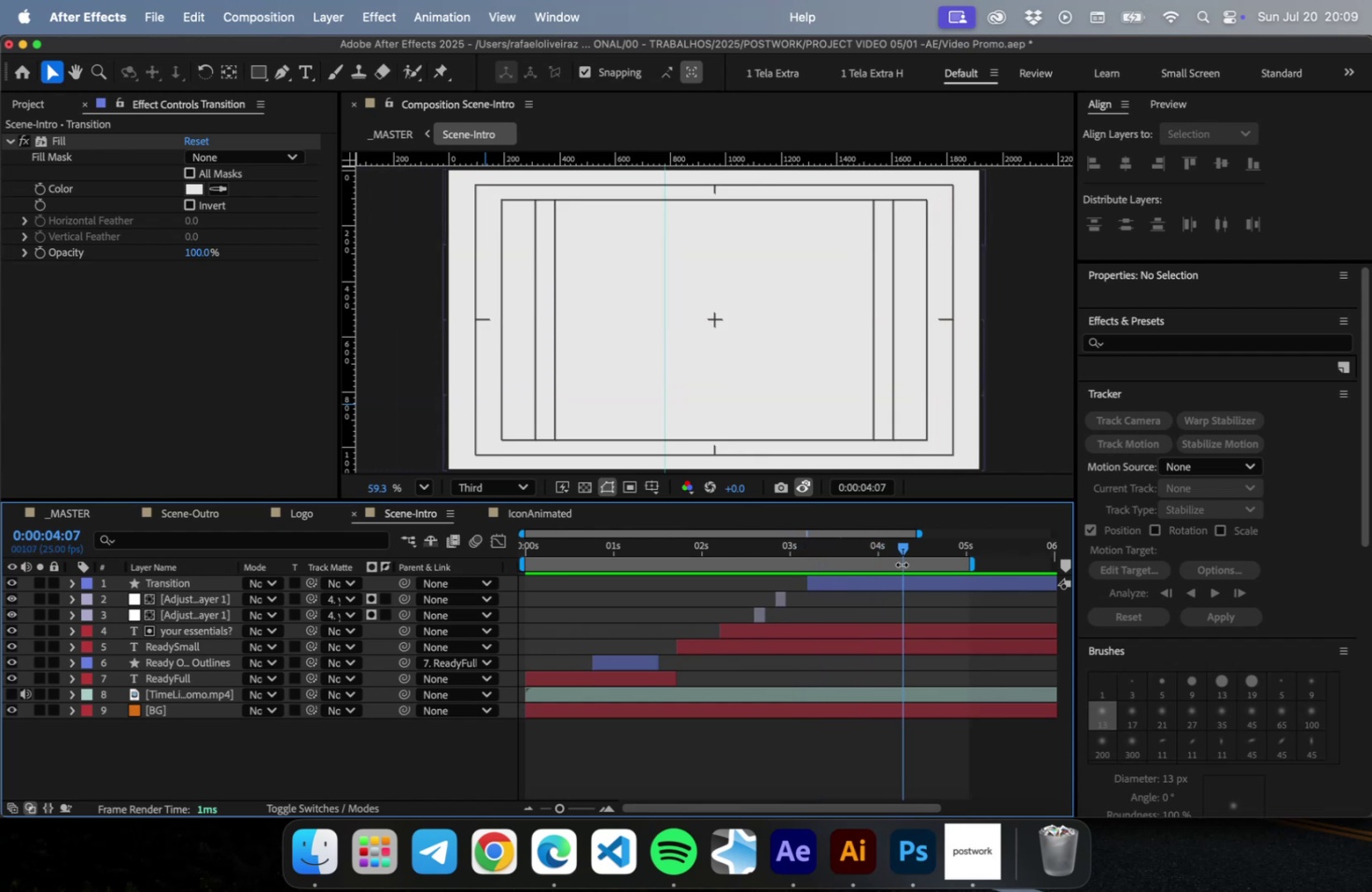 
key(Meta+CommandLeft)
 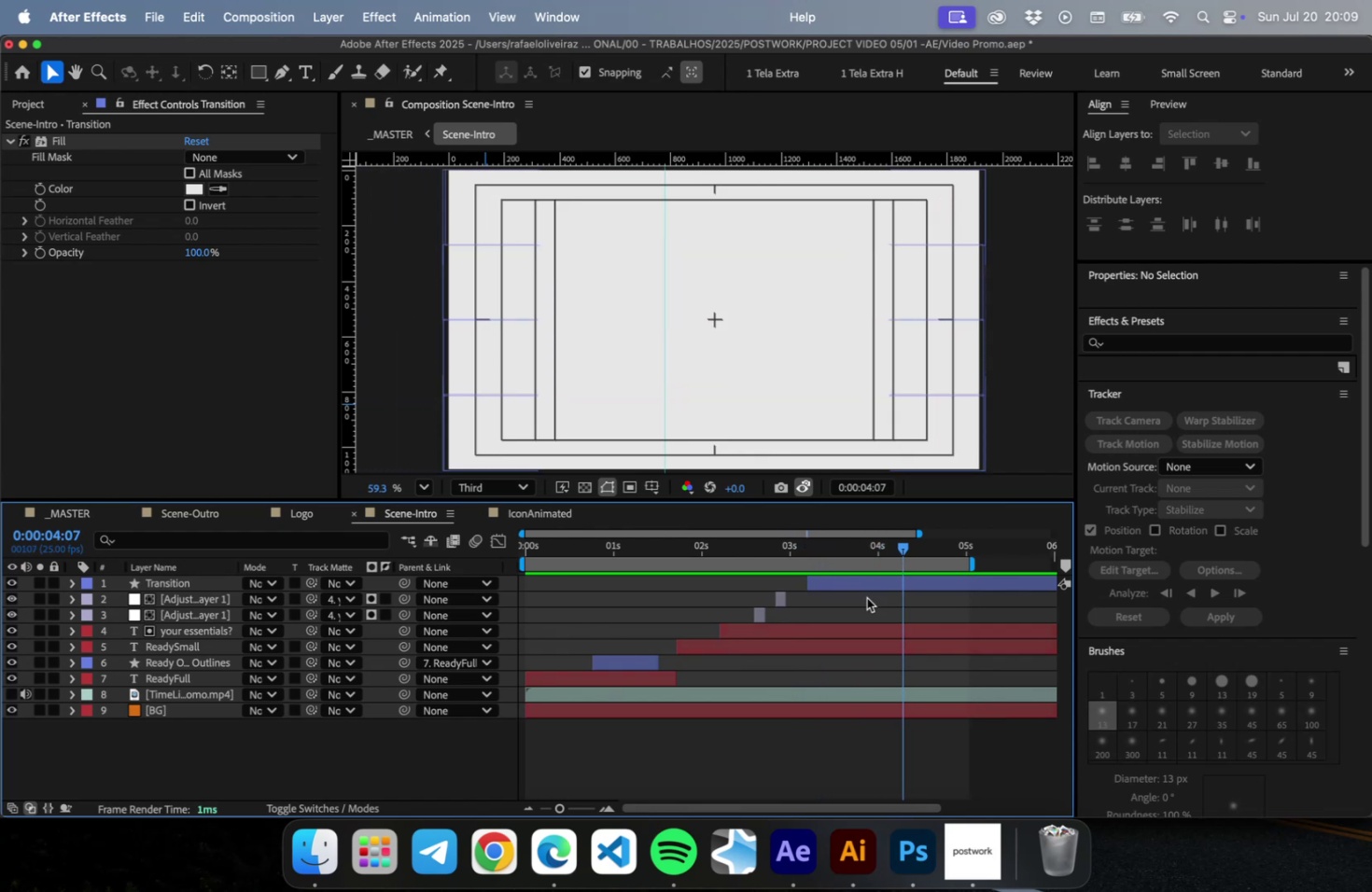 
key(Meta+S)
 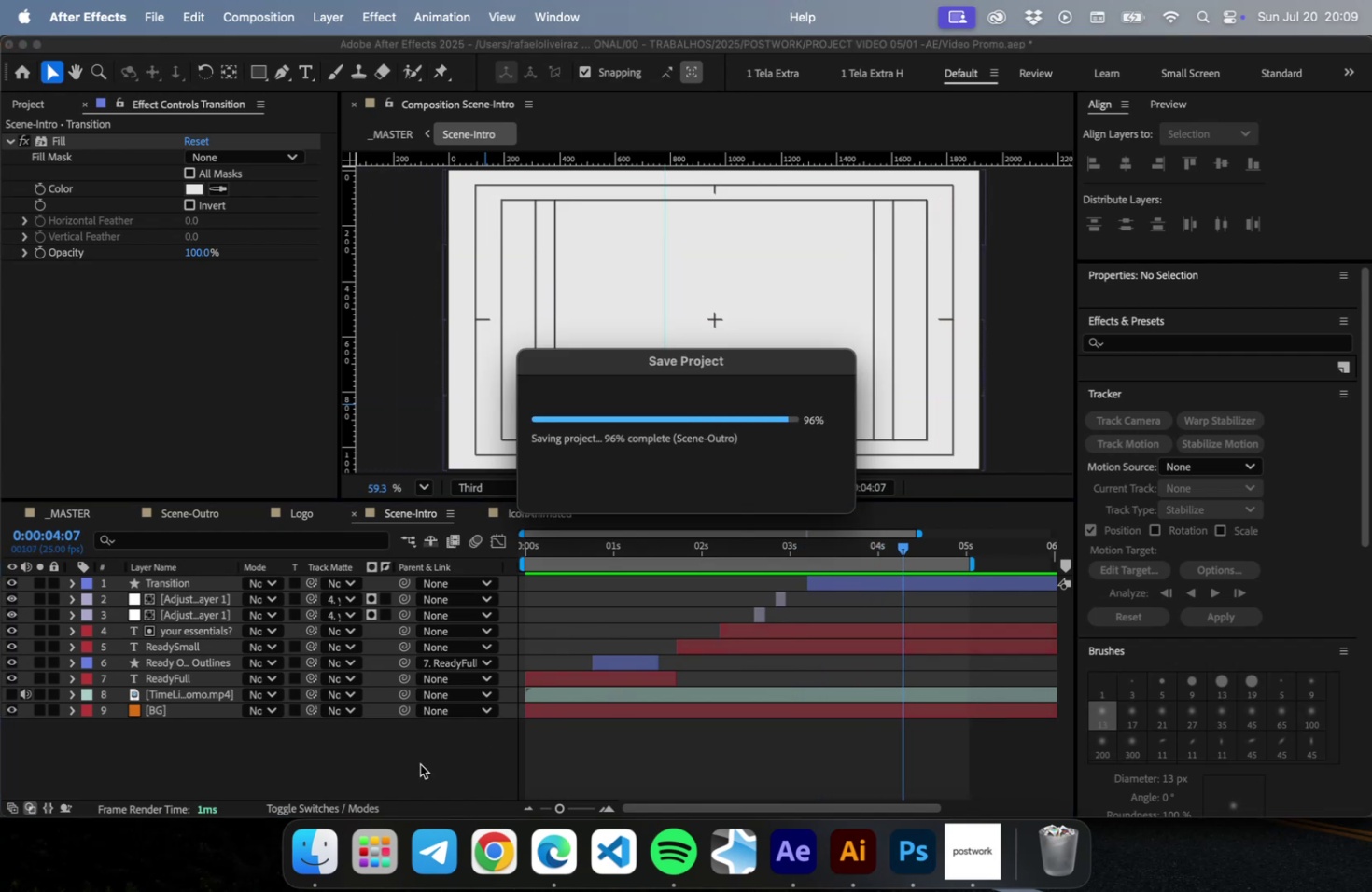 
left_click([419, 764])
 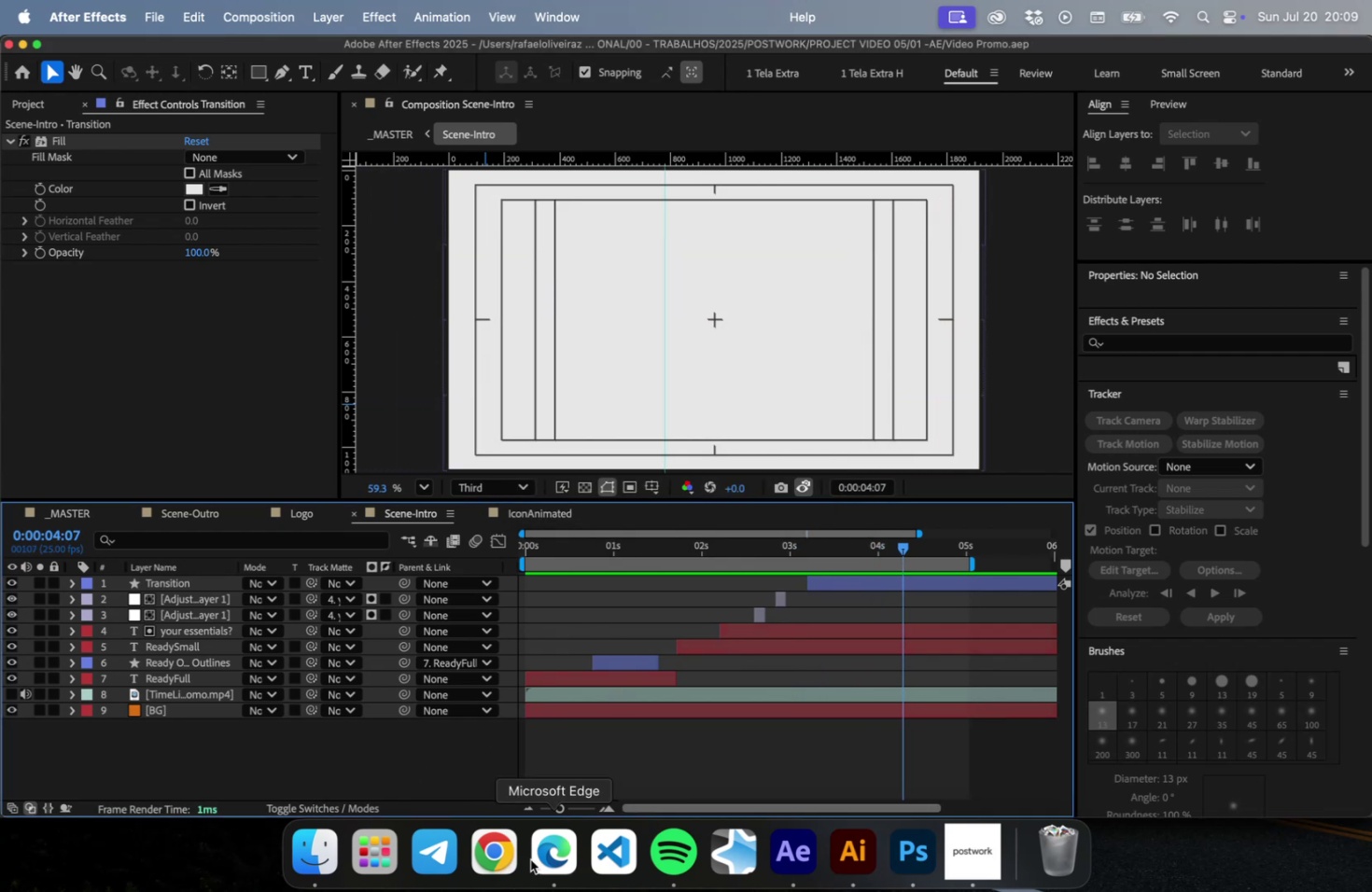 
left_click([541, 858])
 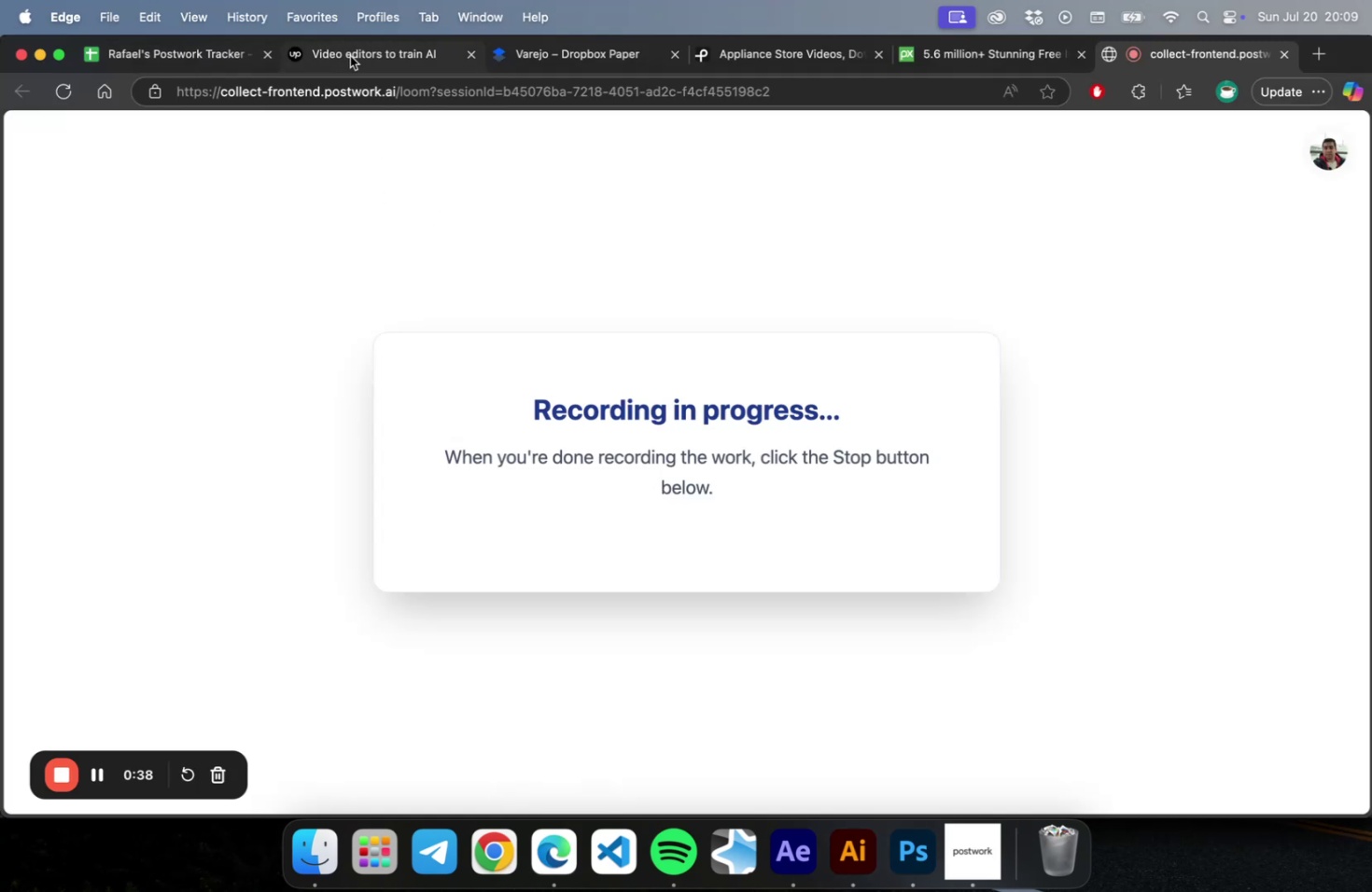 
left_click([530, 48])
 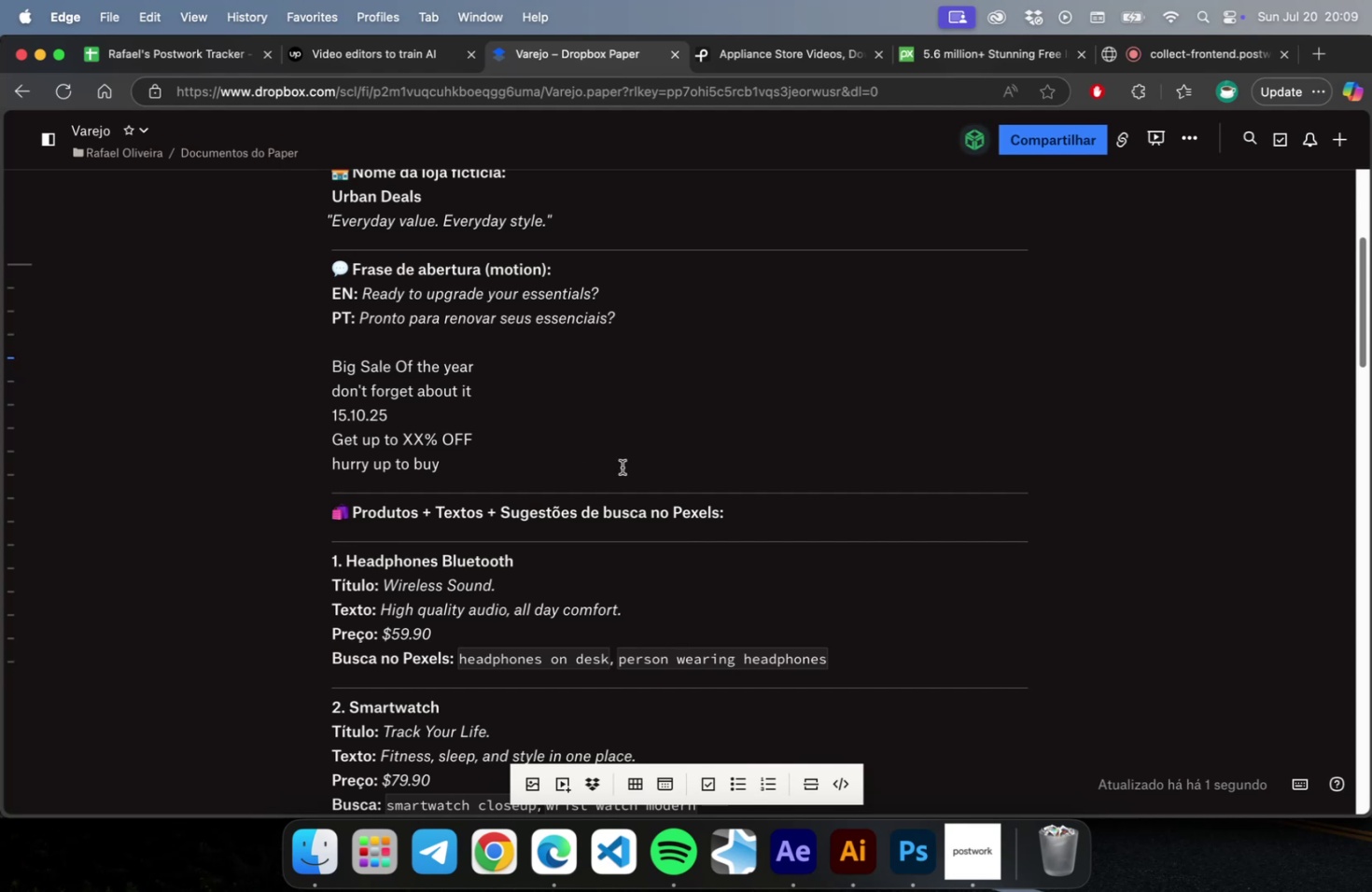 
scroll: coordinate [663, 403], scroll_direction: up, amount: 2.0
 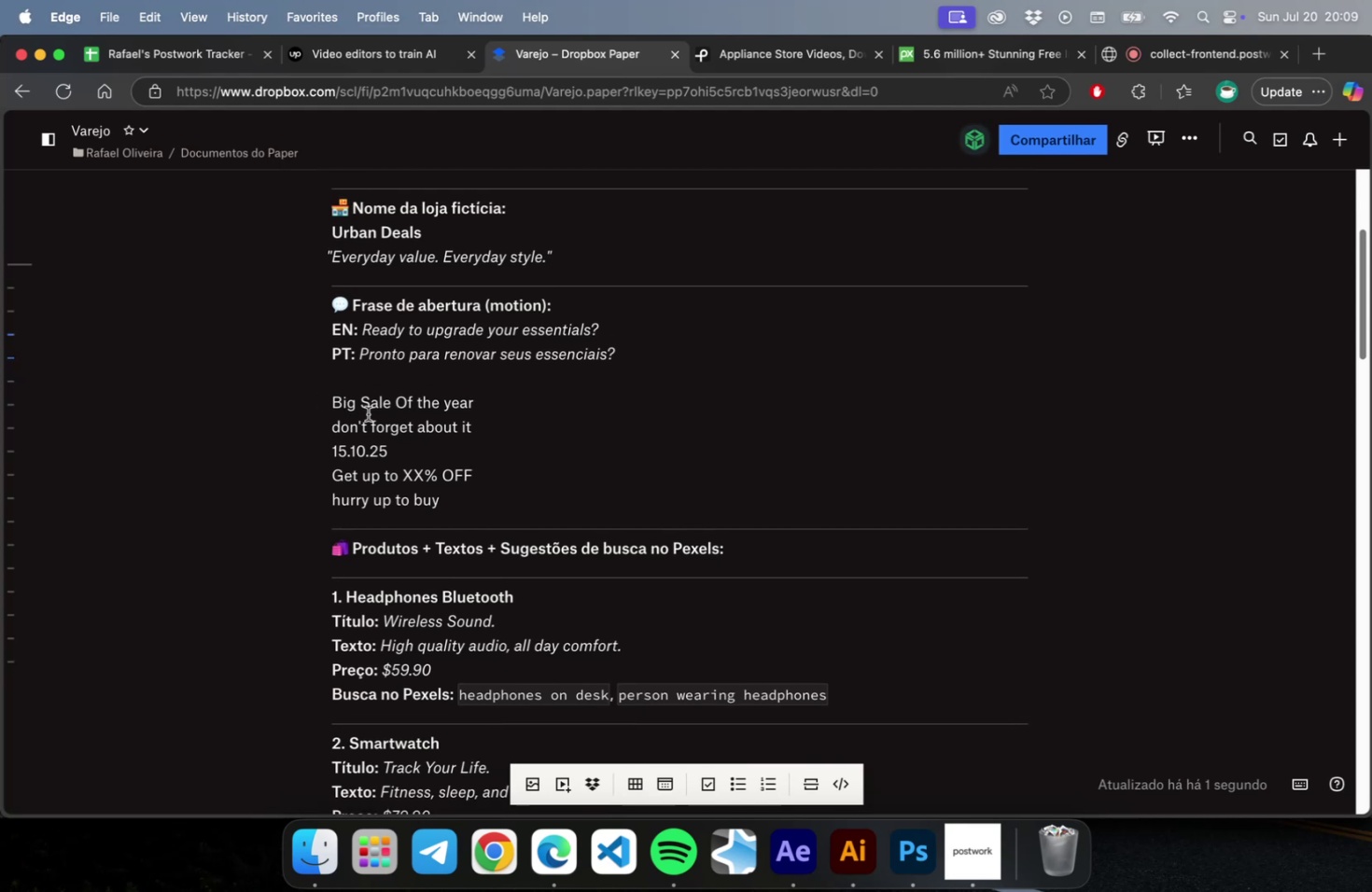 
left_click_drag(start_coordinate=[329, 399], to_coordinate=[483, 394])
 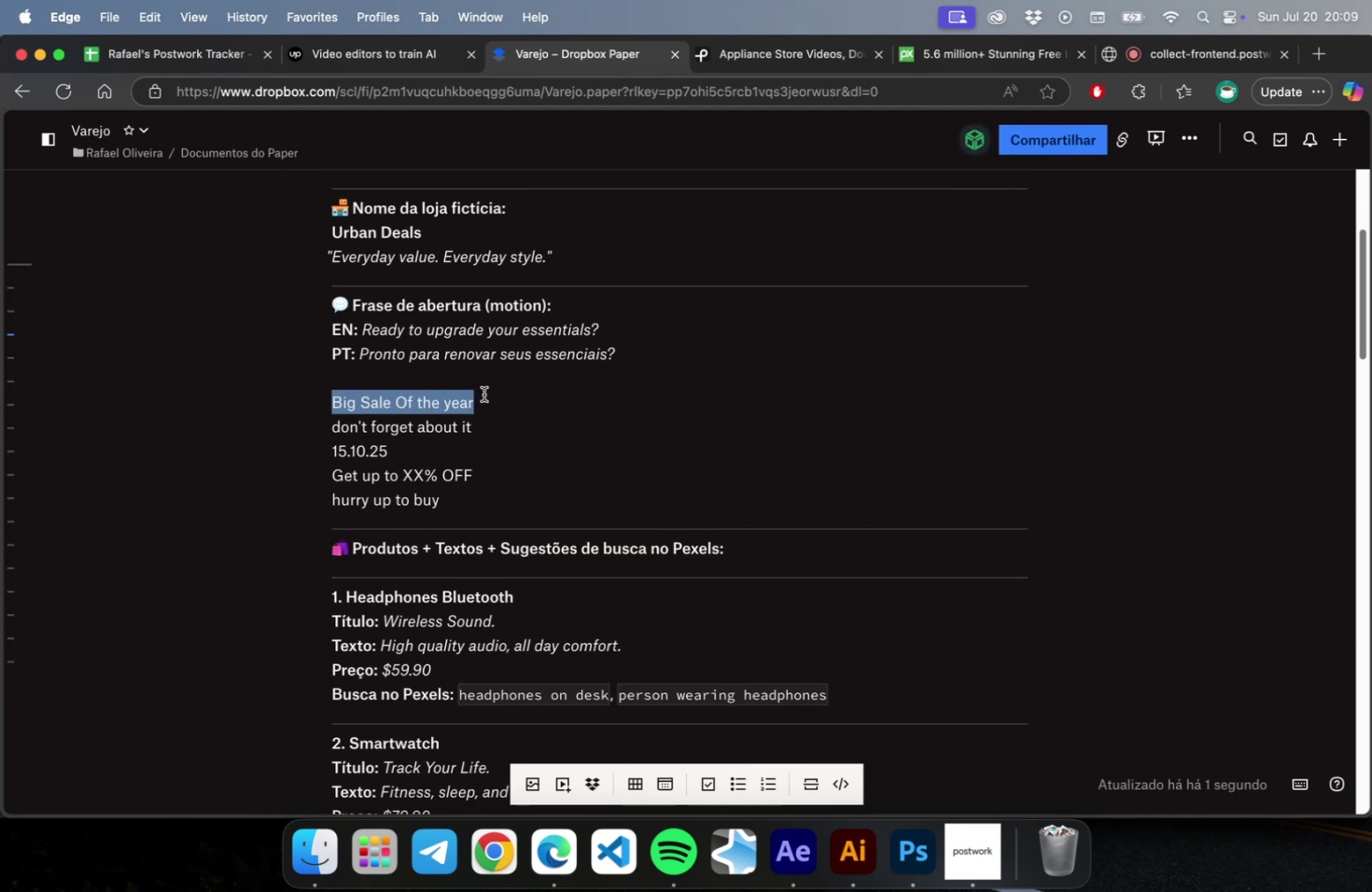 
key(Meta+C)
 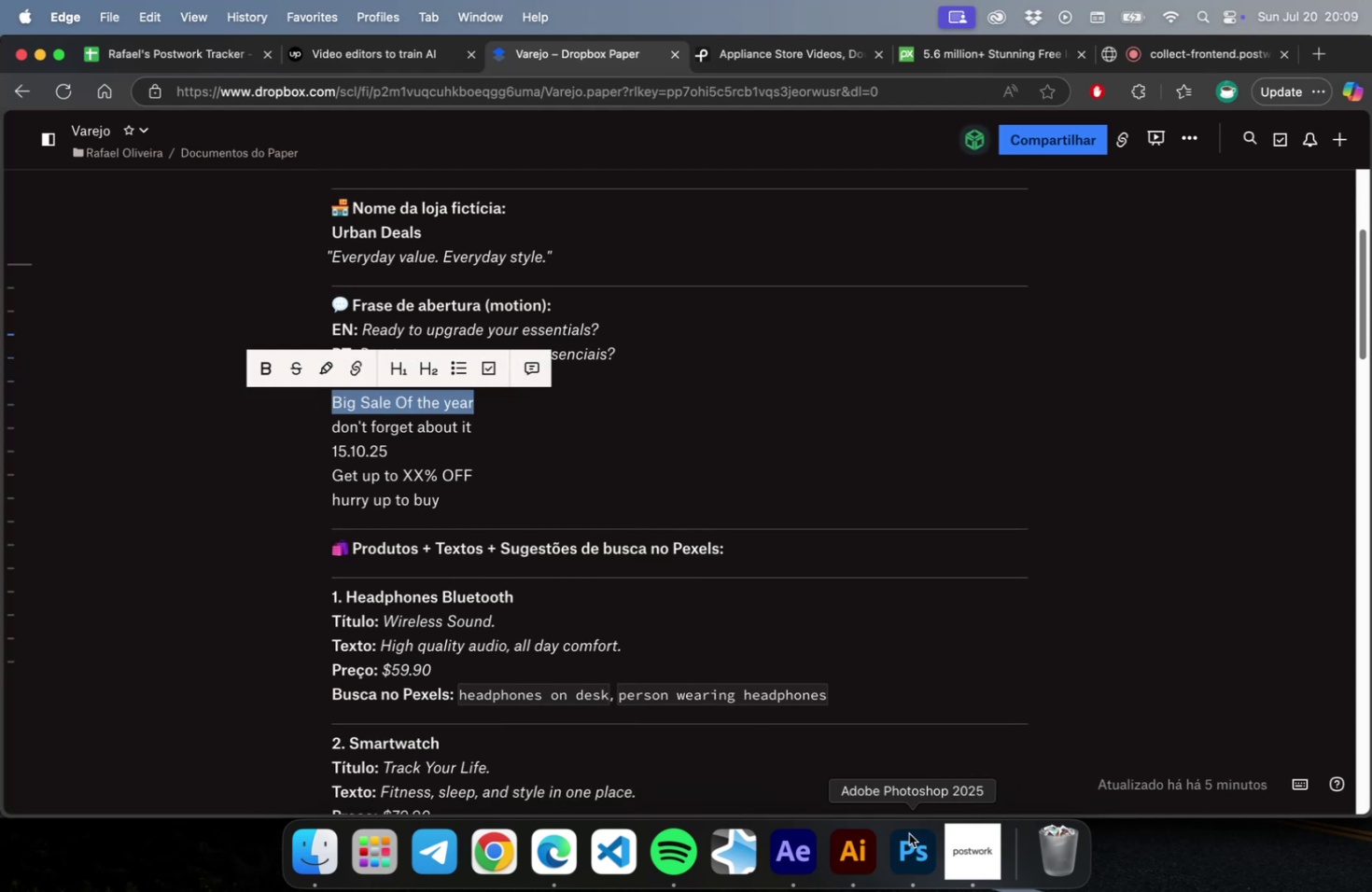 
left_click([810, 833])
 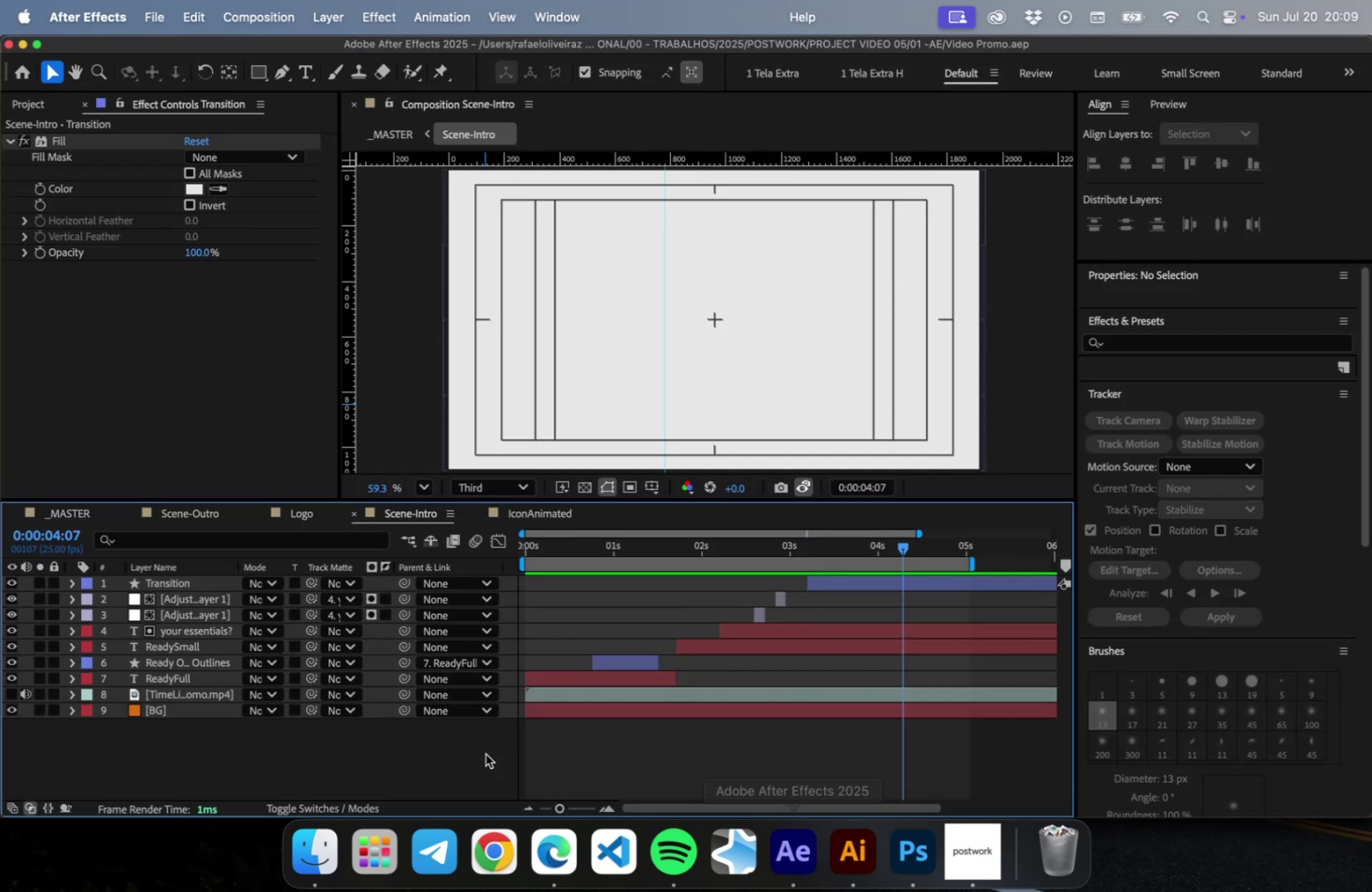 
left_click([473, 759])
 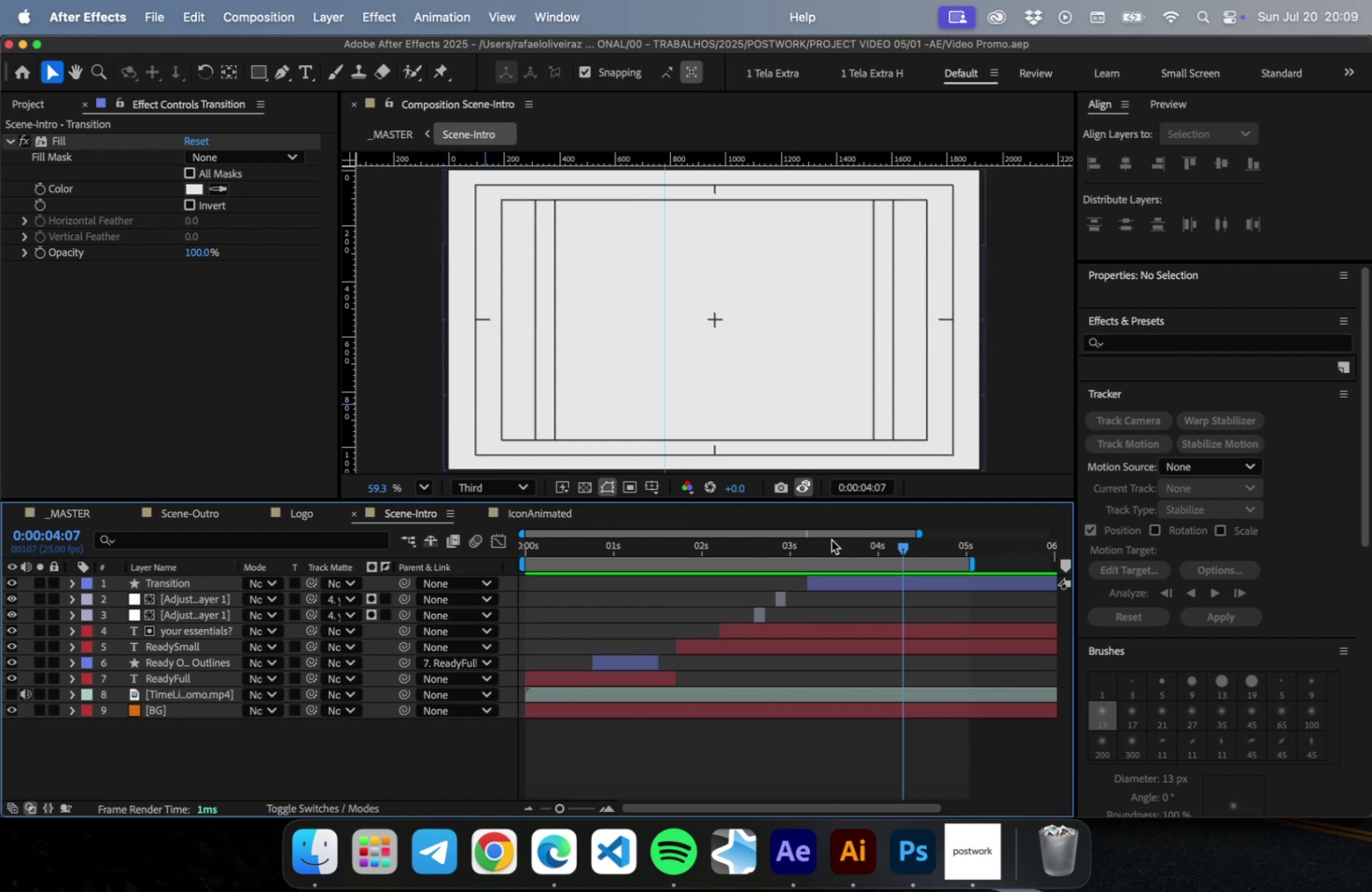 
left_click_drag(start_coordinate=[902, 543], to_coordinate=[885, 543])
 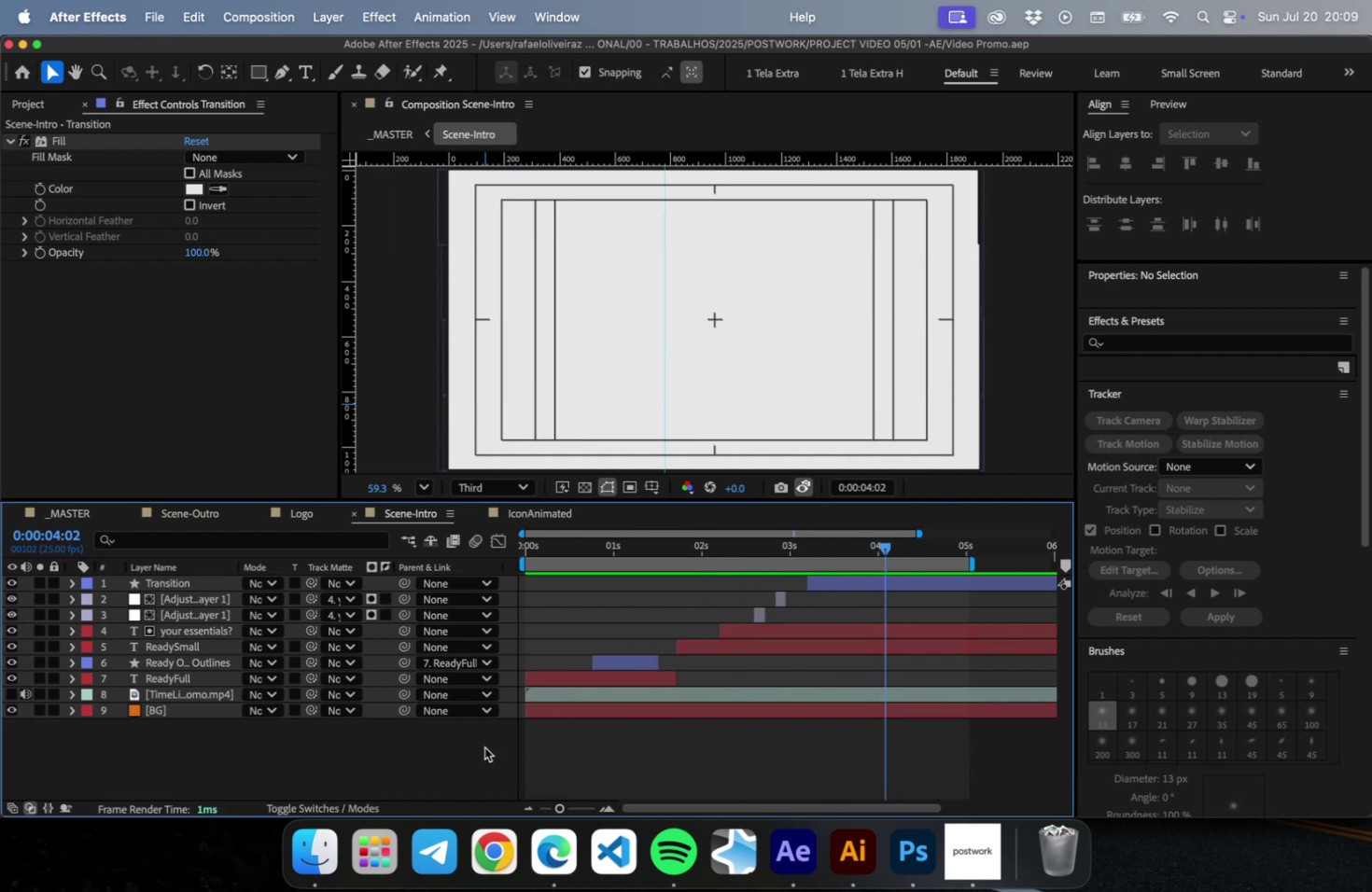 
left_click([483, 748])
 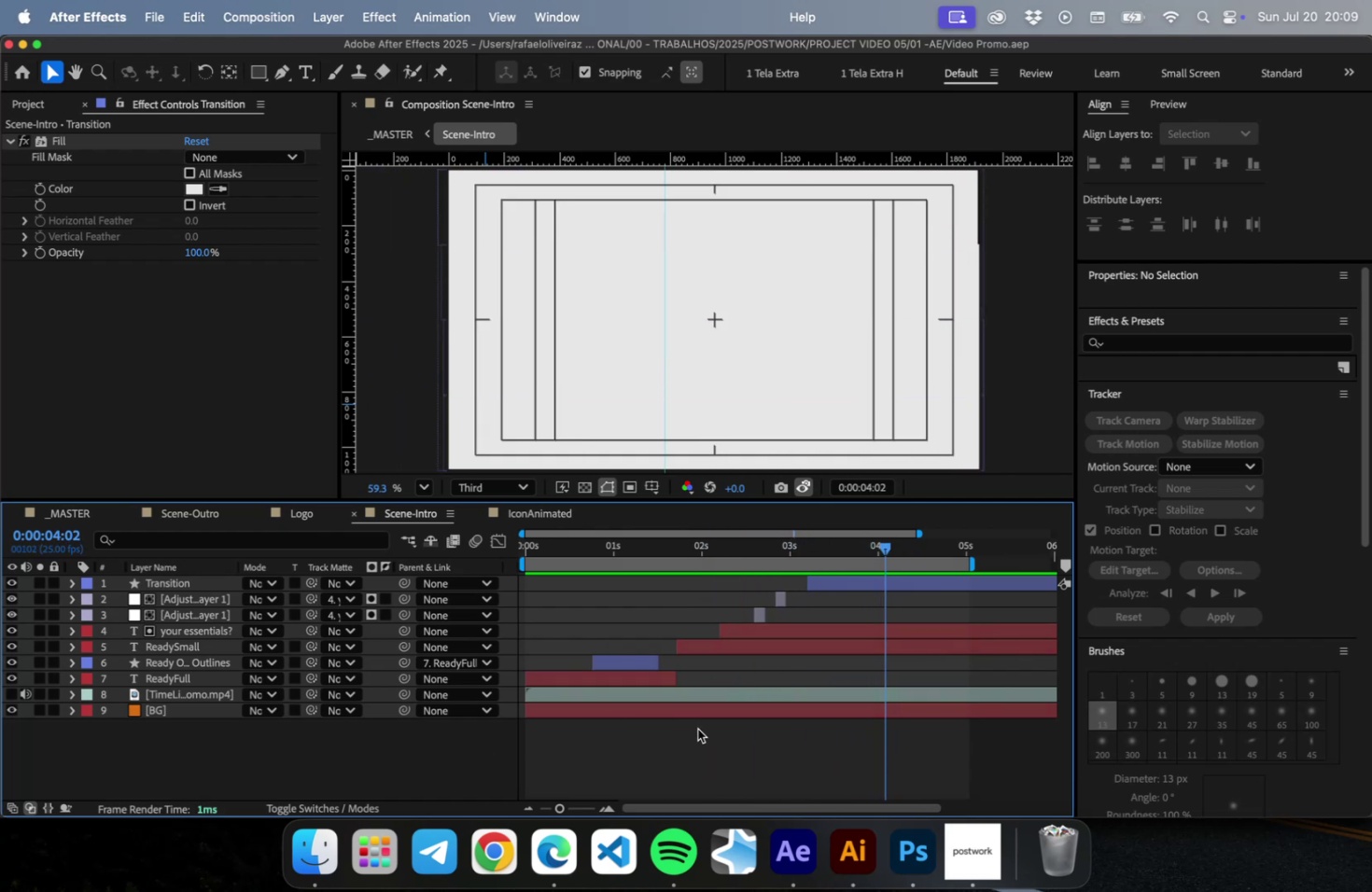 
right_click([694, 746])
 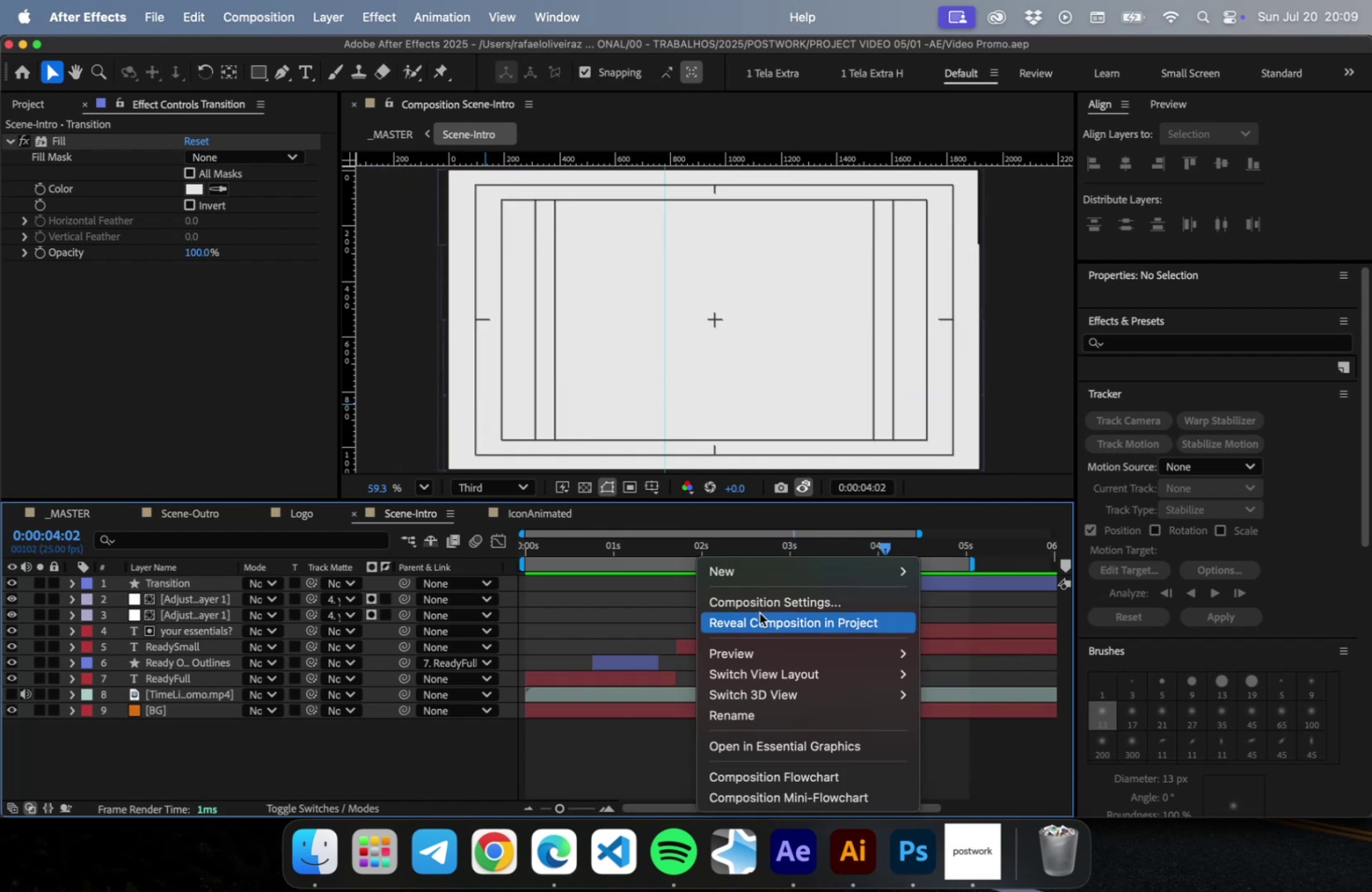 
mouse_move([781, 577])
 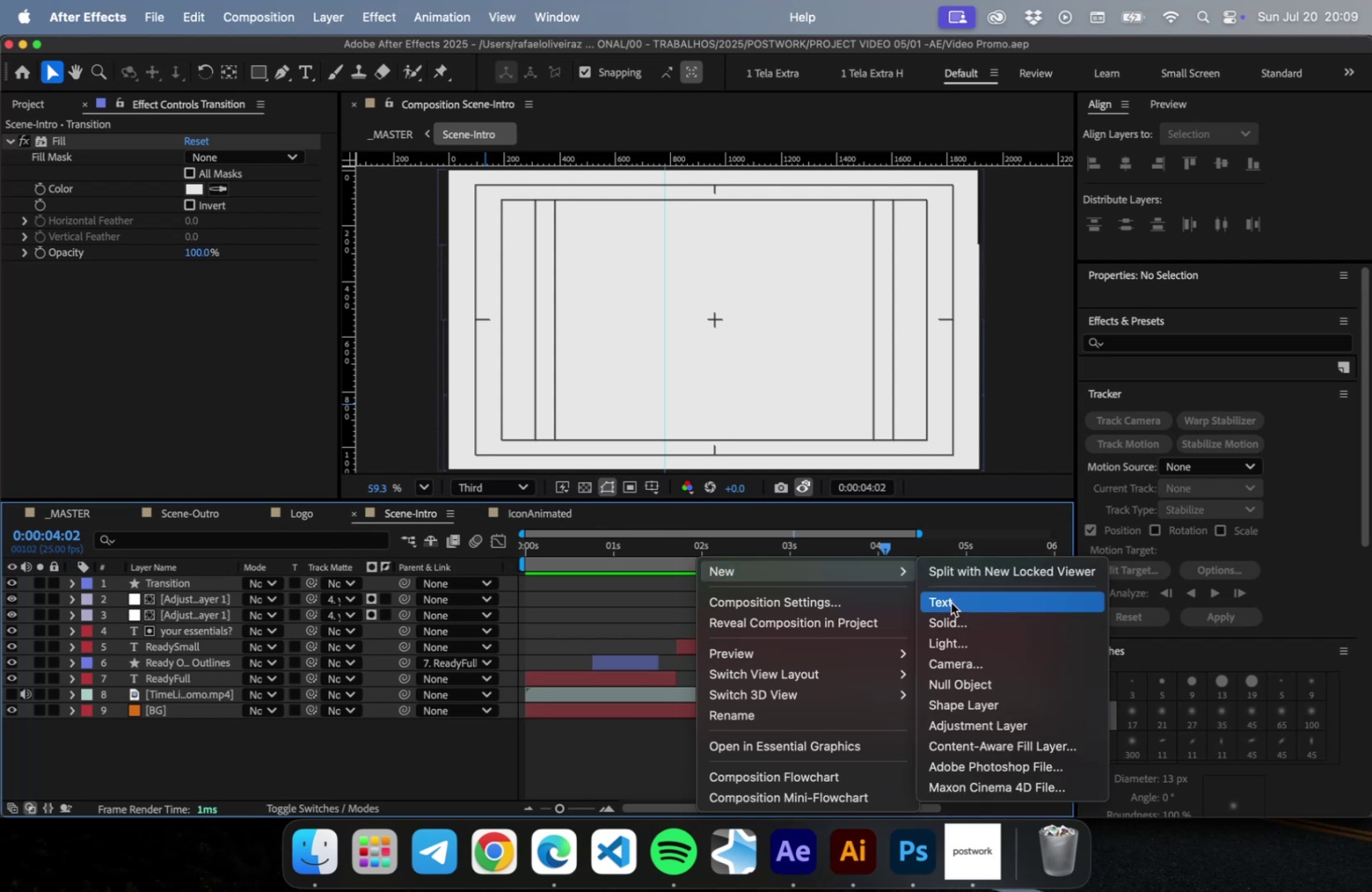 
left_click([950, 602])
 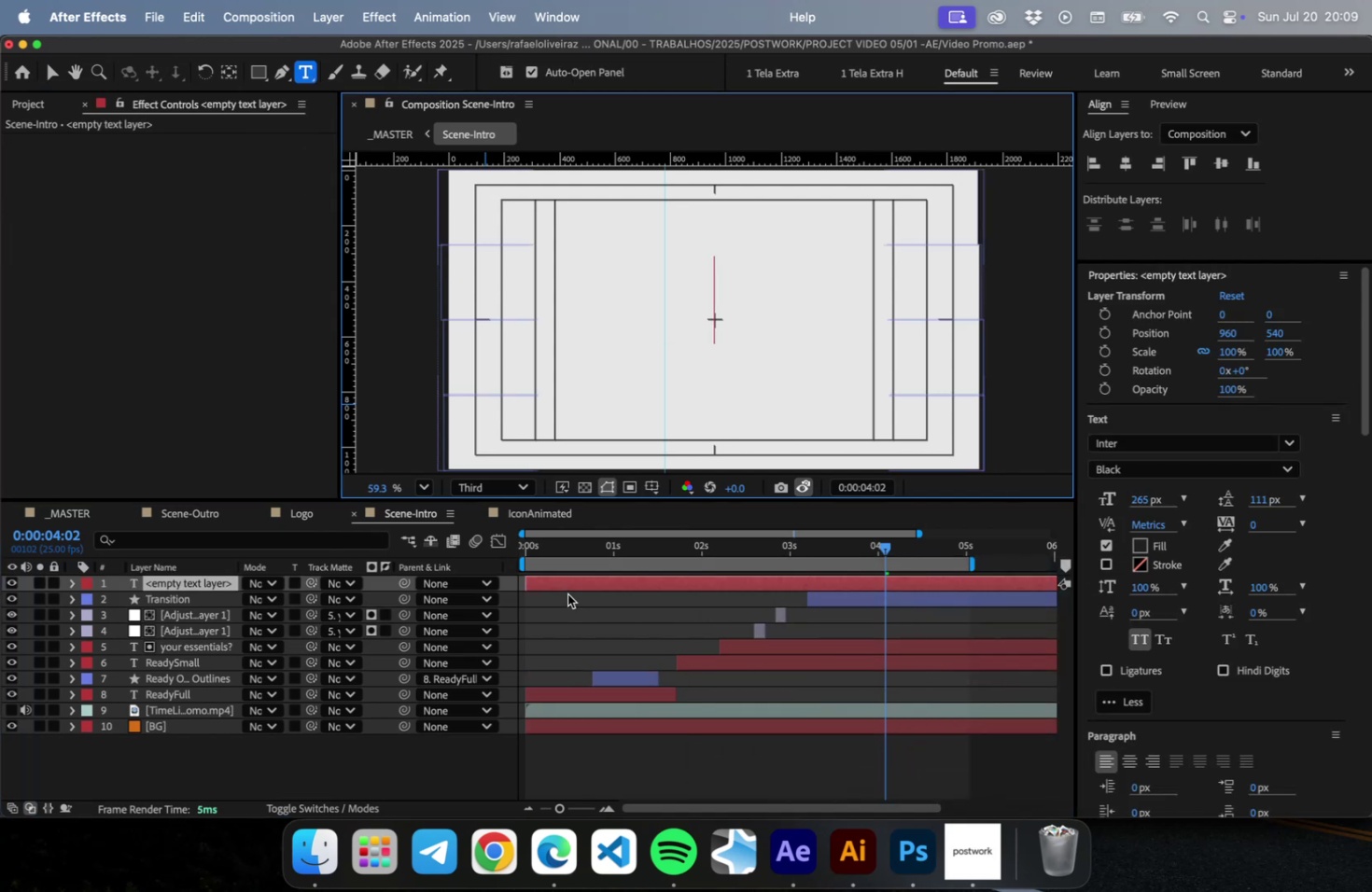 
left_click_drag(start_coordinate=[562, 586], to_coordinate=[895, 576])
 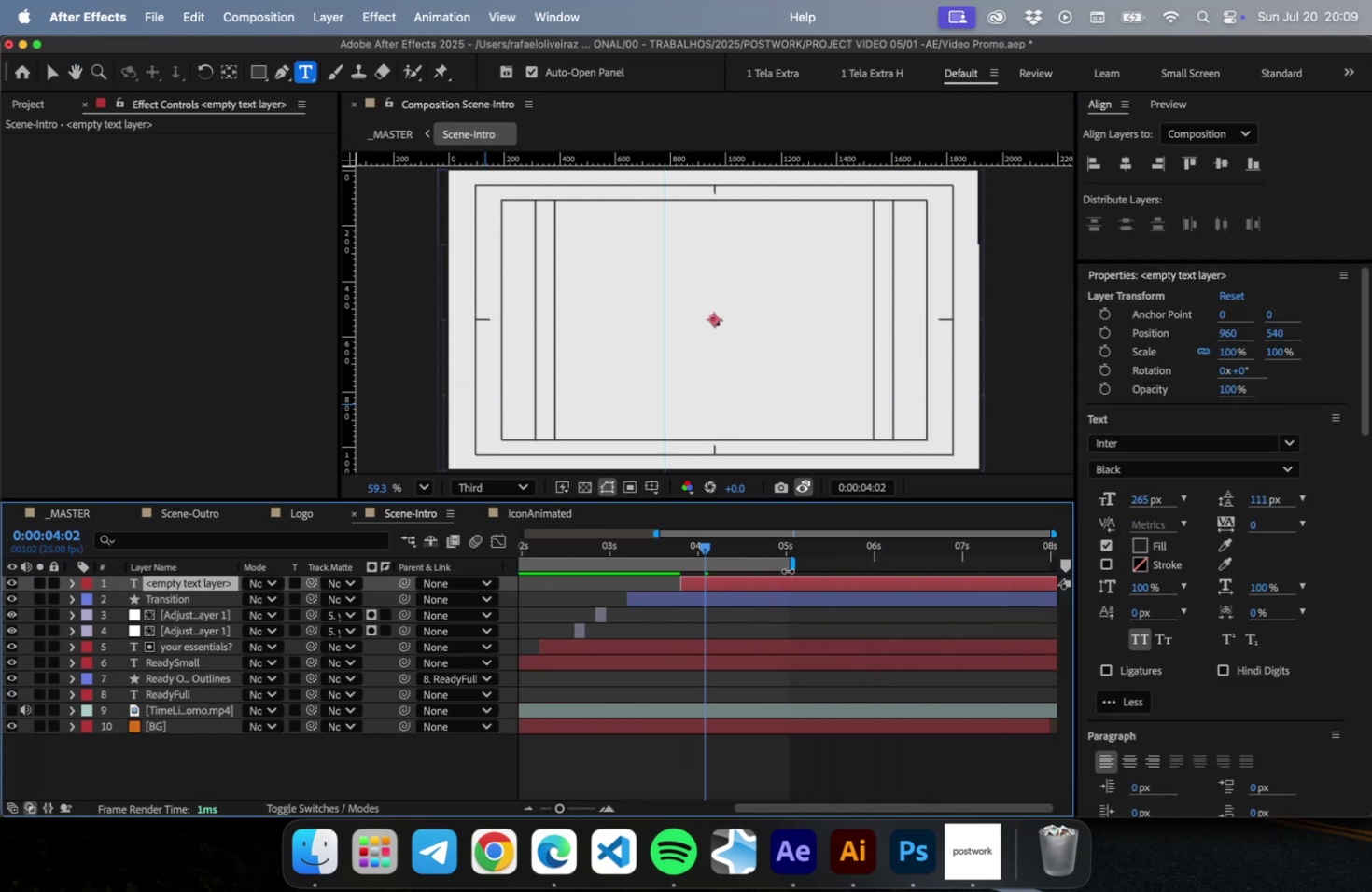 
left_click_drag(start_coordinate=[792, 563], to_coordinate=[868, 564])
 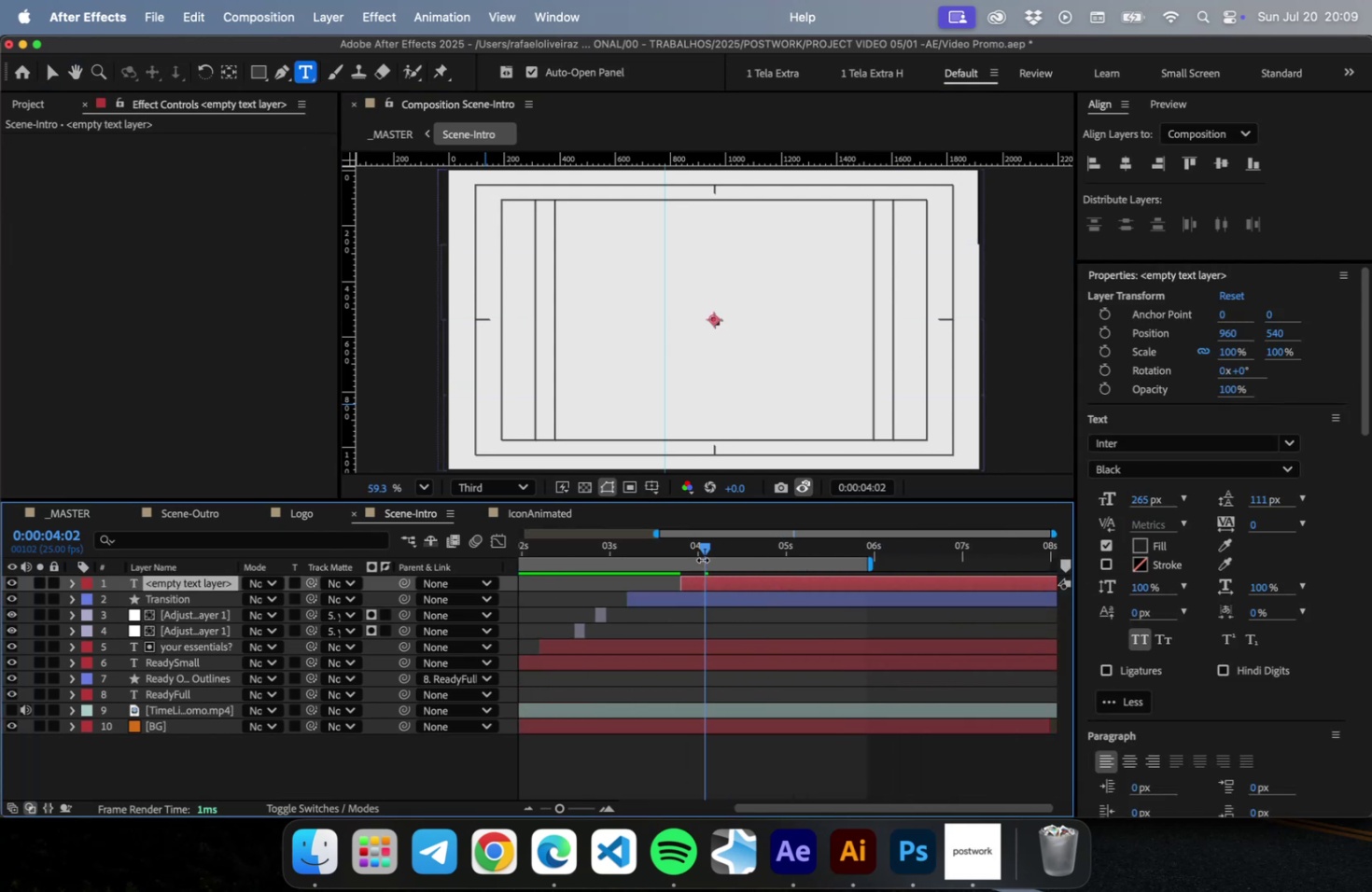 
left_click_drag(start_coordinate=[703, 550], to_coordinate=[729, 548])
 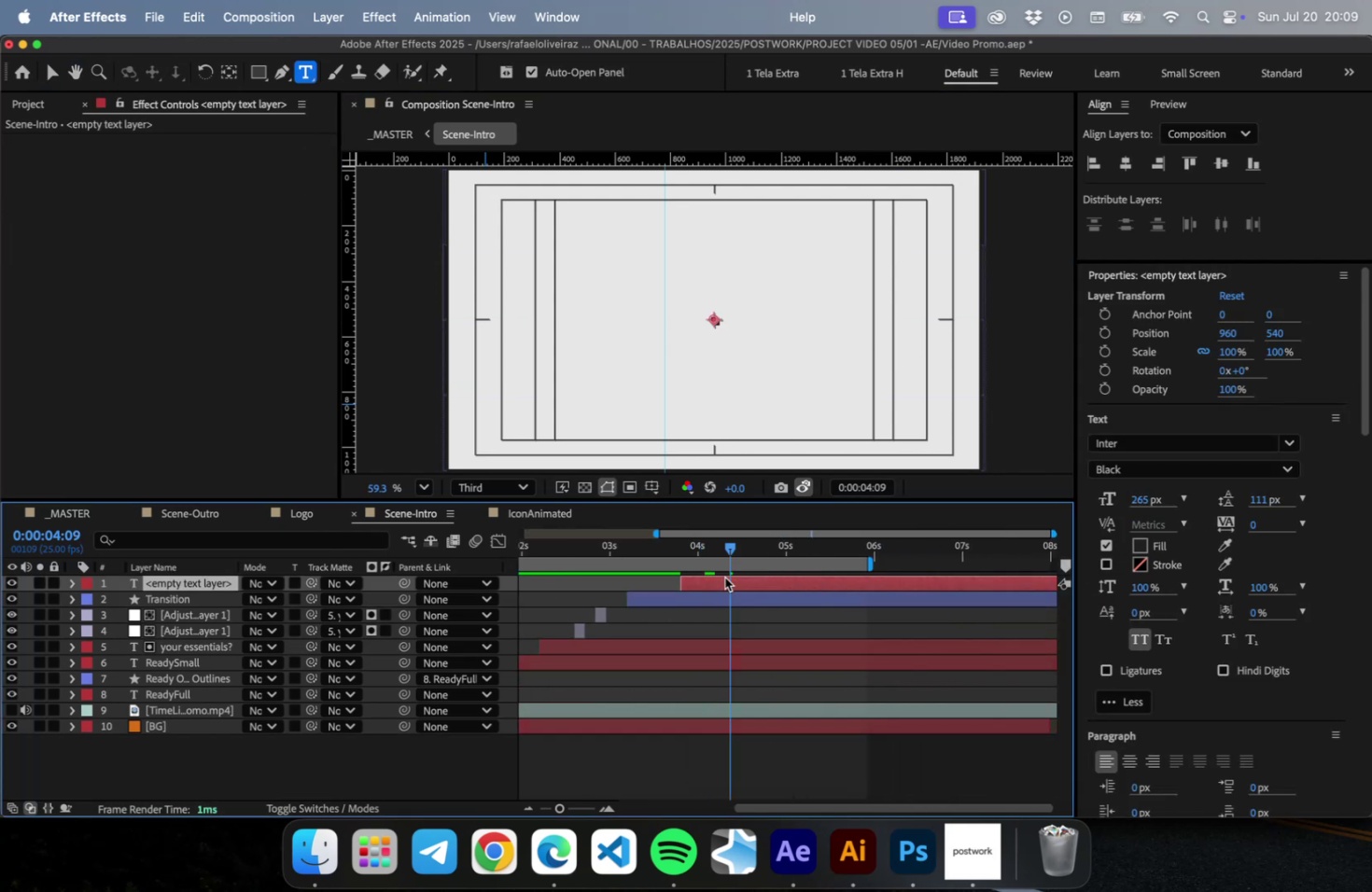 
key(Meta+CommandLeft)
 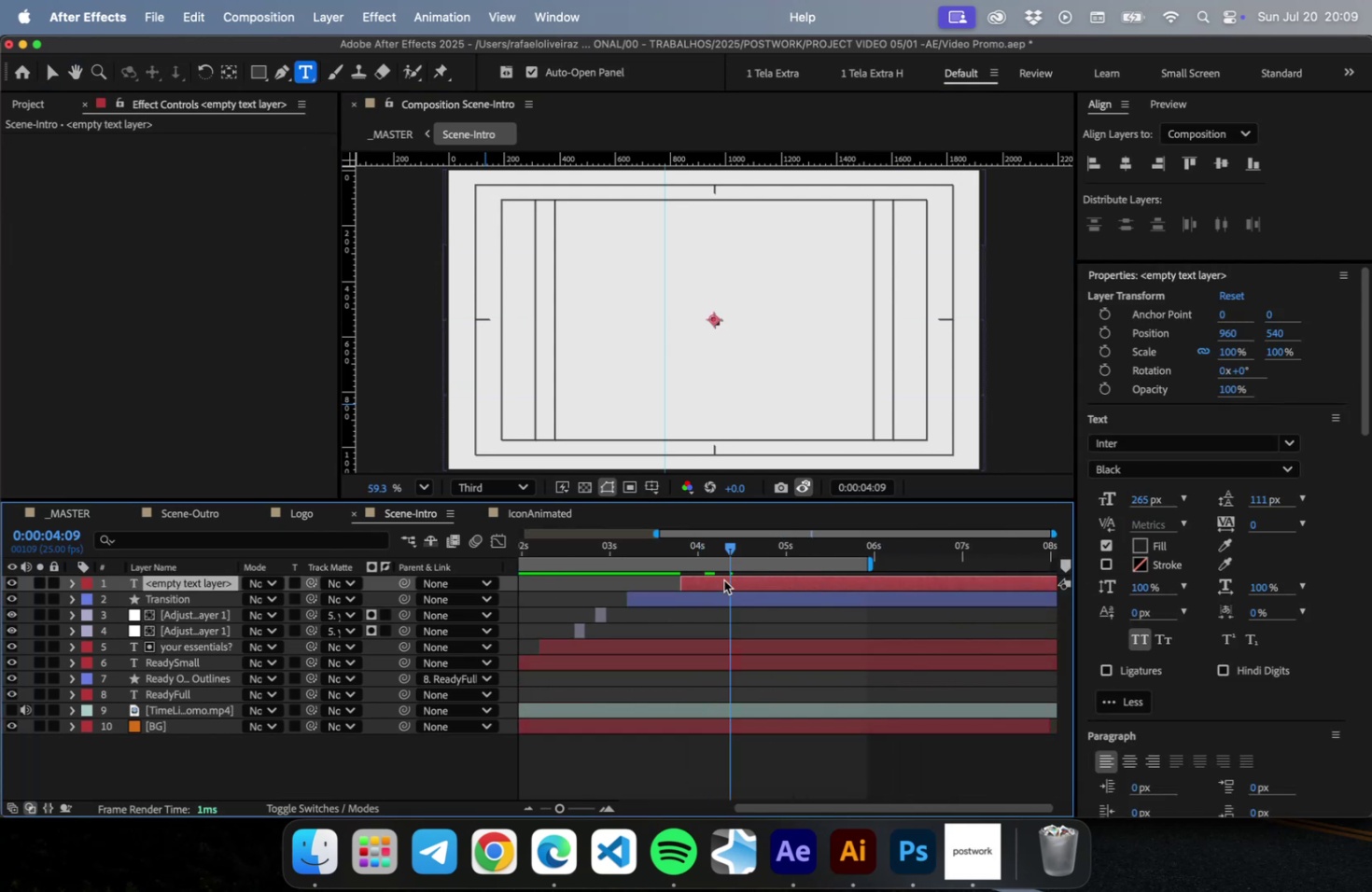 
double_click([723, 579])
 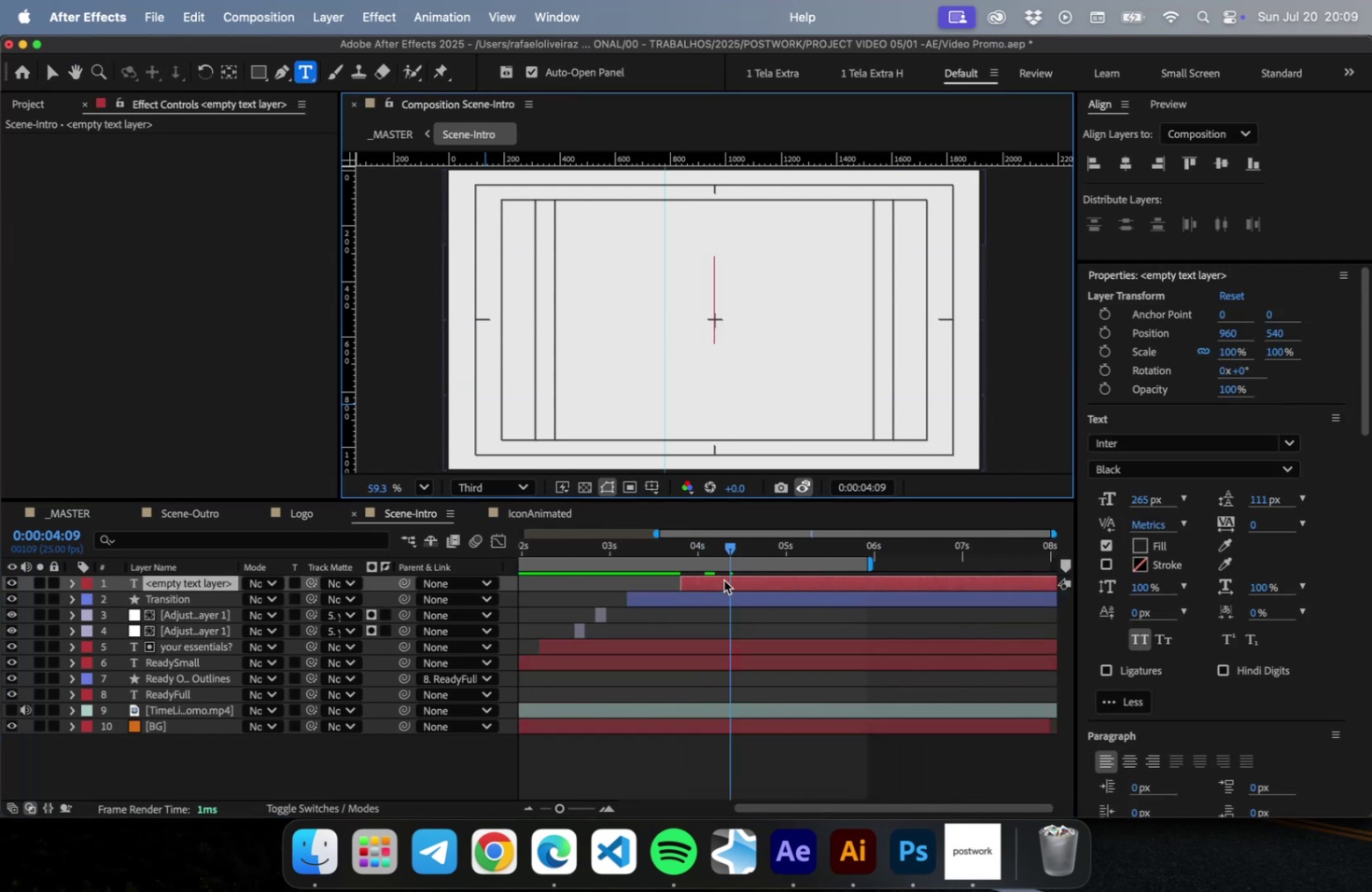 
key(Meta+CommandLeft)
 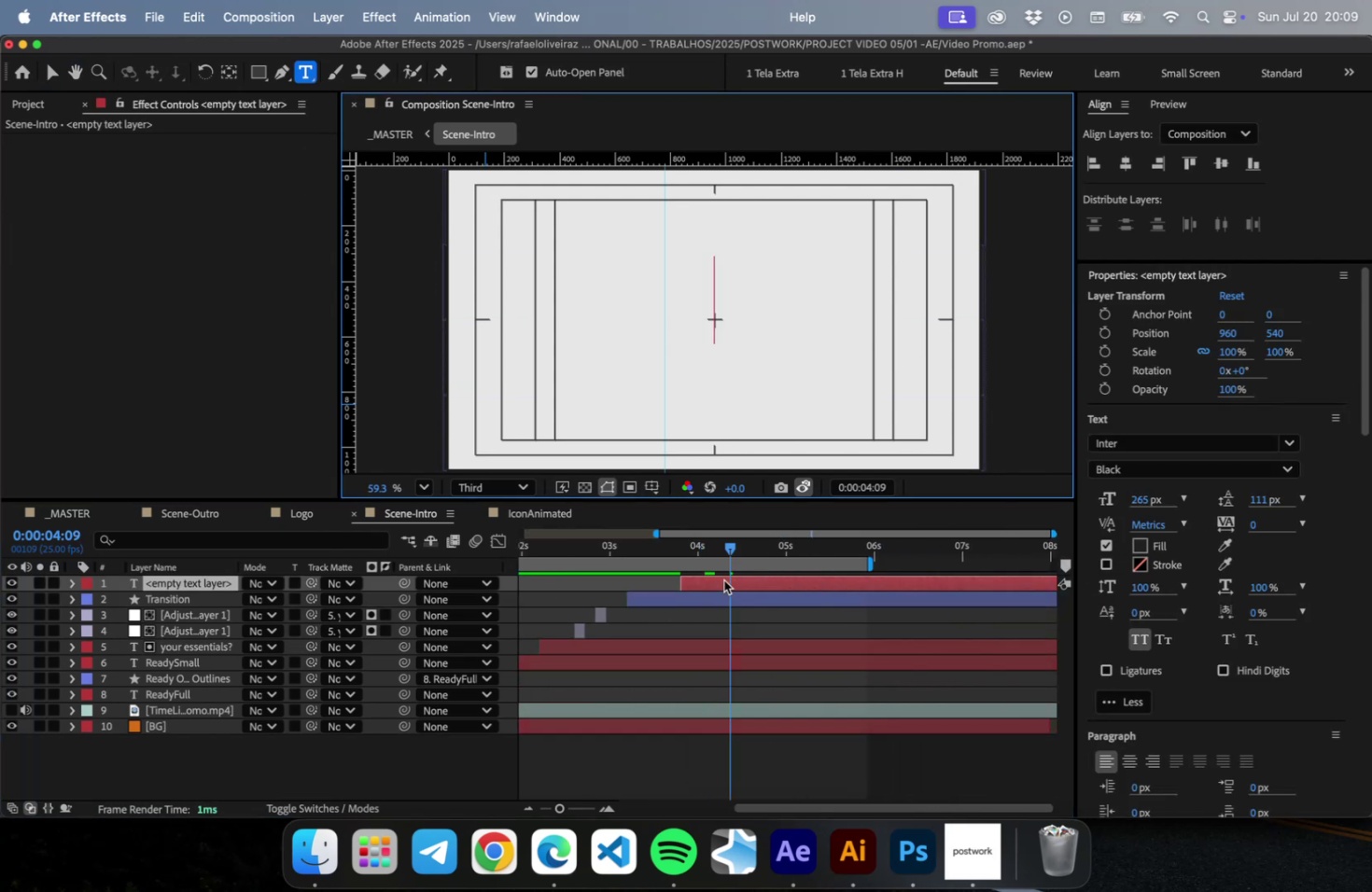 
key(Meta+V)
 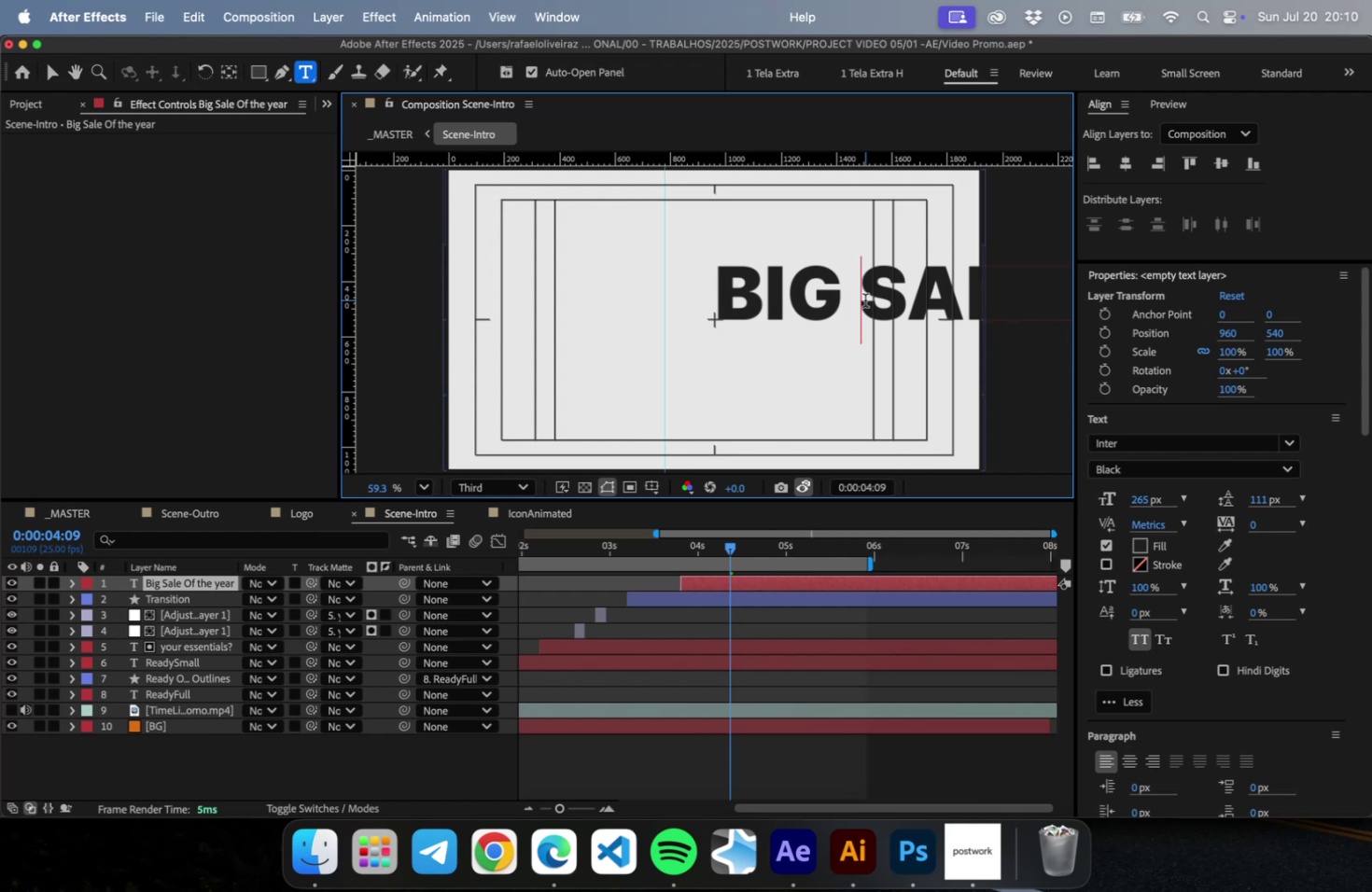 
key(Backspace)
 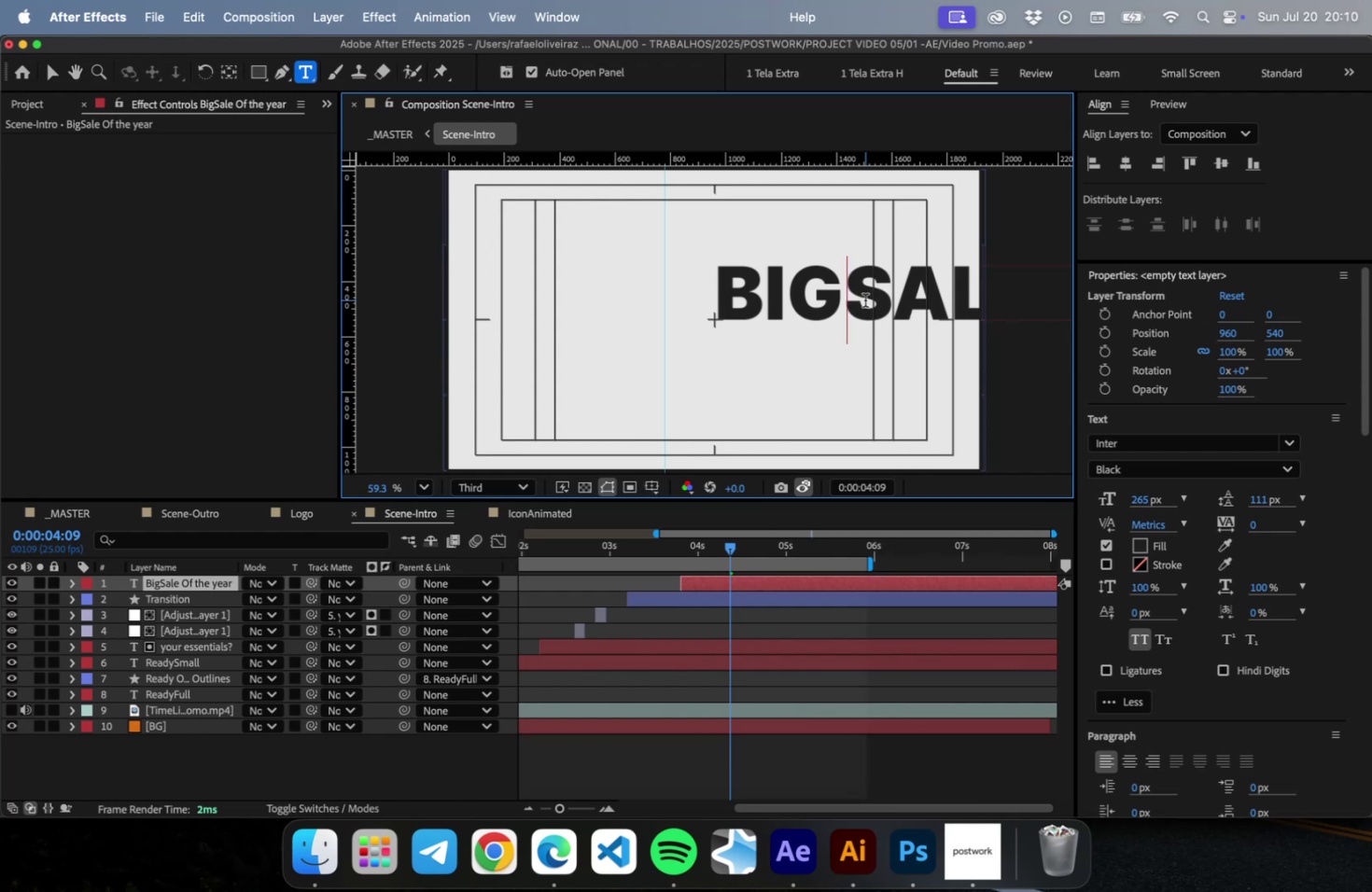 
key(Enter)
 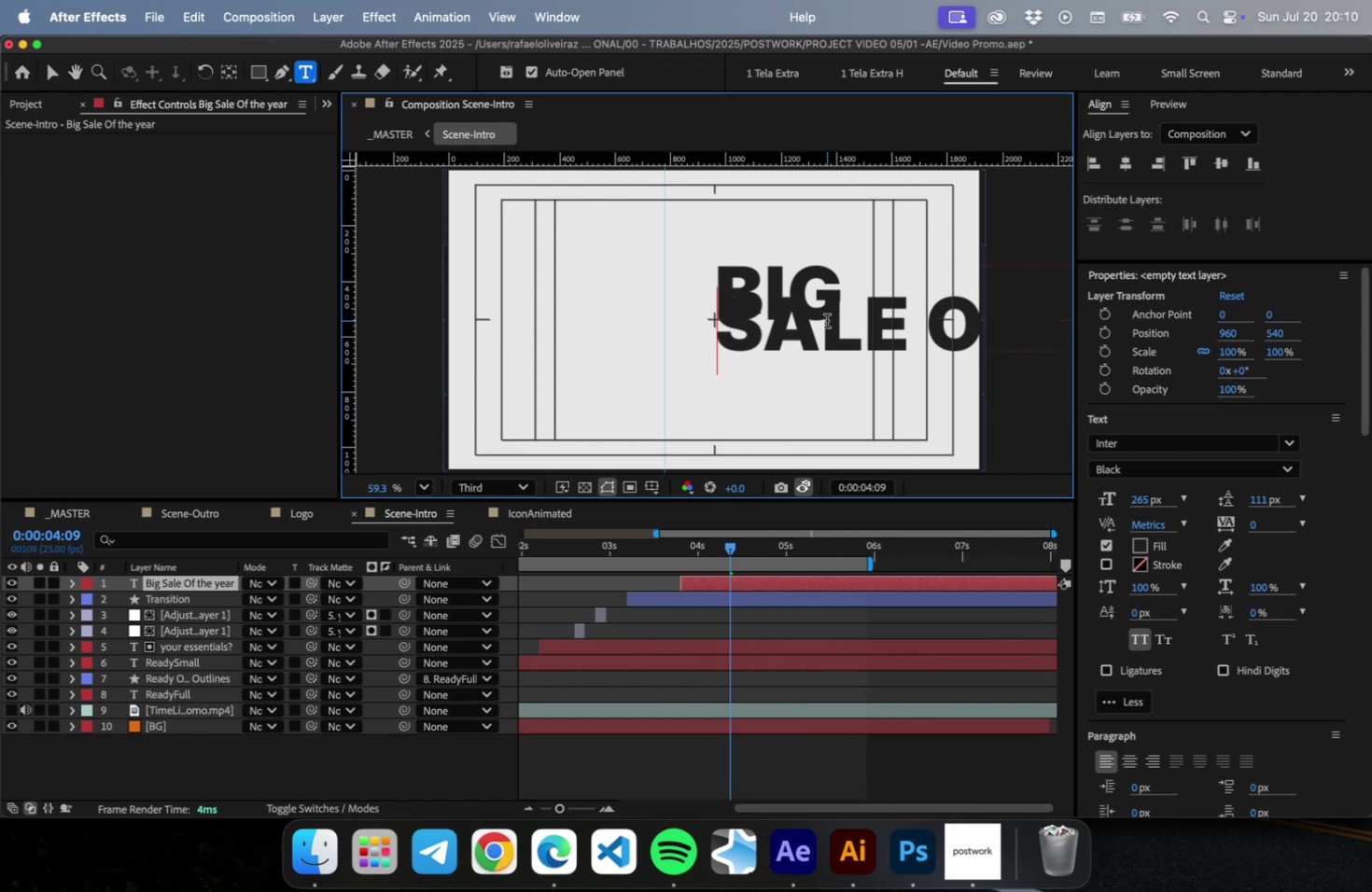 
double_click([787, 342])
 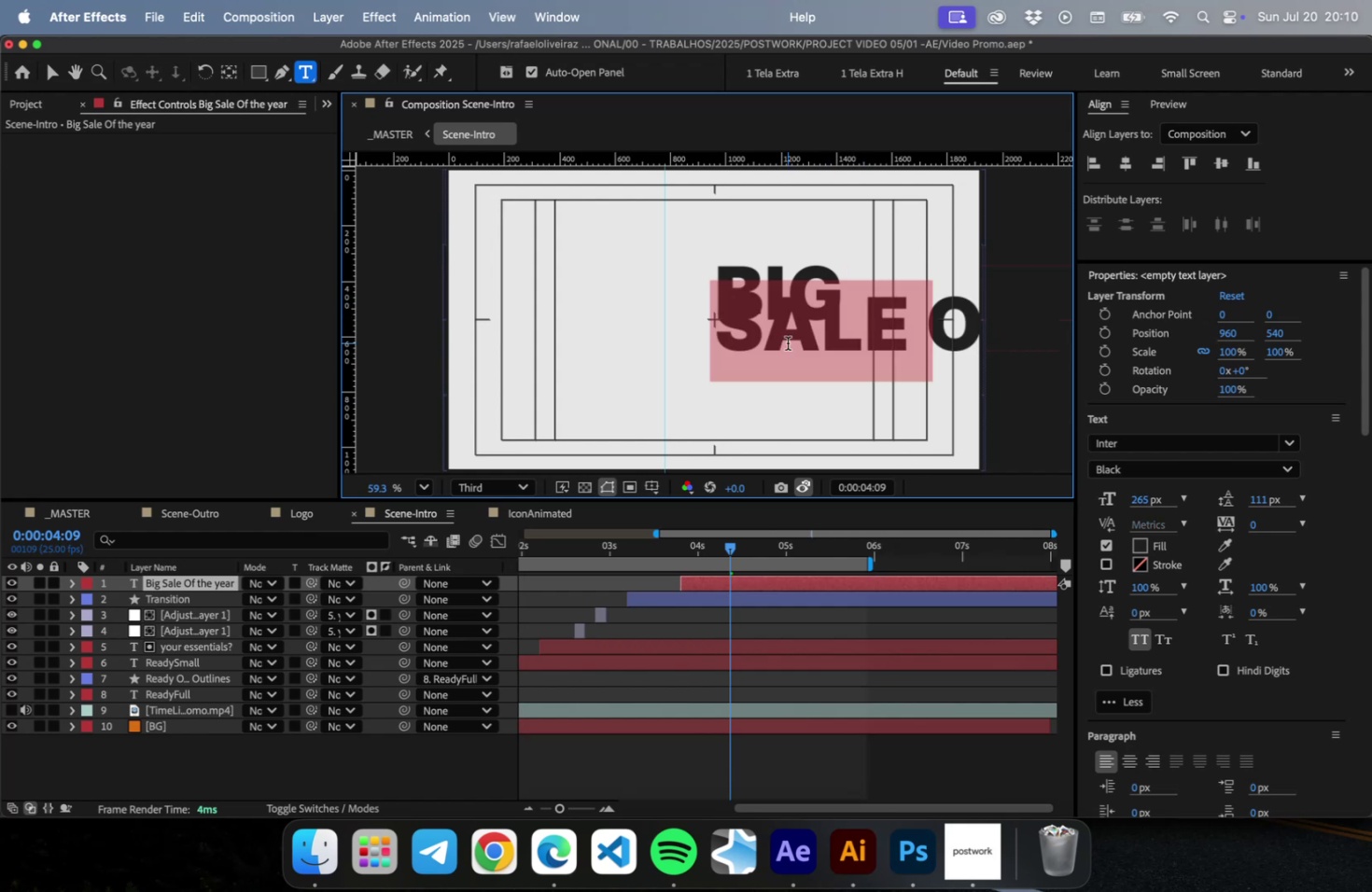 
triple_click([787, 342])
 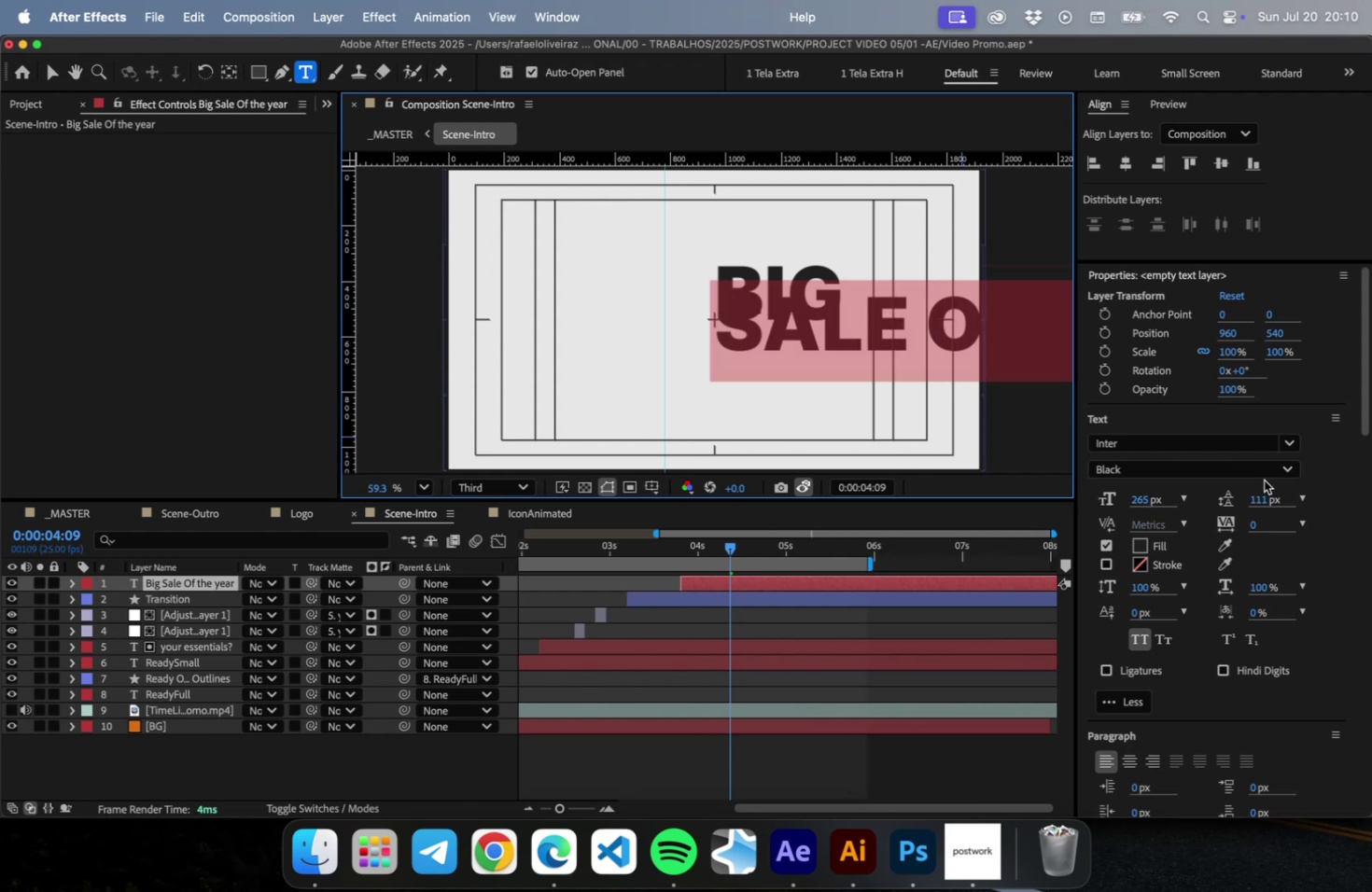 
left_click([1290, 469])
 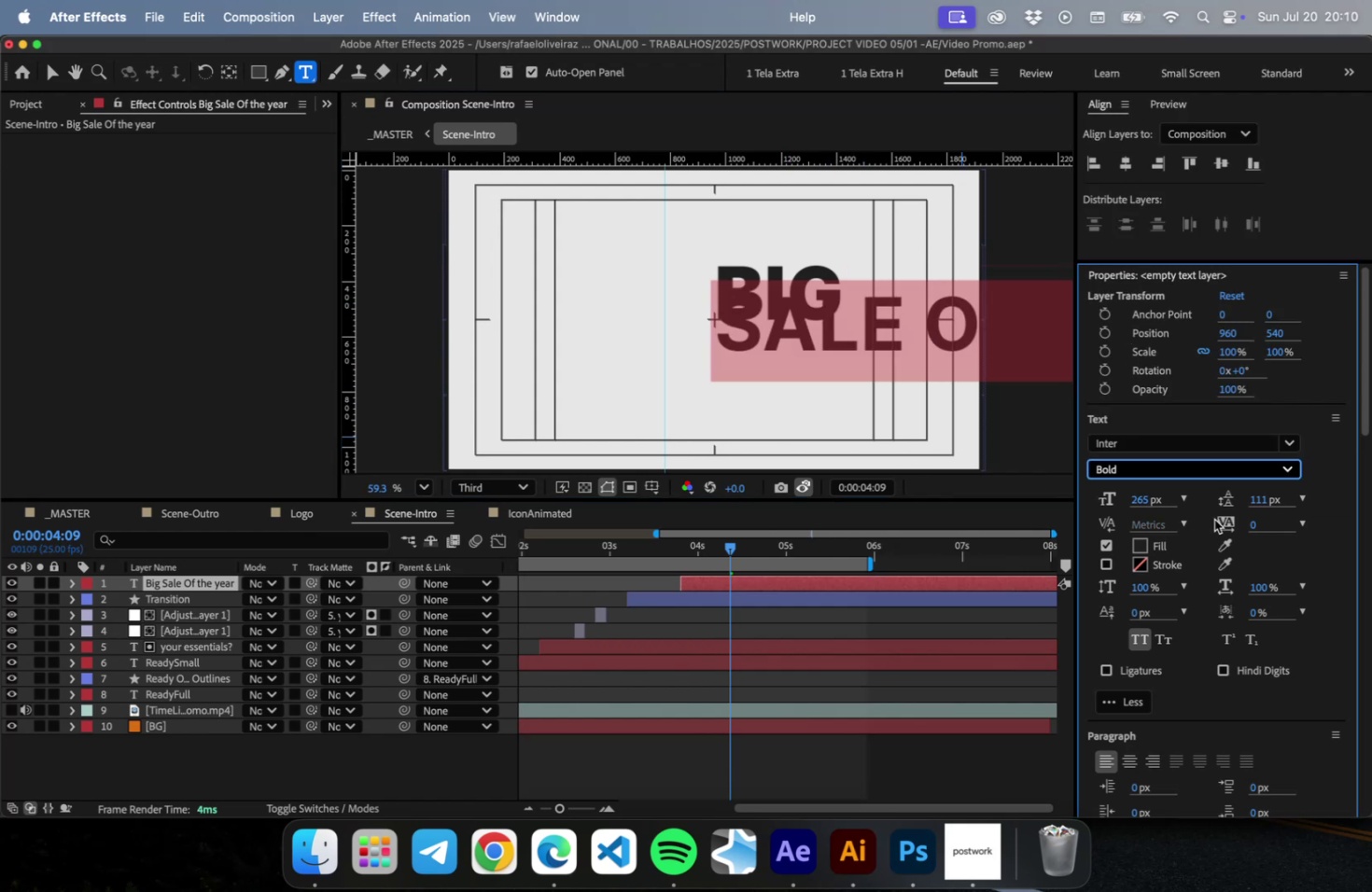 
hold_key(key=ShiftRight, duration=2.31)
 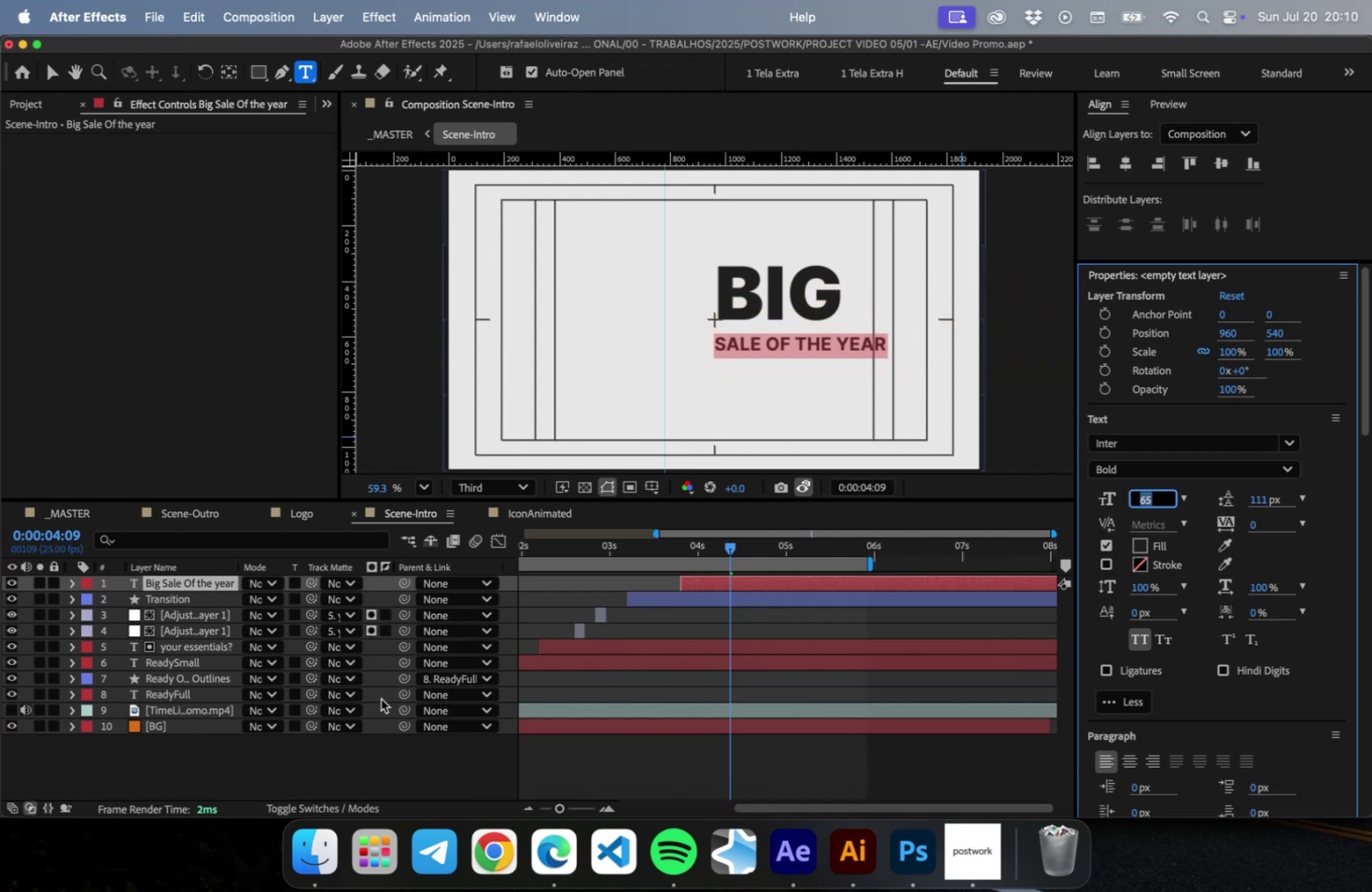 
hold_key(key=ArrowDown, duration=1.5)
 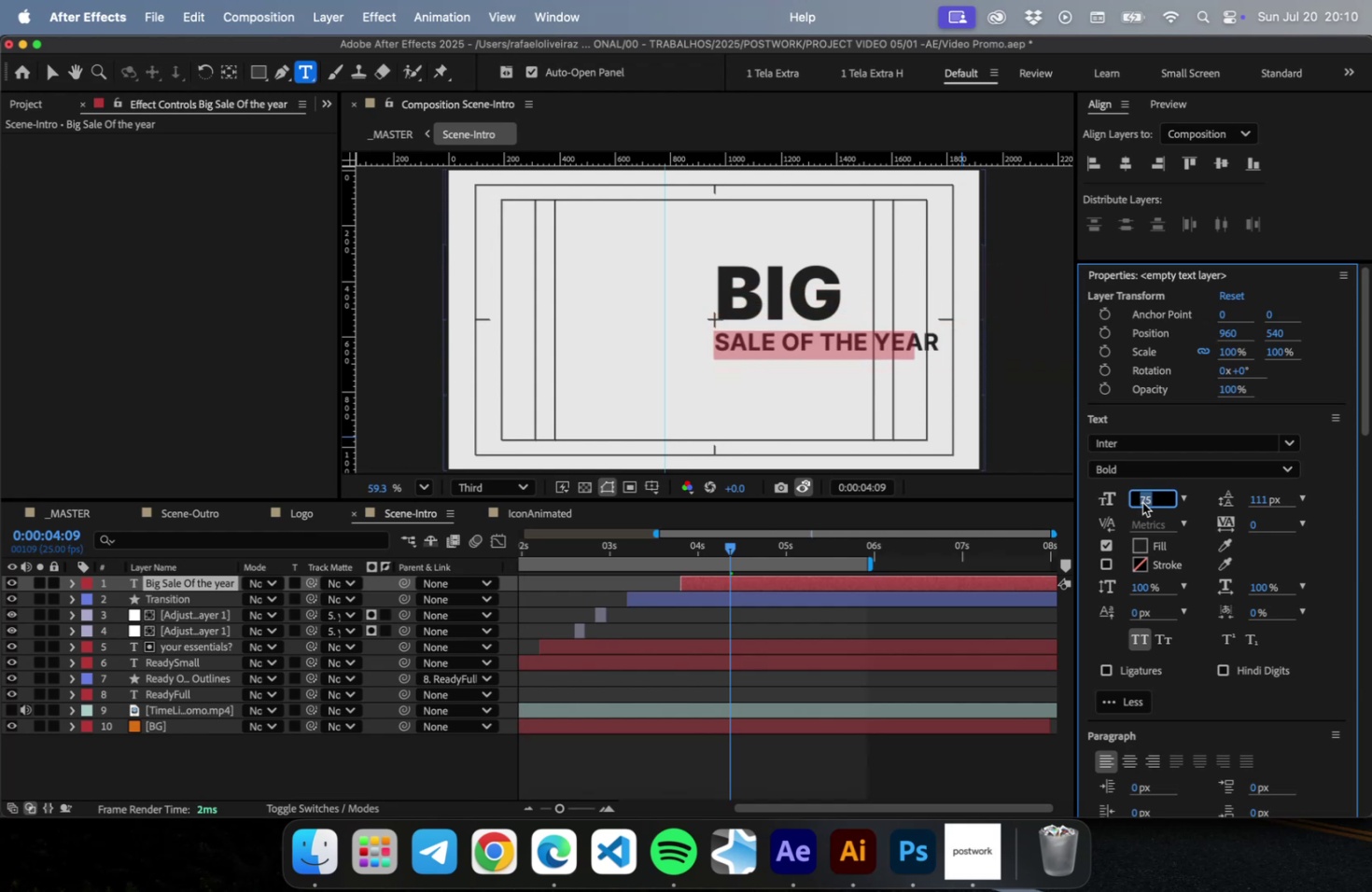 
hold_key(key=ArrowDown, duration=0.55)
 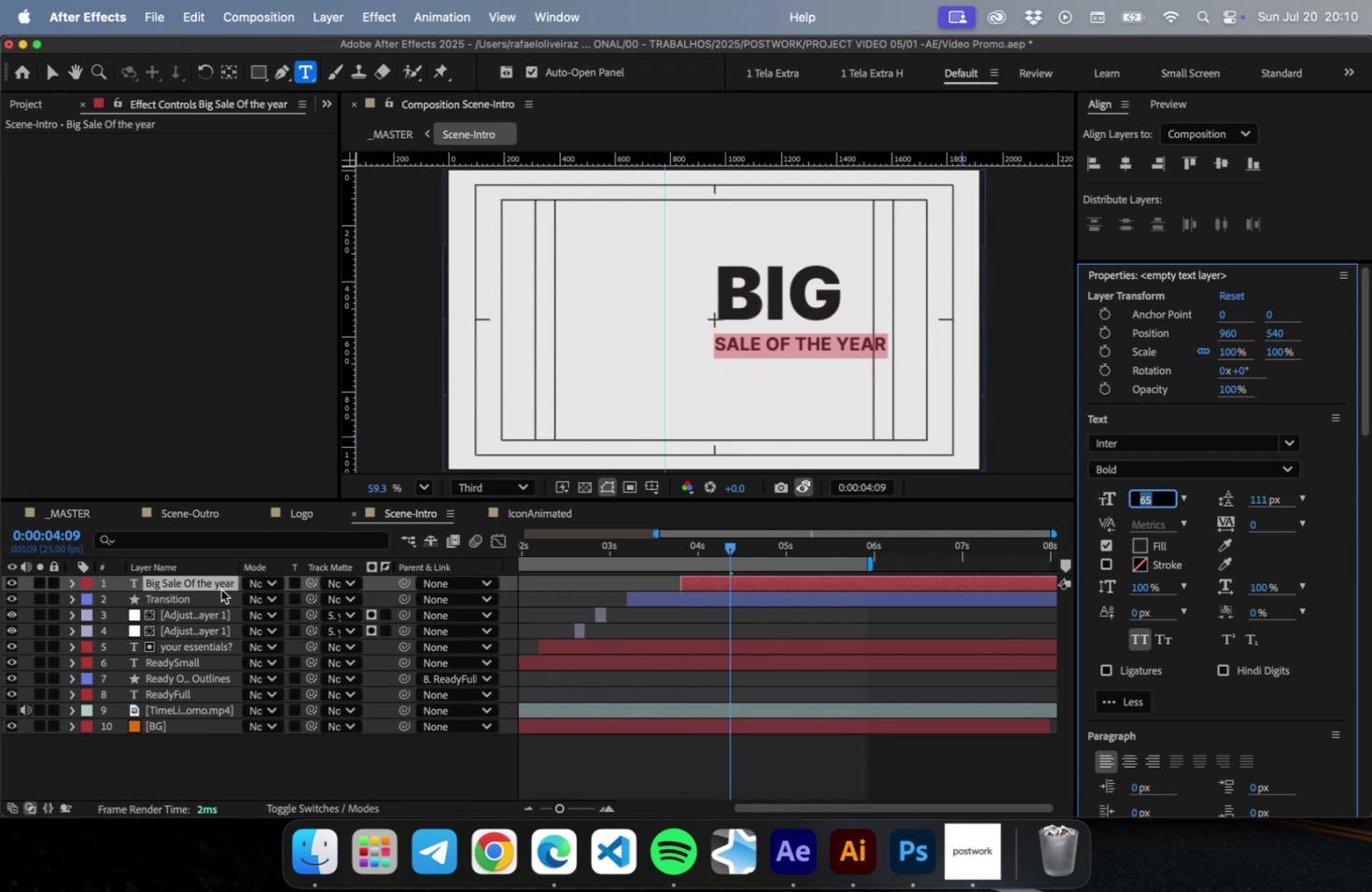 
left_click([211, 581])
 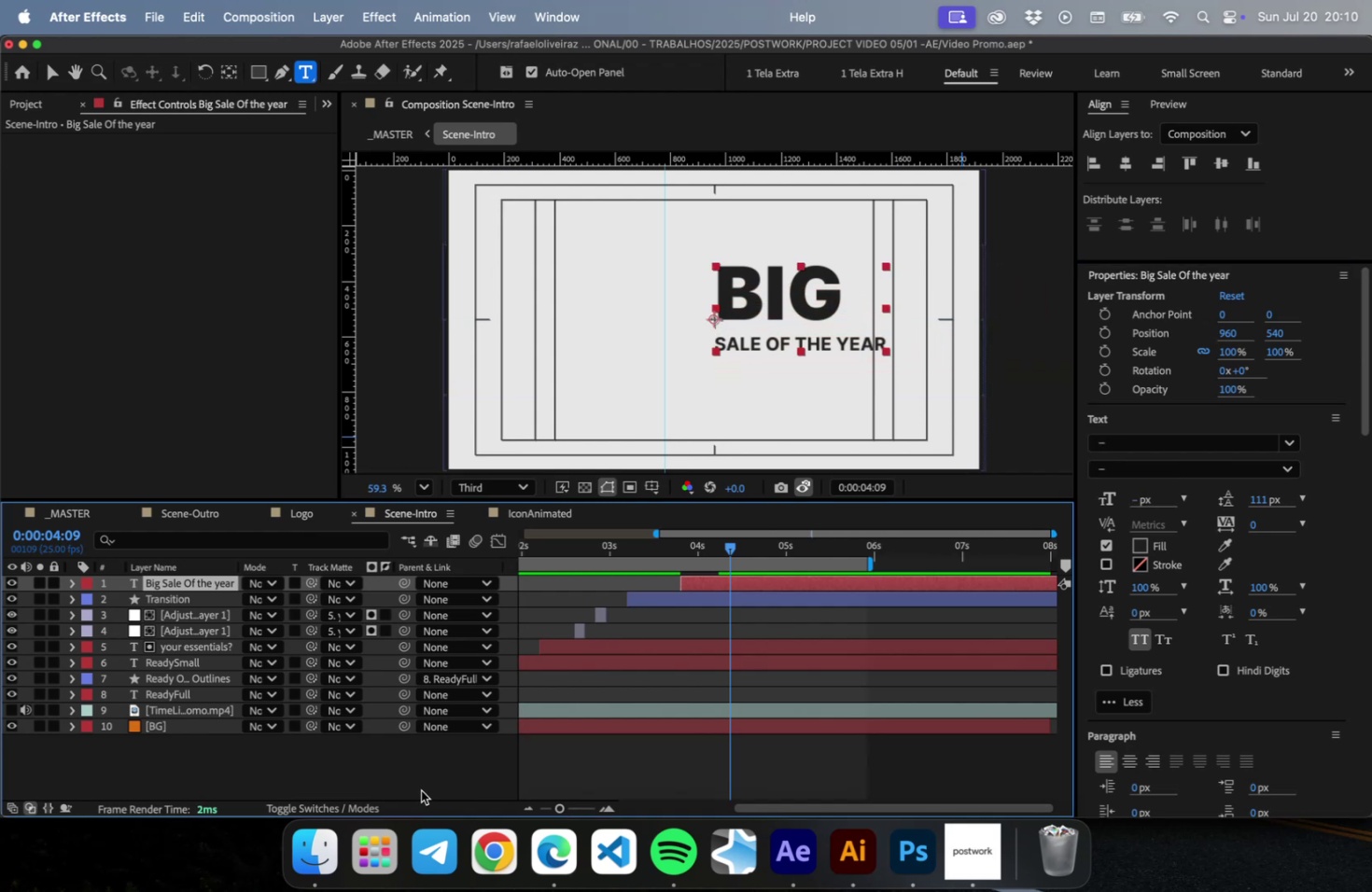 
left_click([422, 787])
 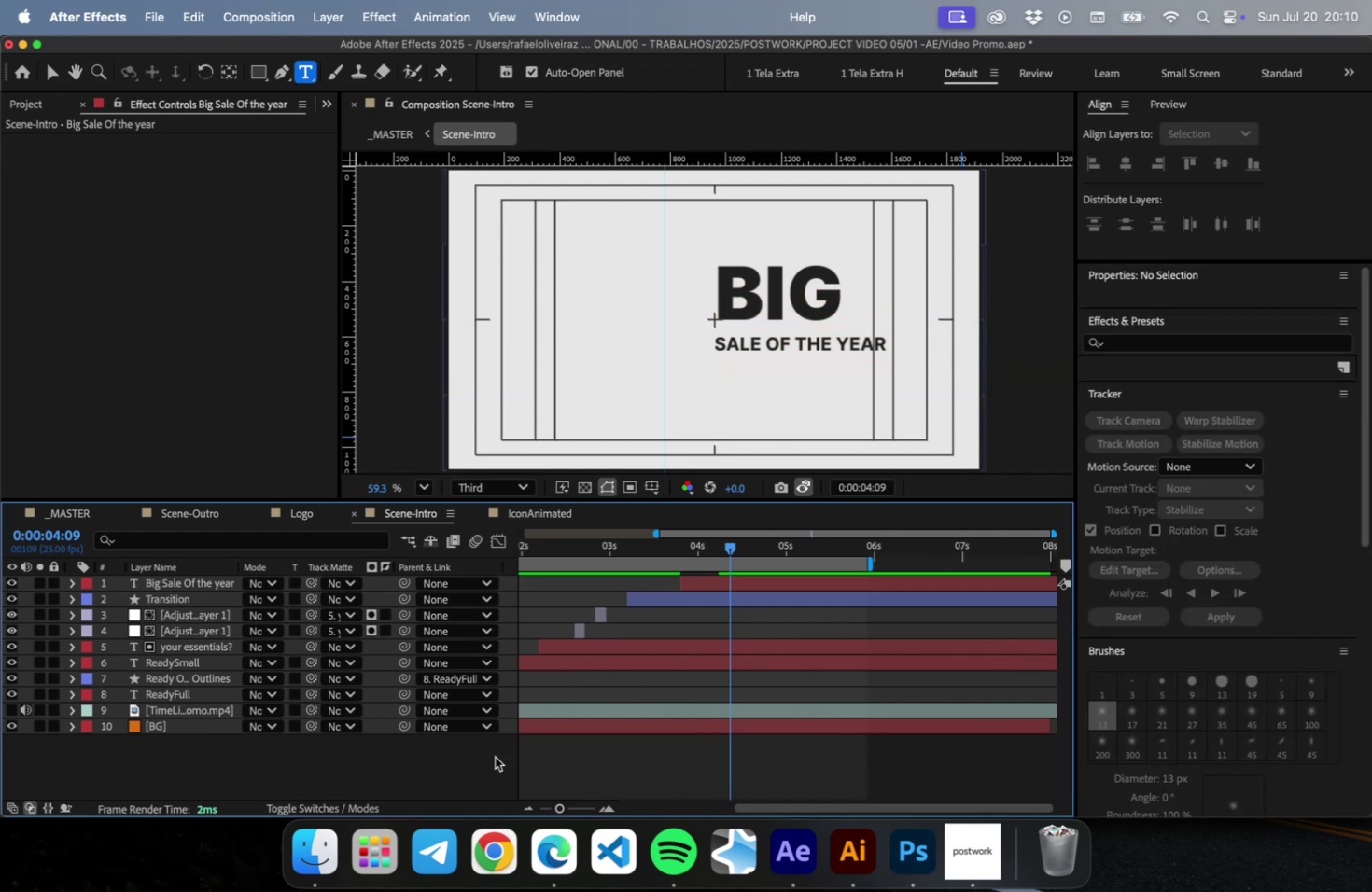 
key(Shift+ShiftRight)
 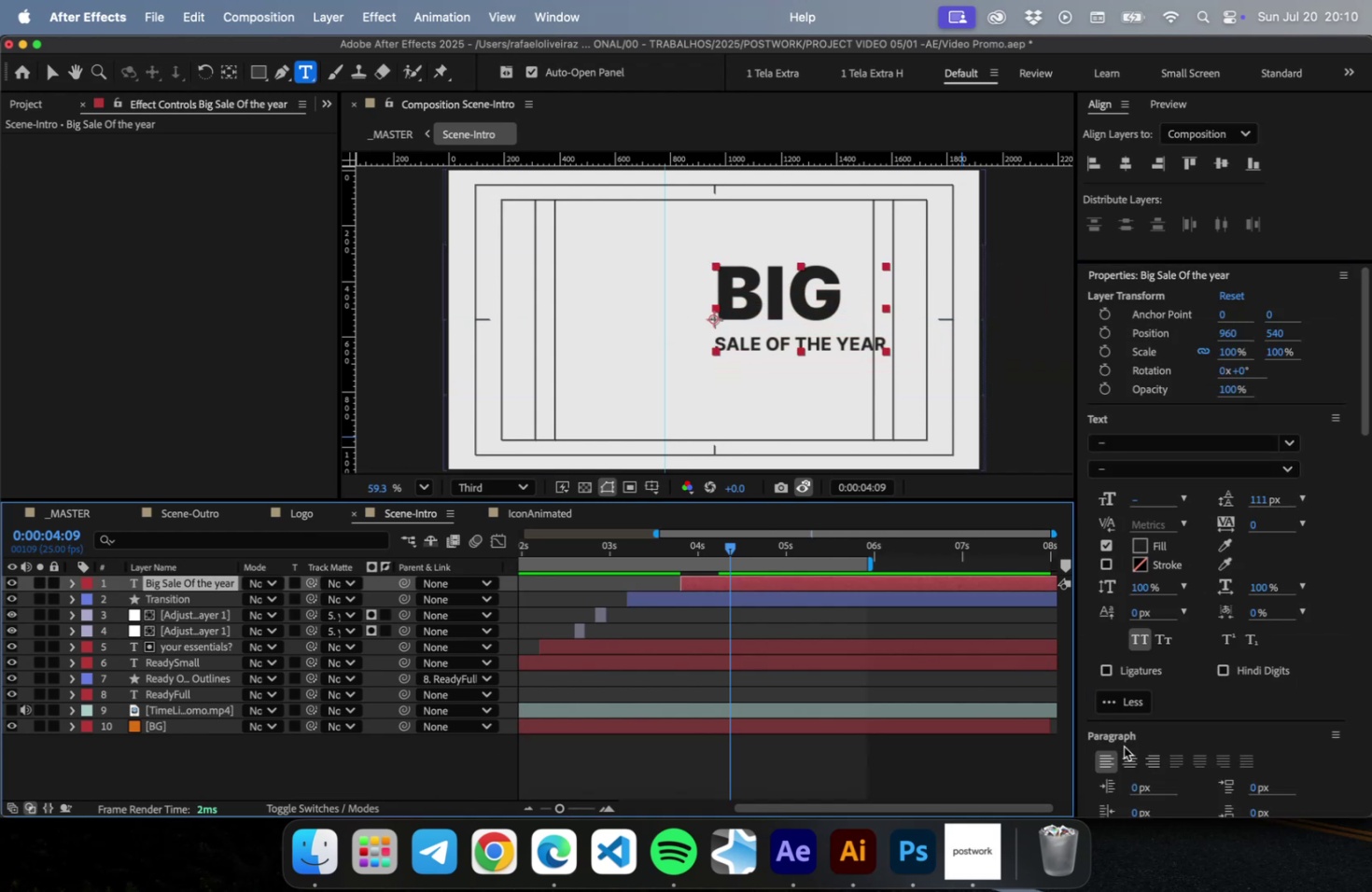 
left_click([1137, 766])
 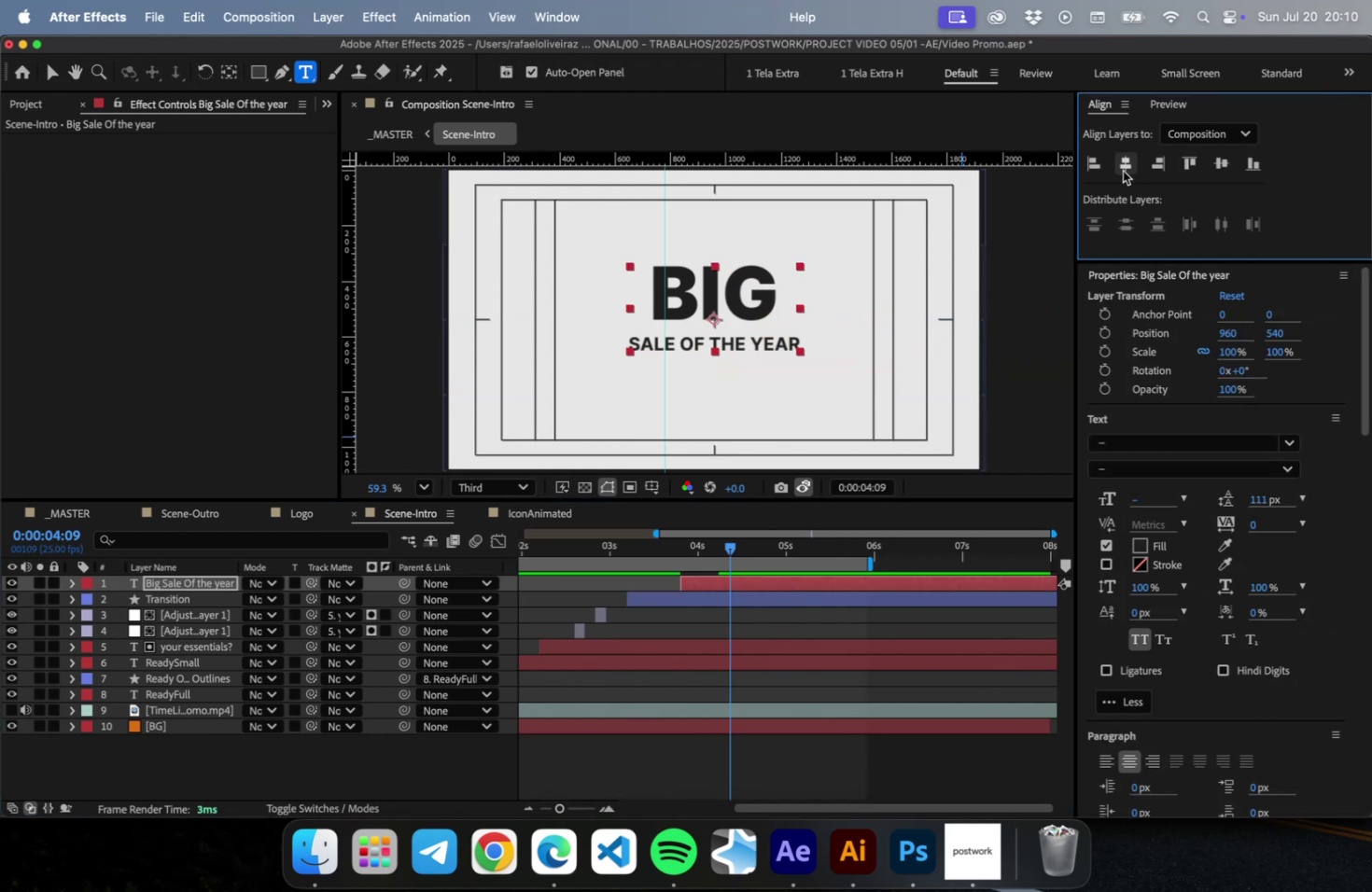 
left_click([1227, 166])
 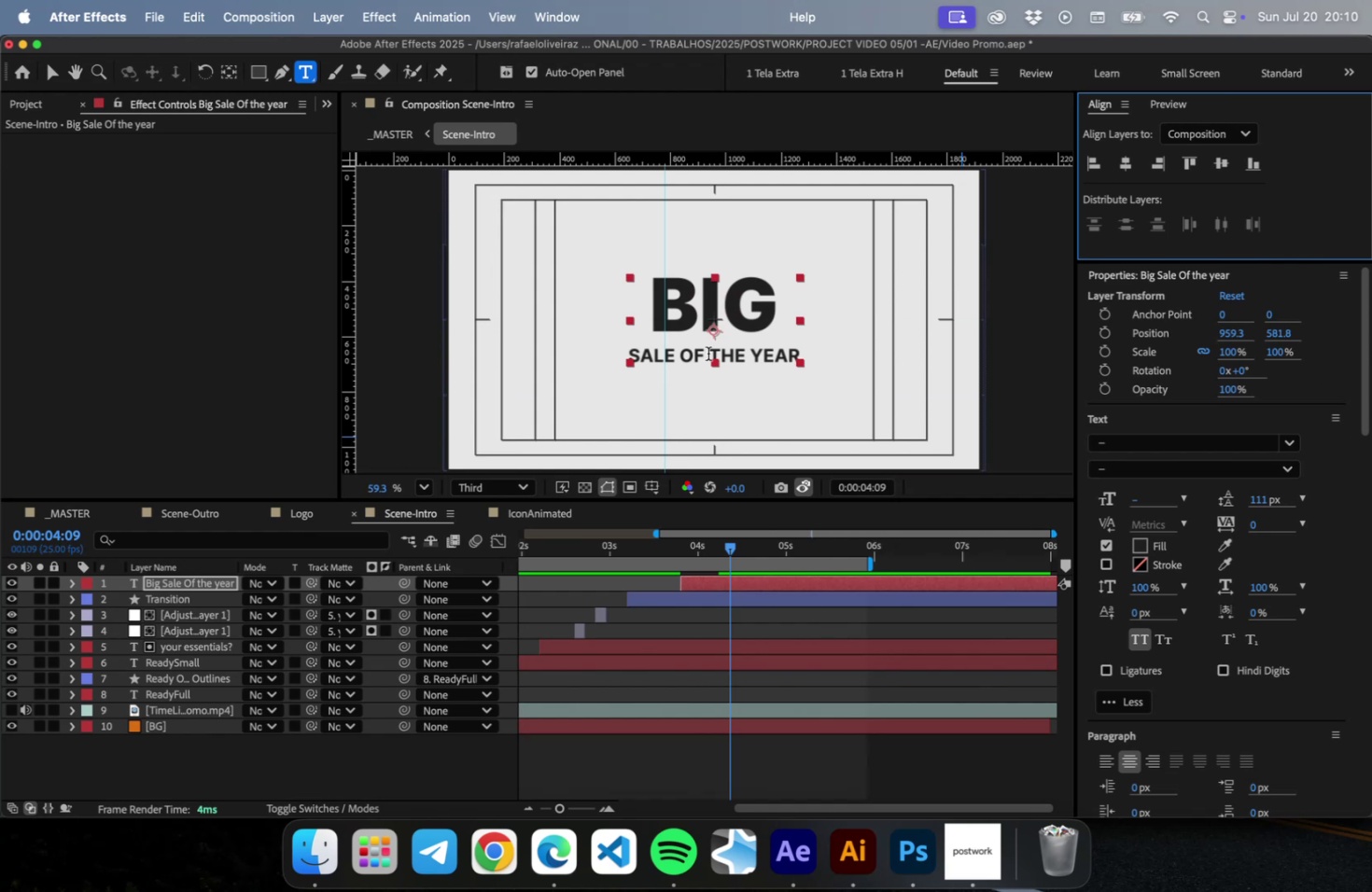 
double_click([746, 288])
 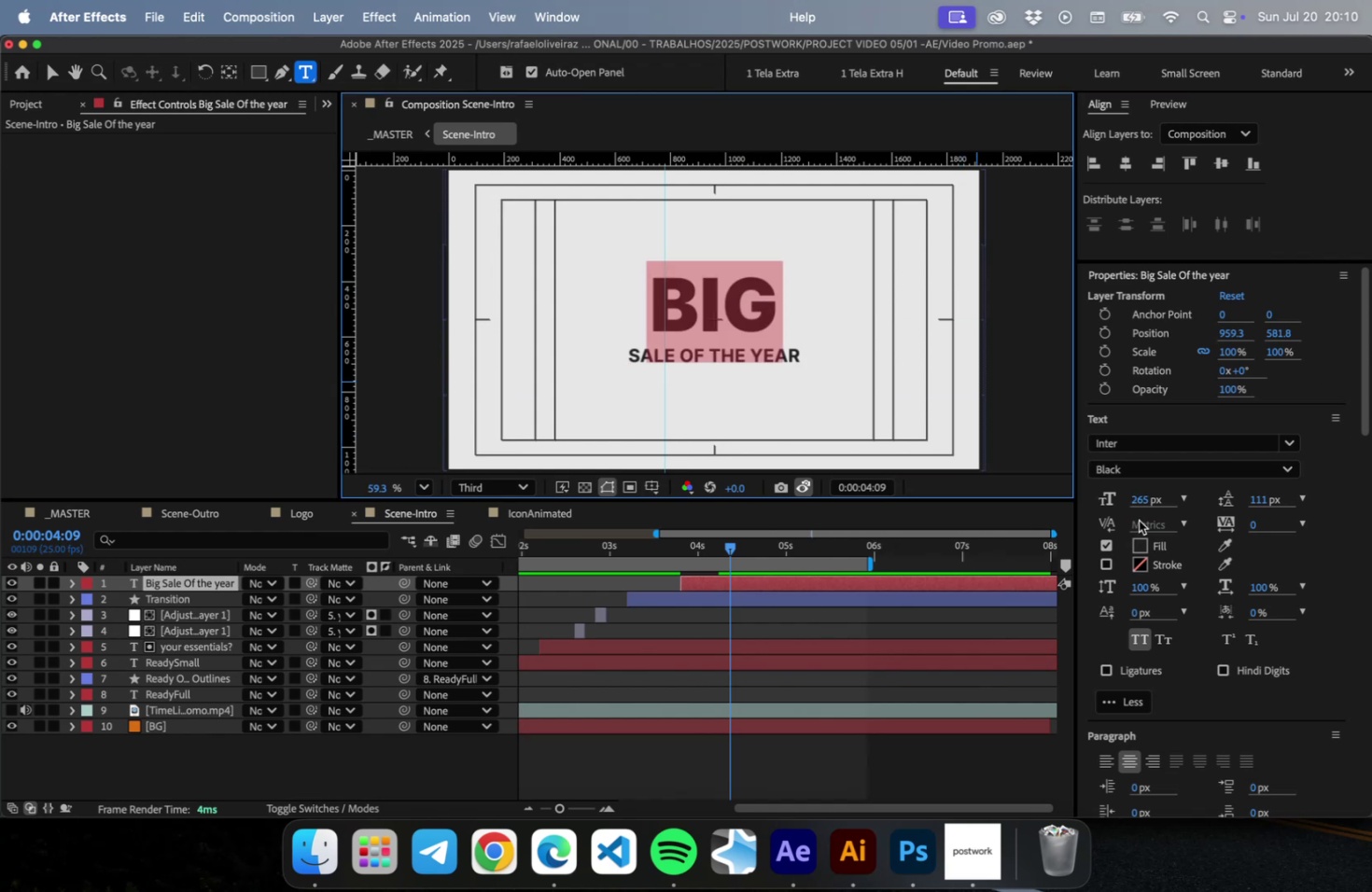 
left_click_drag(start_coordinate=[1140, 505], to_coordinate=[1215, 499])
 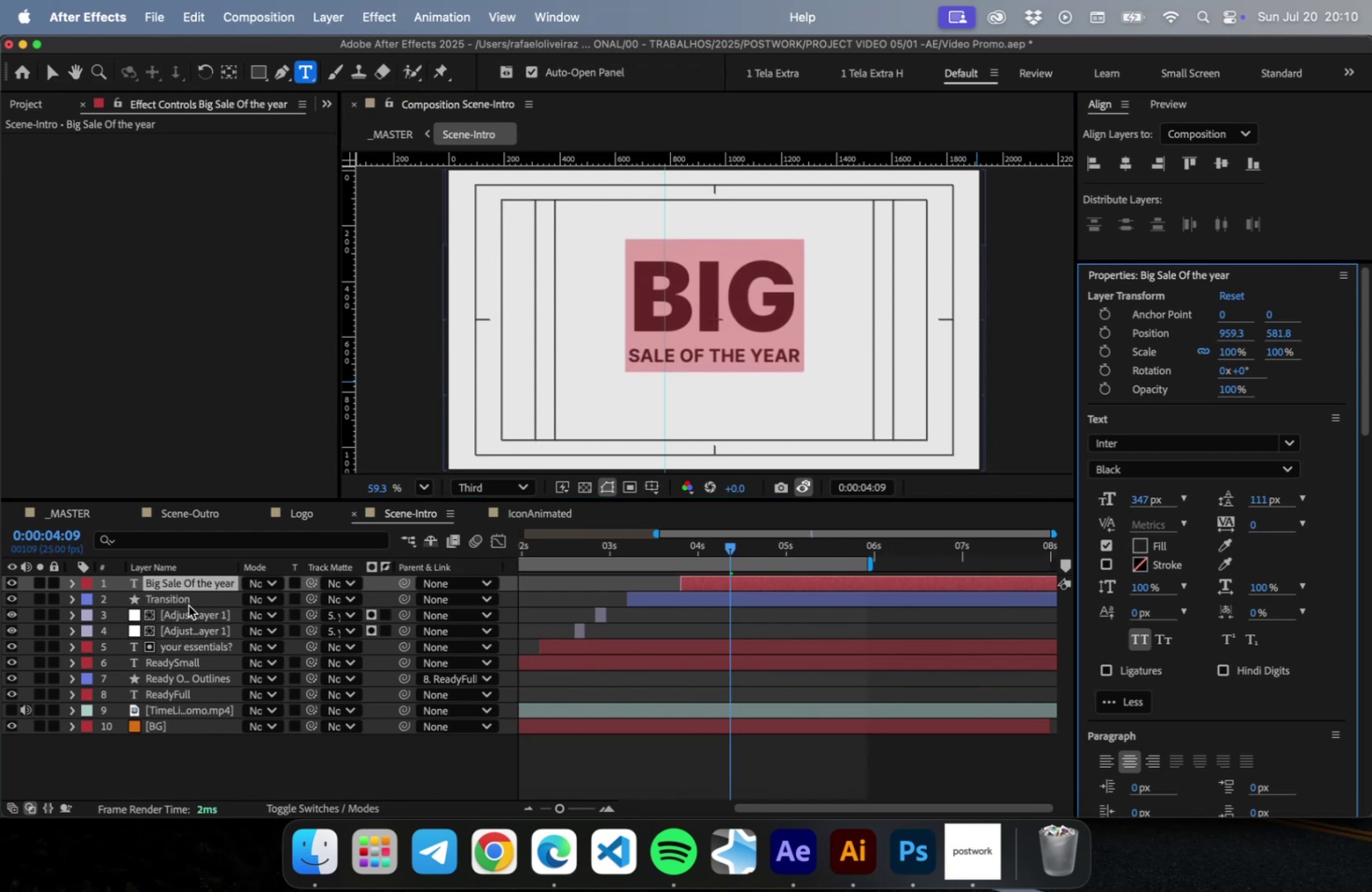 
left_click([194, 583])
 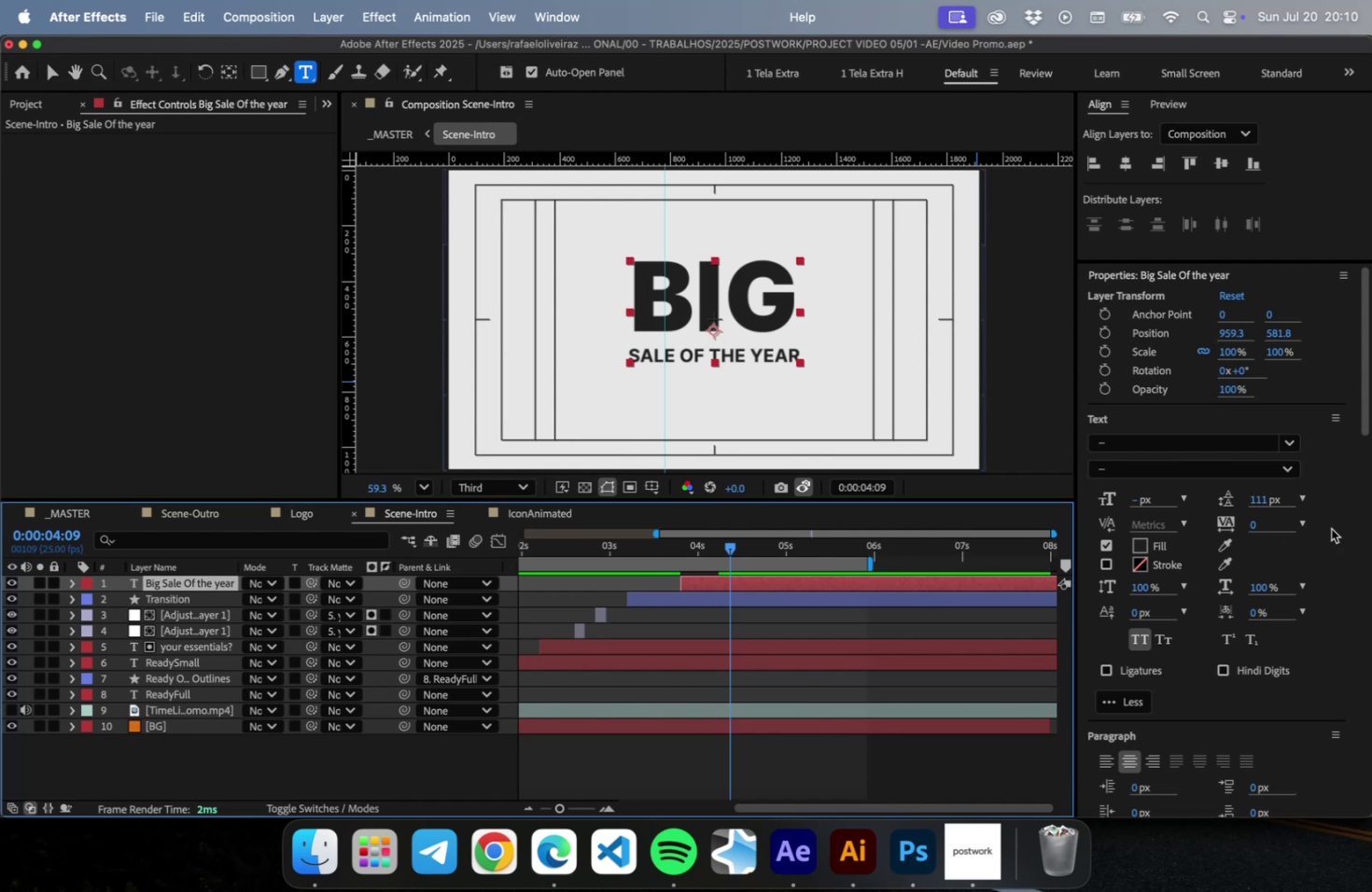 
left_click_drag(start_coordinate=[1267, 497], to_coordinate=[1231, 504])
 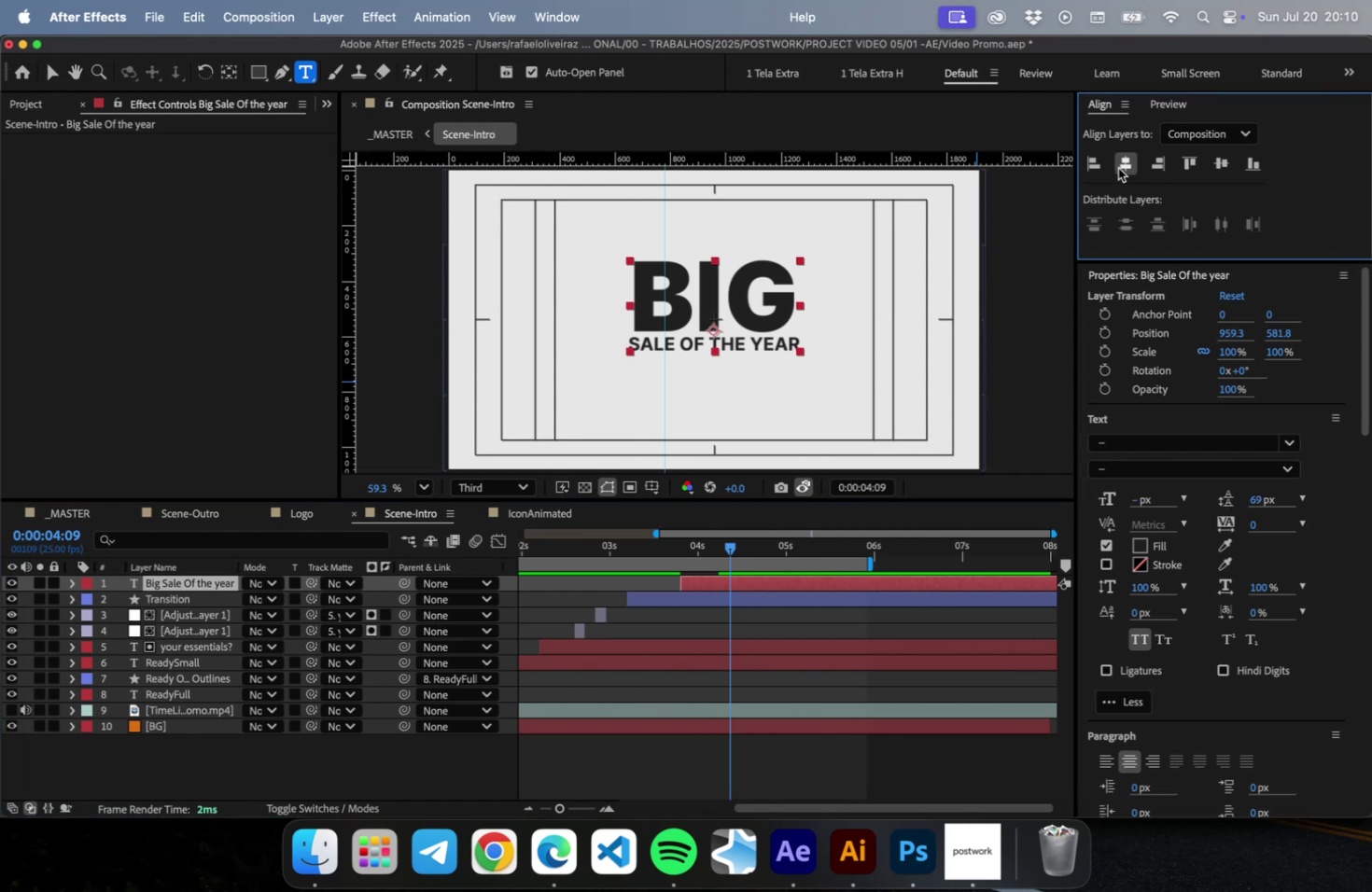 
left_click([1226, 165])
 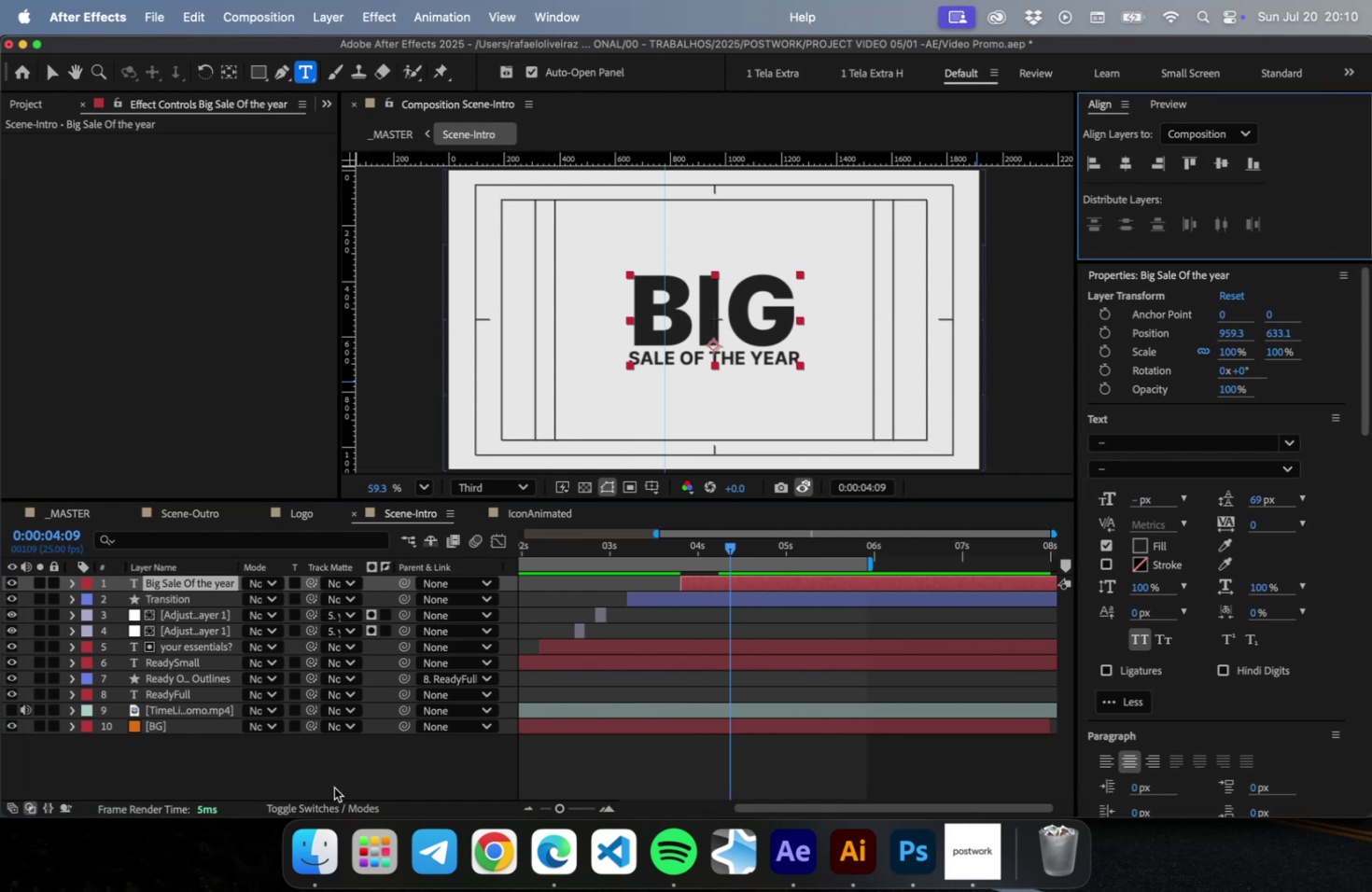 
left_click([337, 774])
 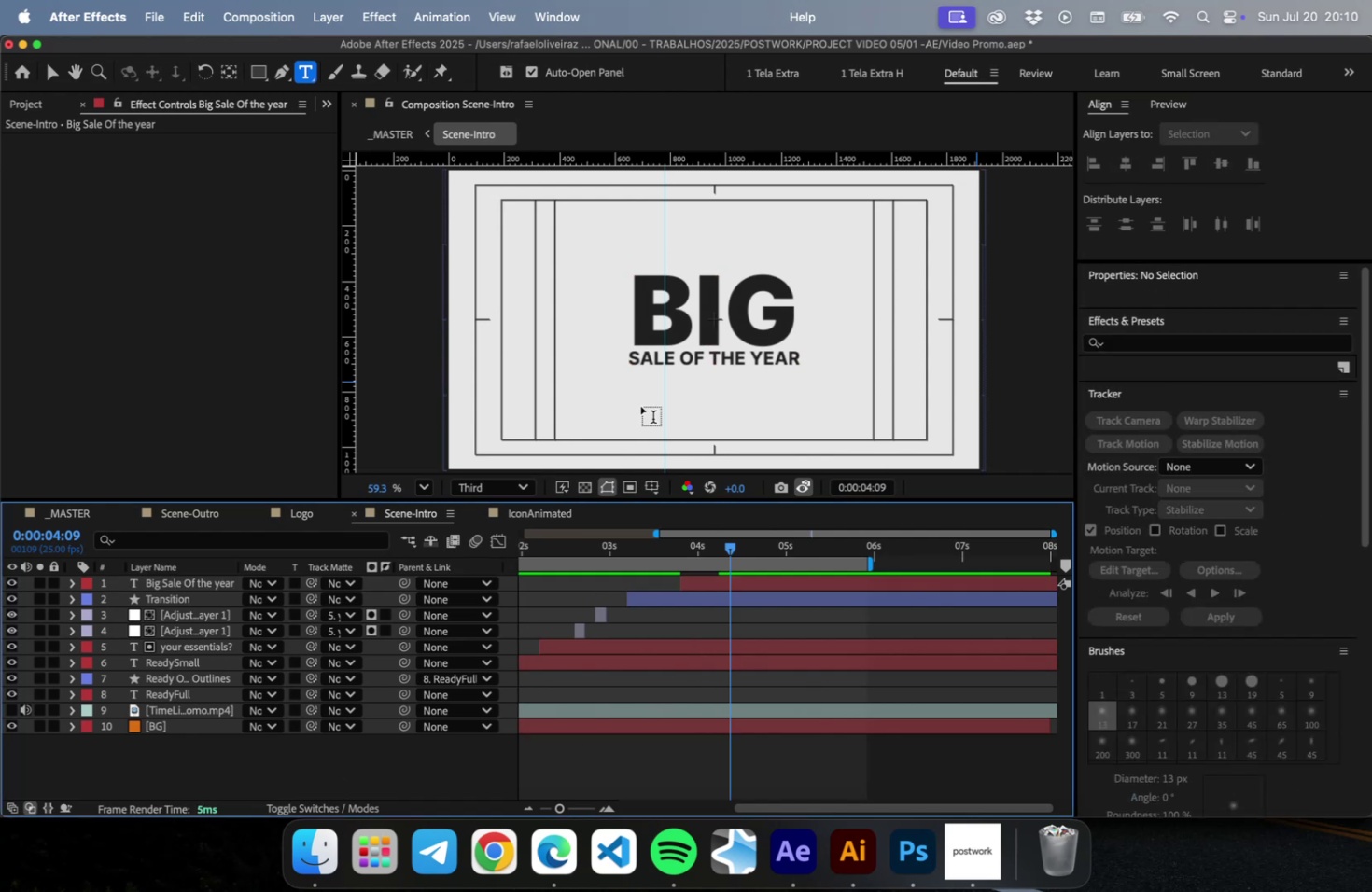 
scroll: coordinate [678, 344], scroll_direction: up, amount: 10.0
 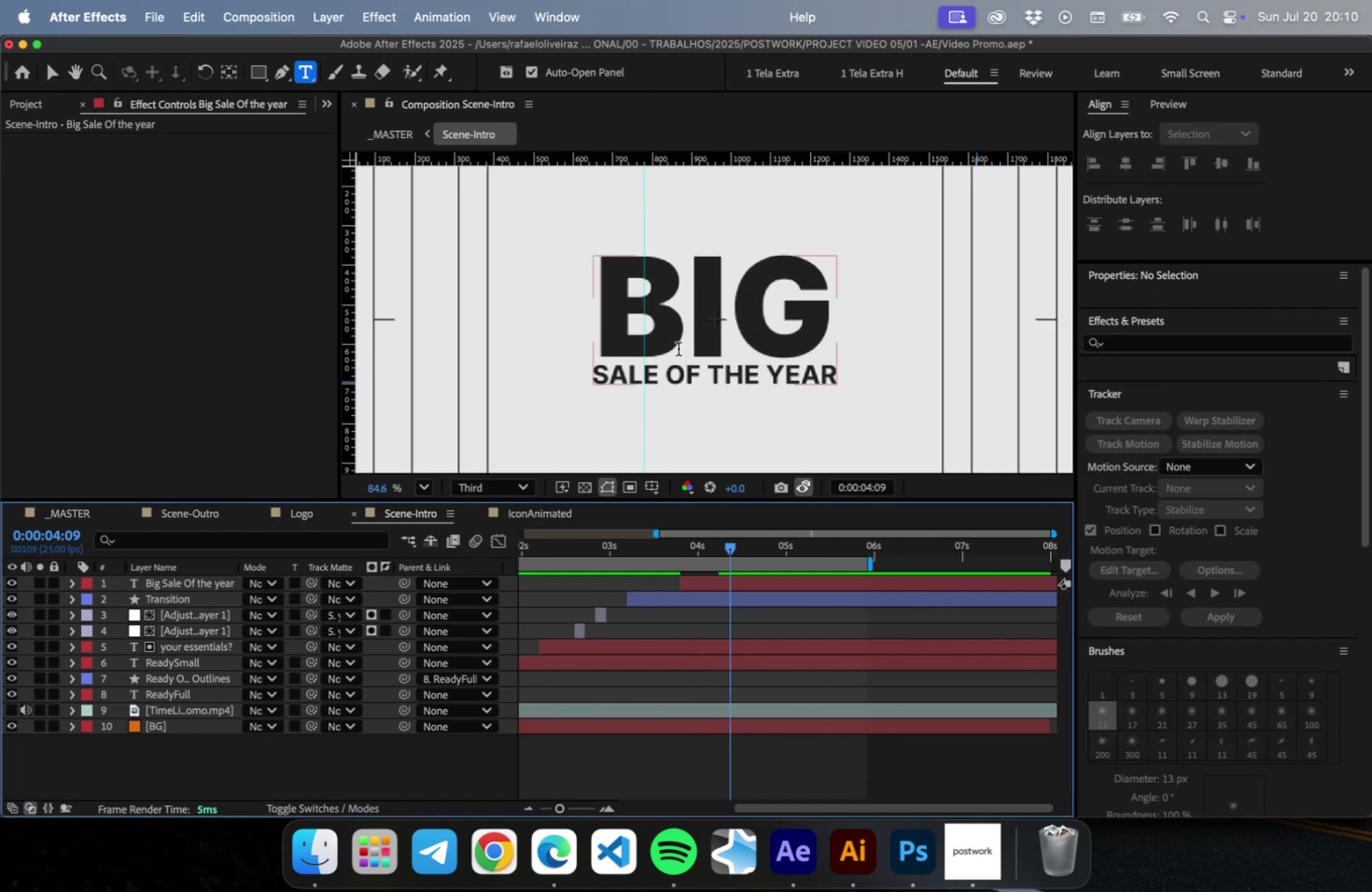 
key(Meta+CommandLeft)
 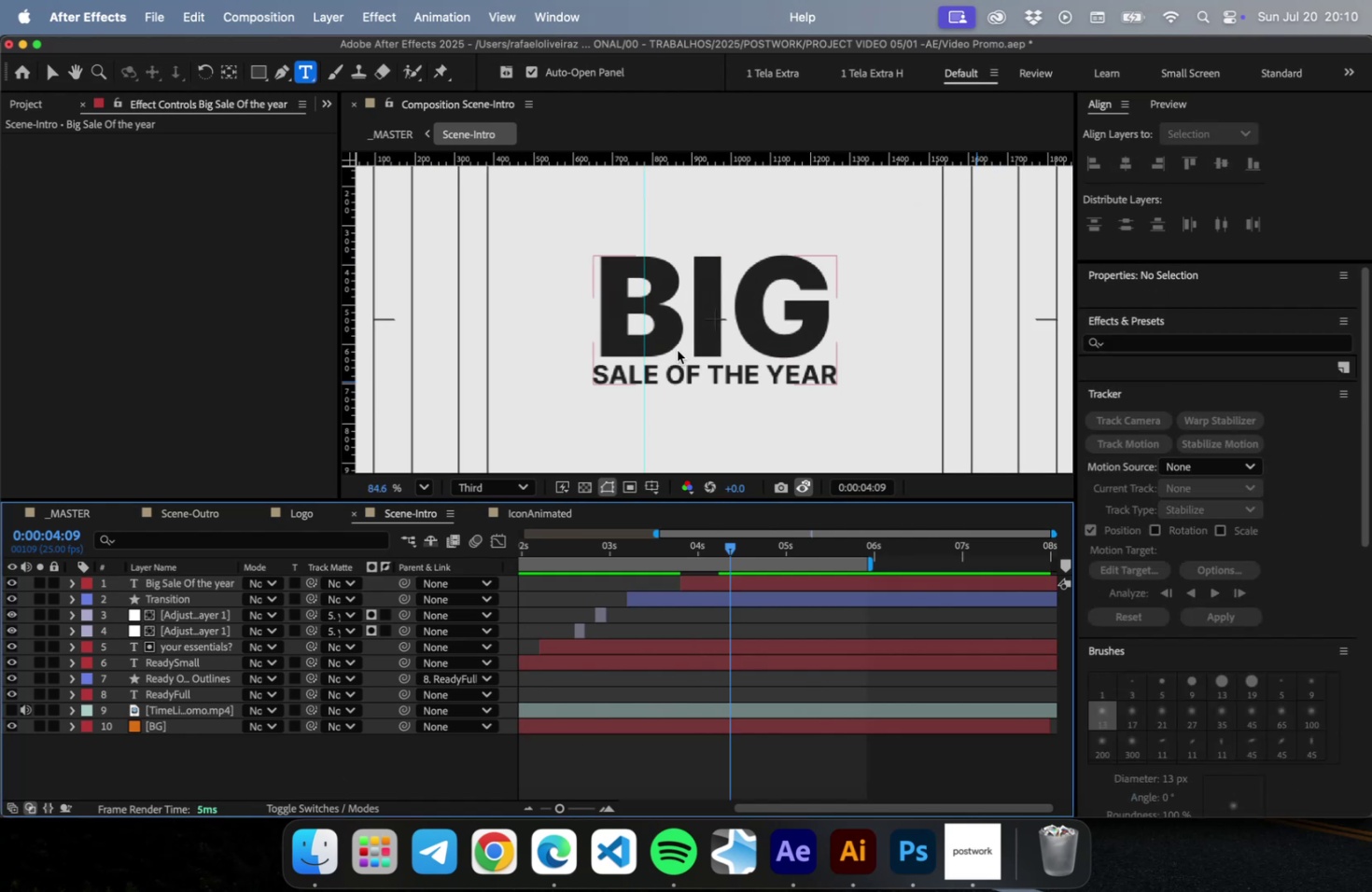 
key(Meta+S)
 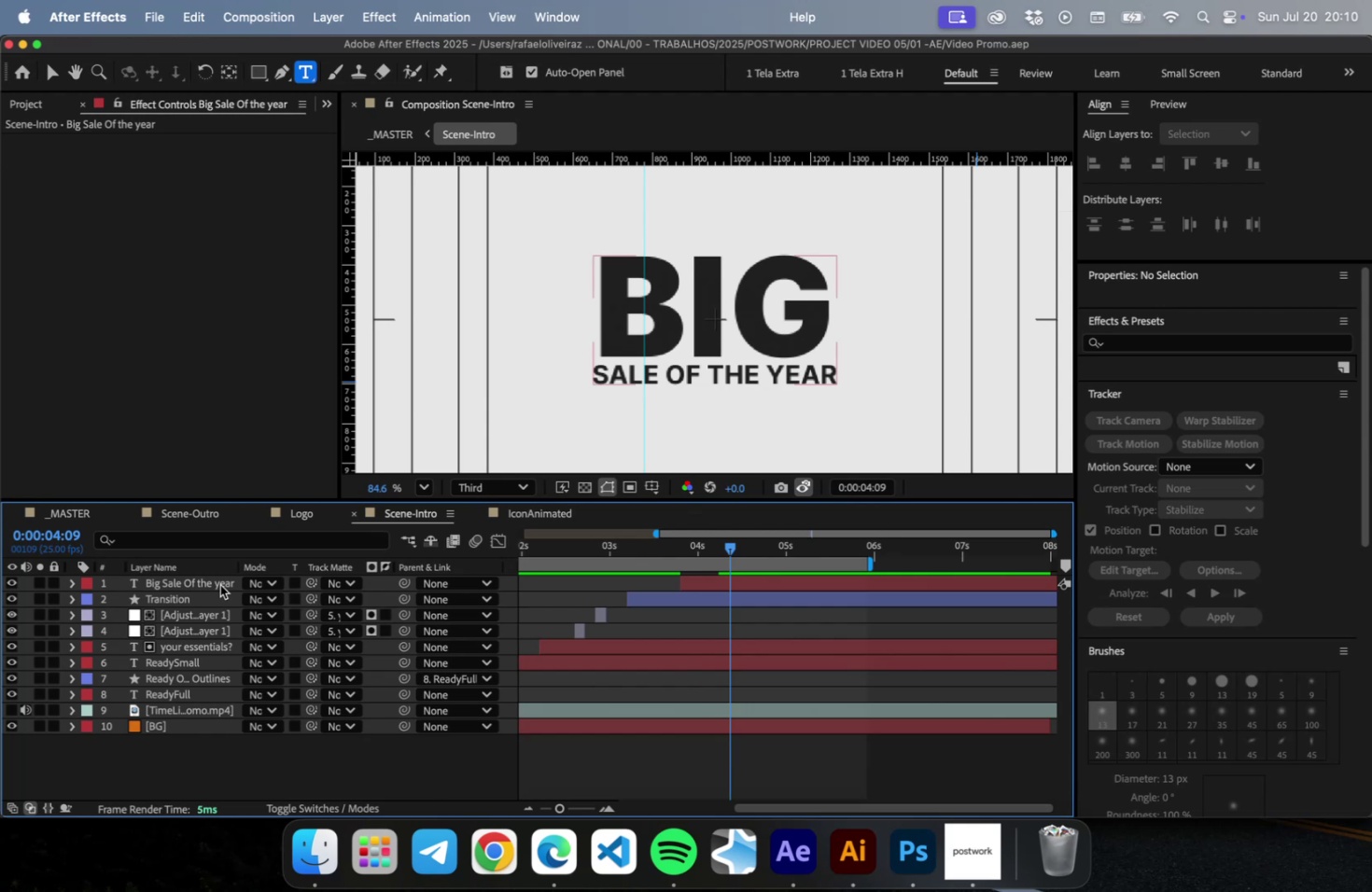 
key(V)
 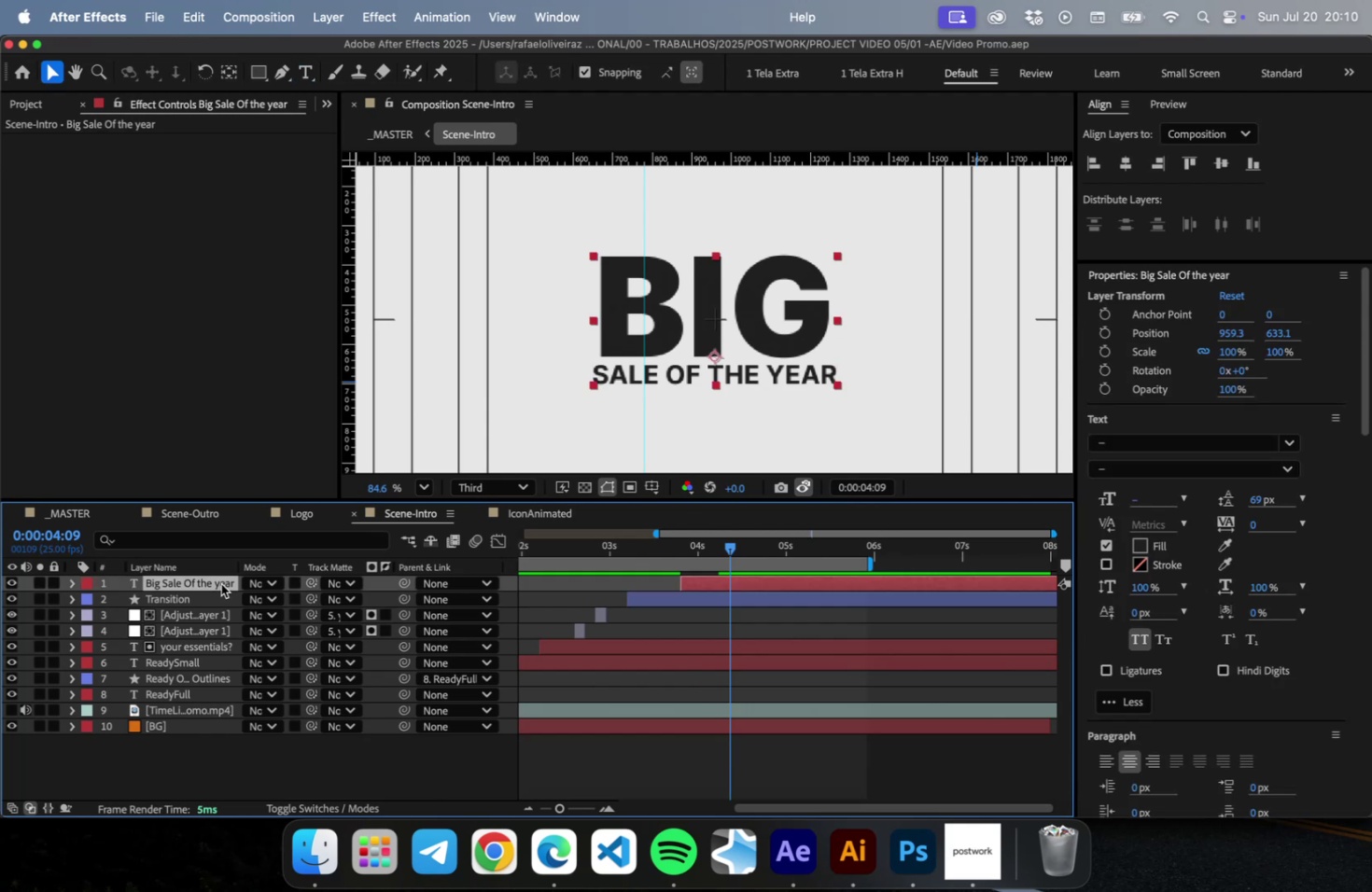 
left_click([221, 583])
 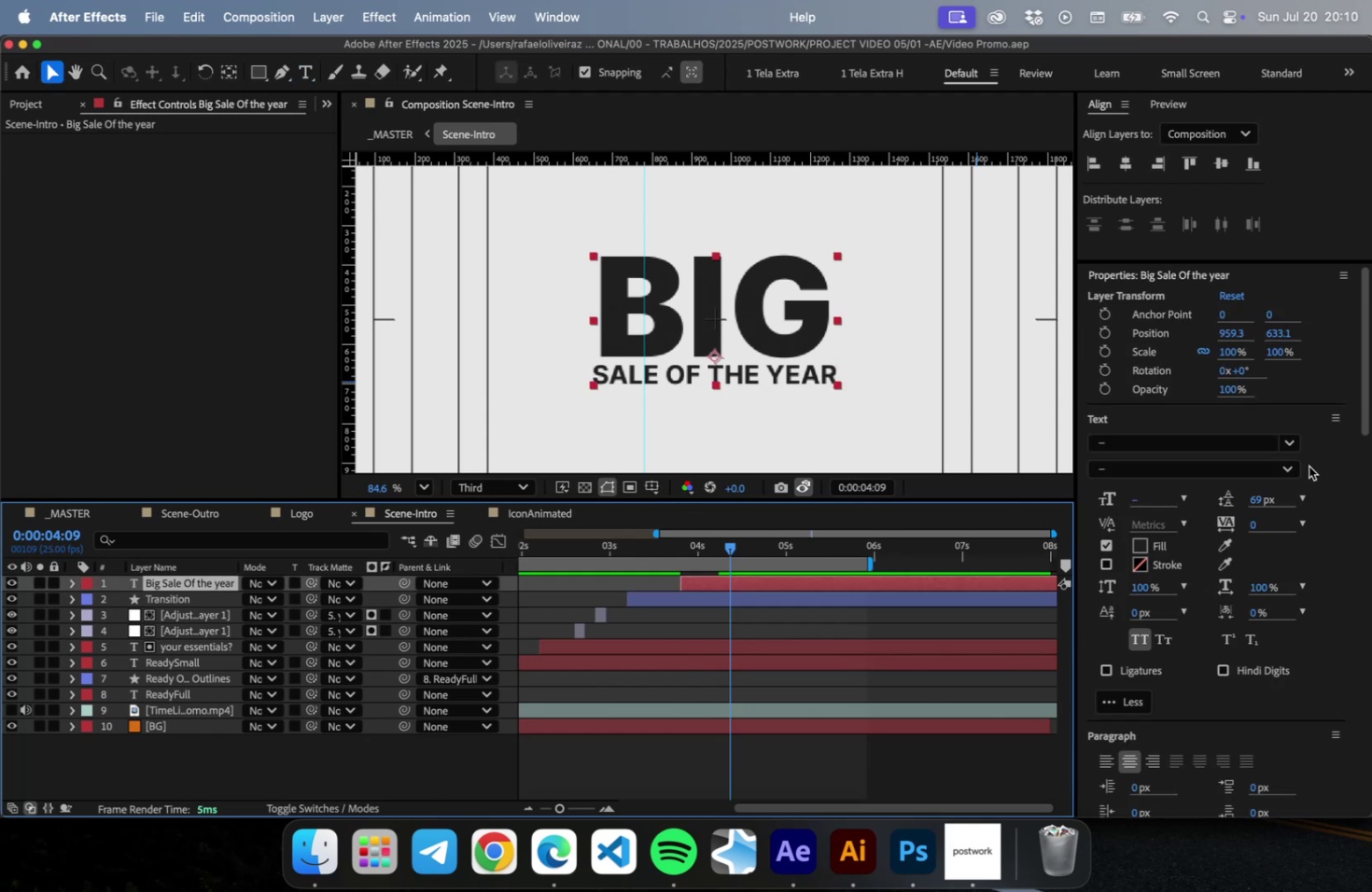 
left_click([1284, 434])
 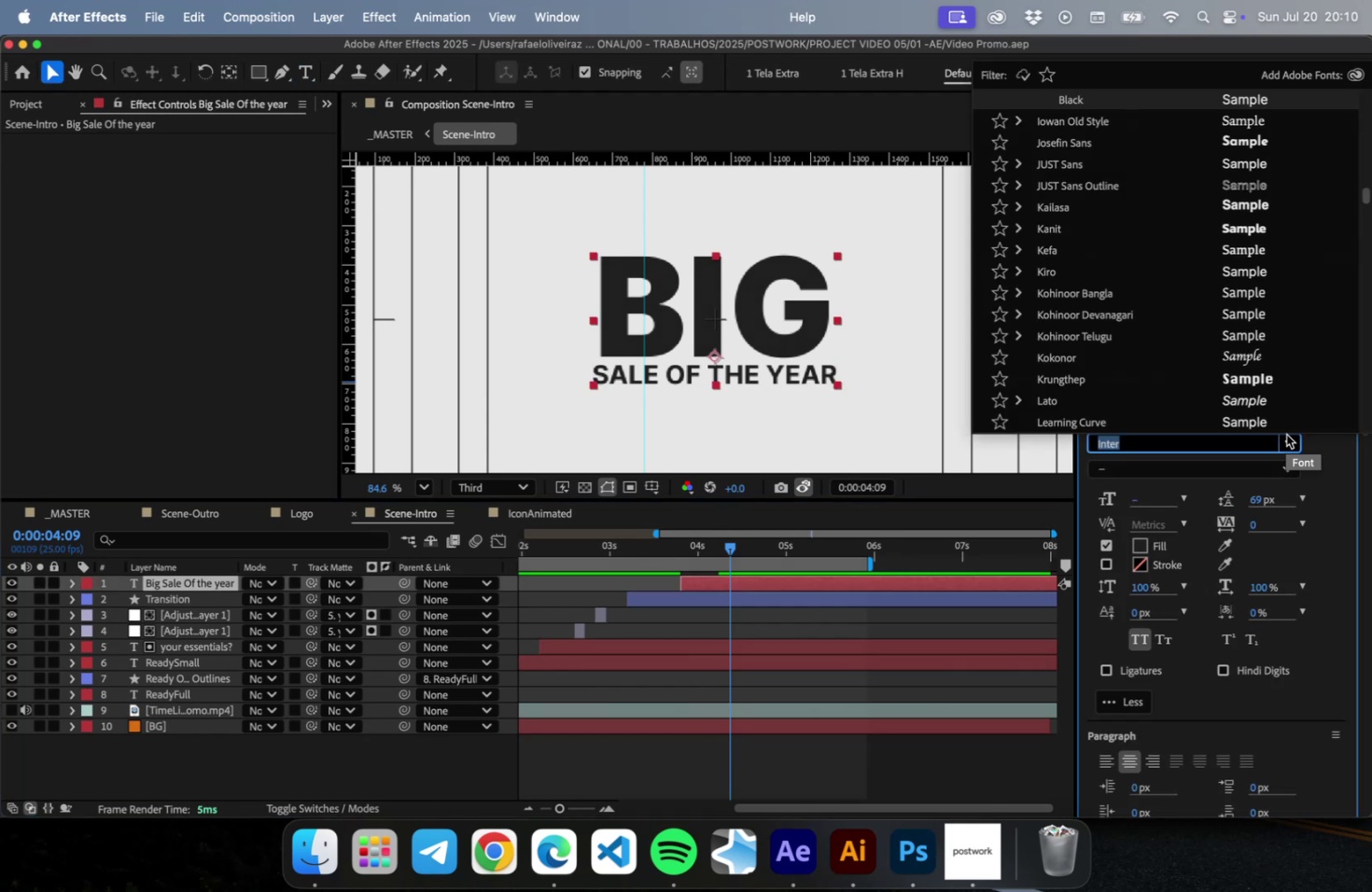 
type(inter)
 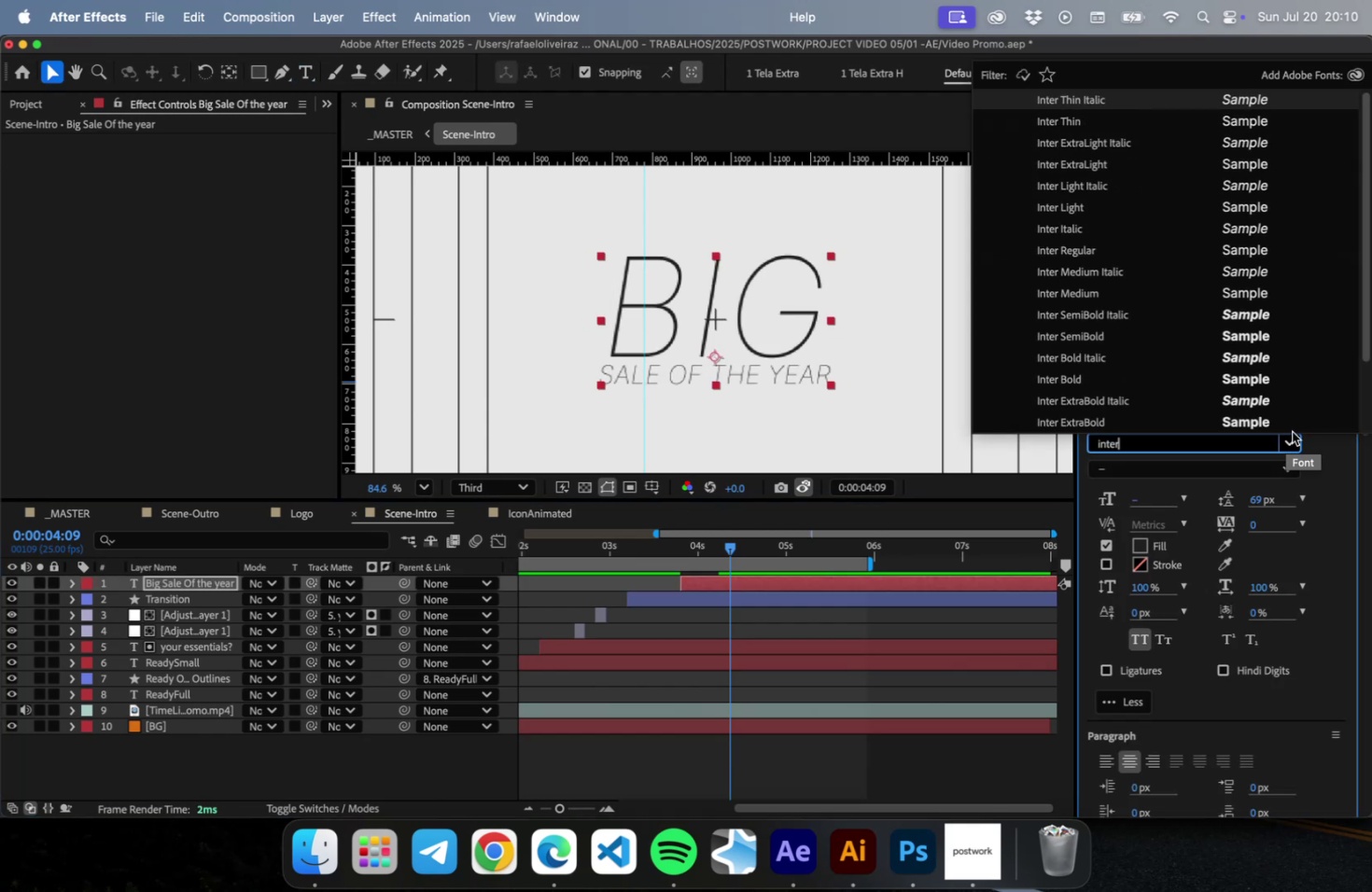 
left_click([1169, 377])
 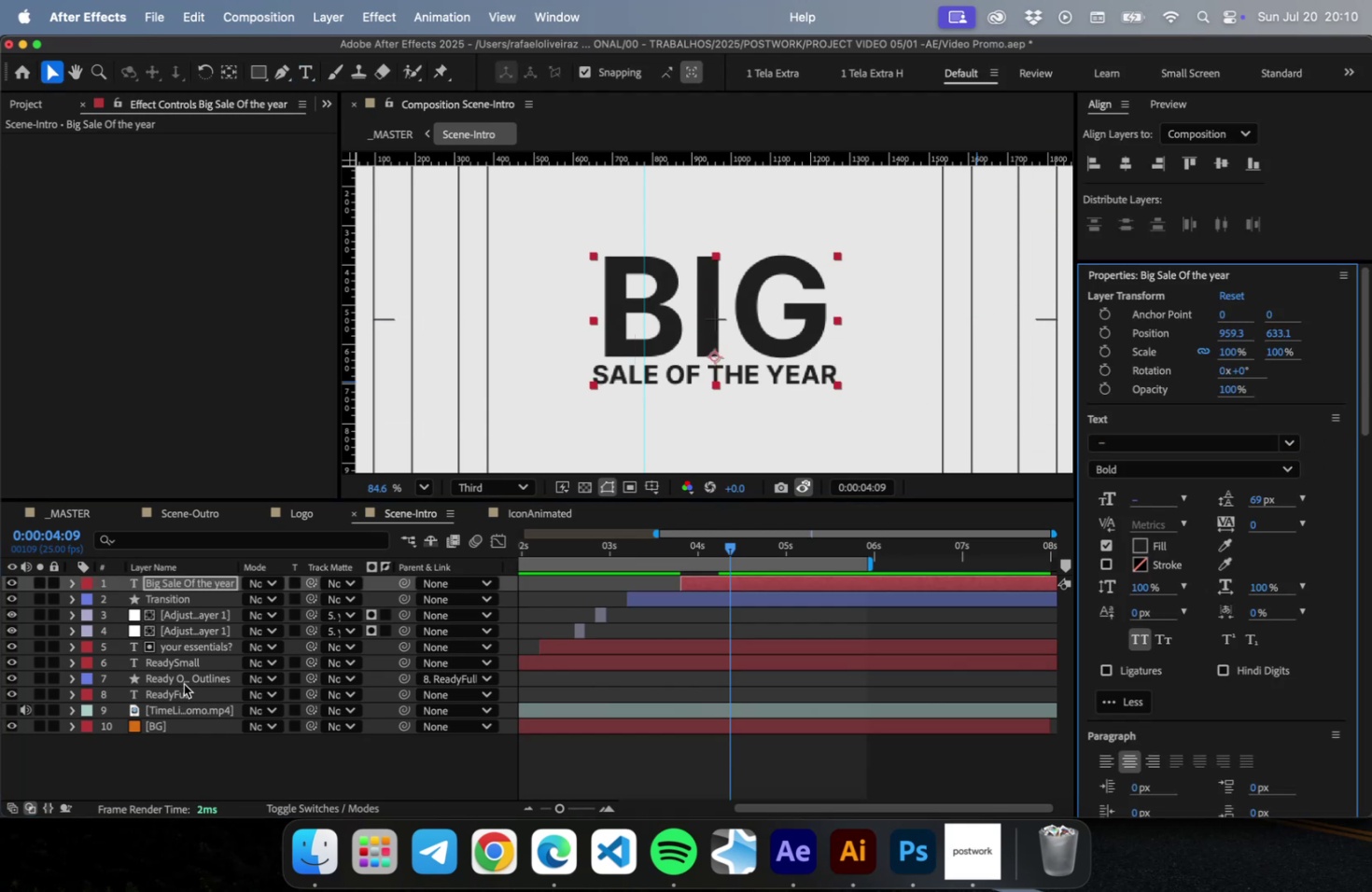 
left_click([185, 674])
 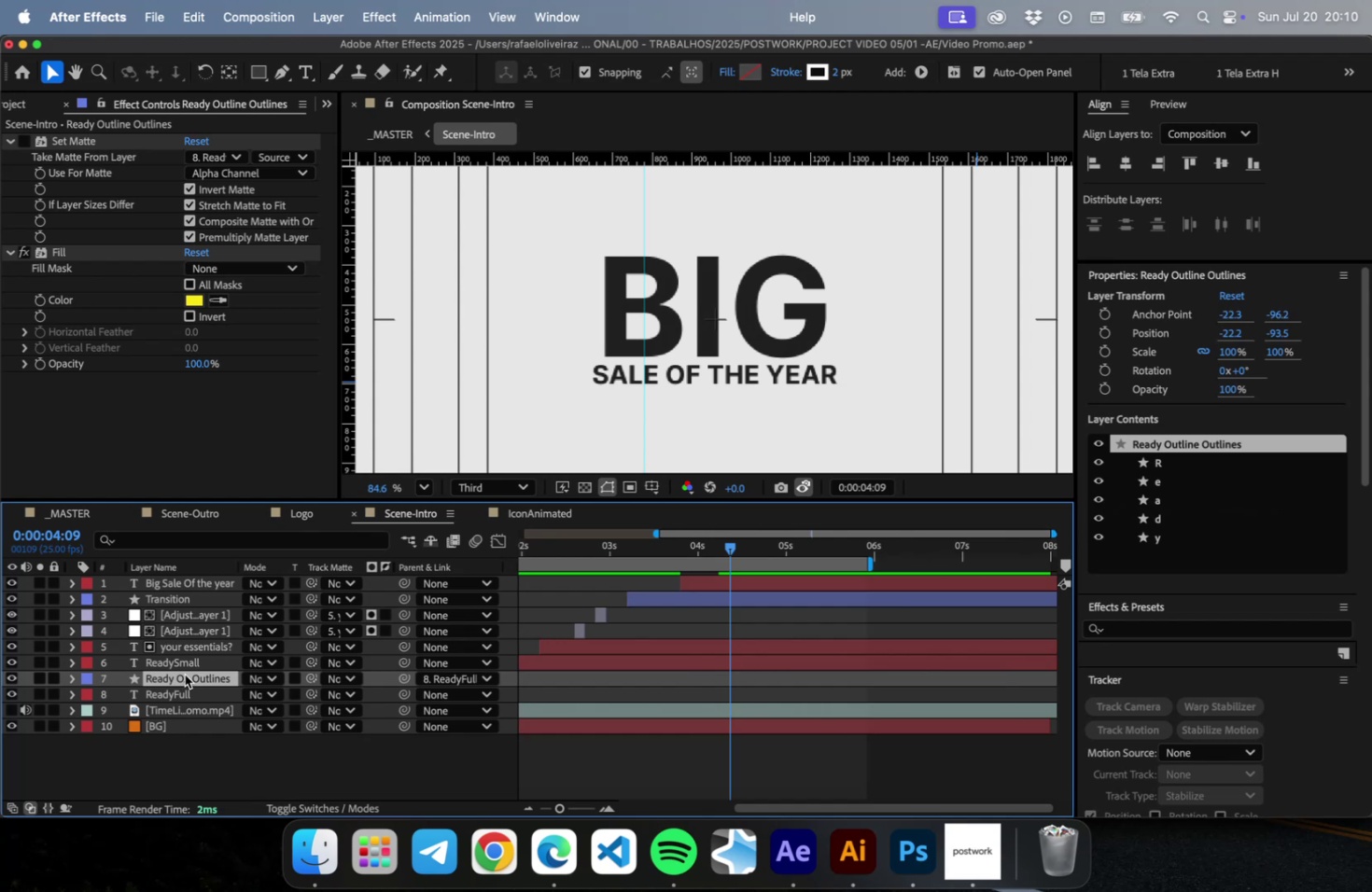 
left_click([183, 662])
 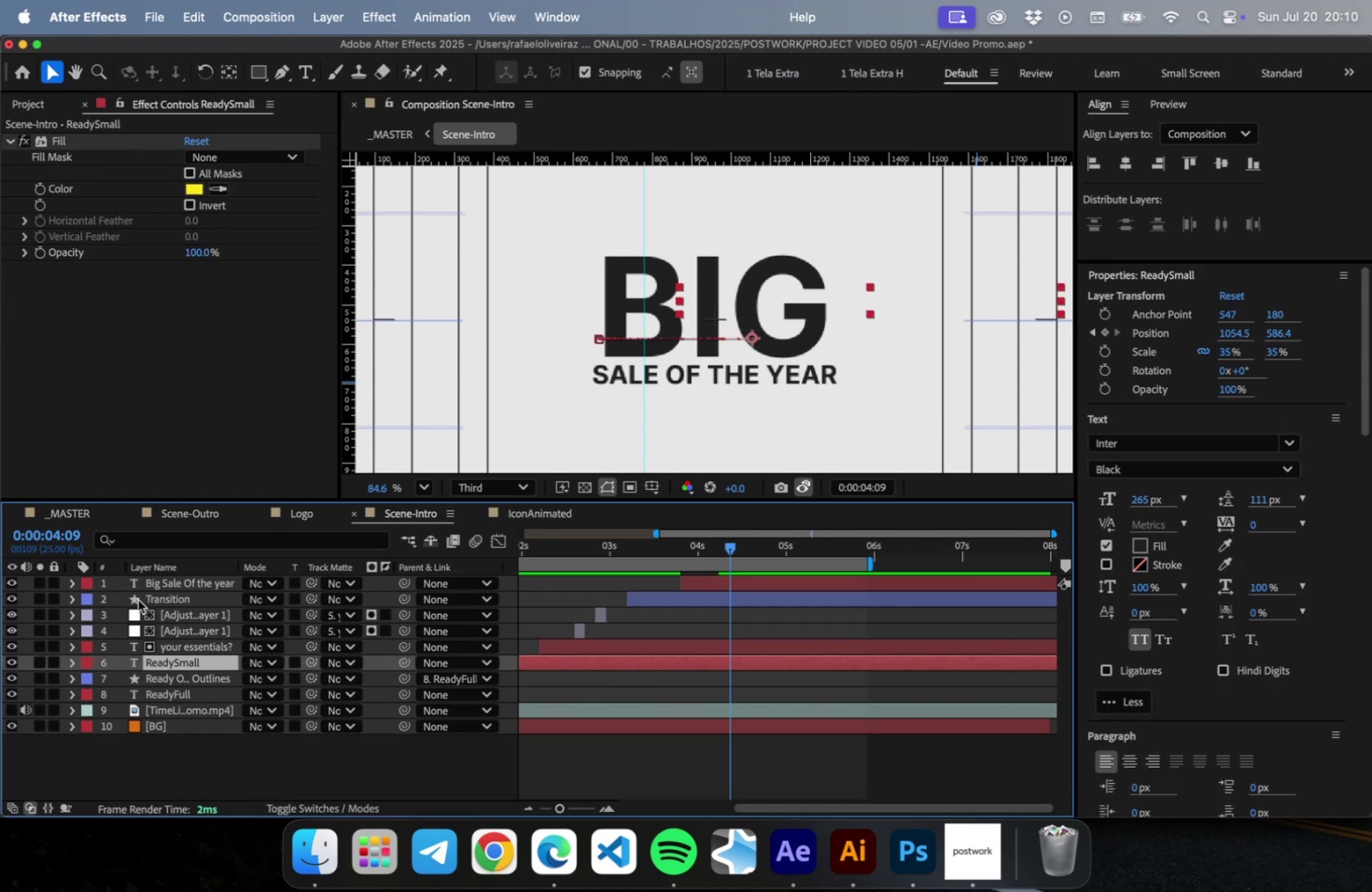 
left_click([187, 589])
 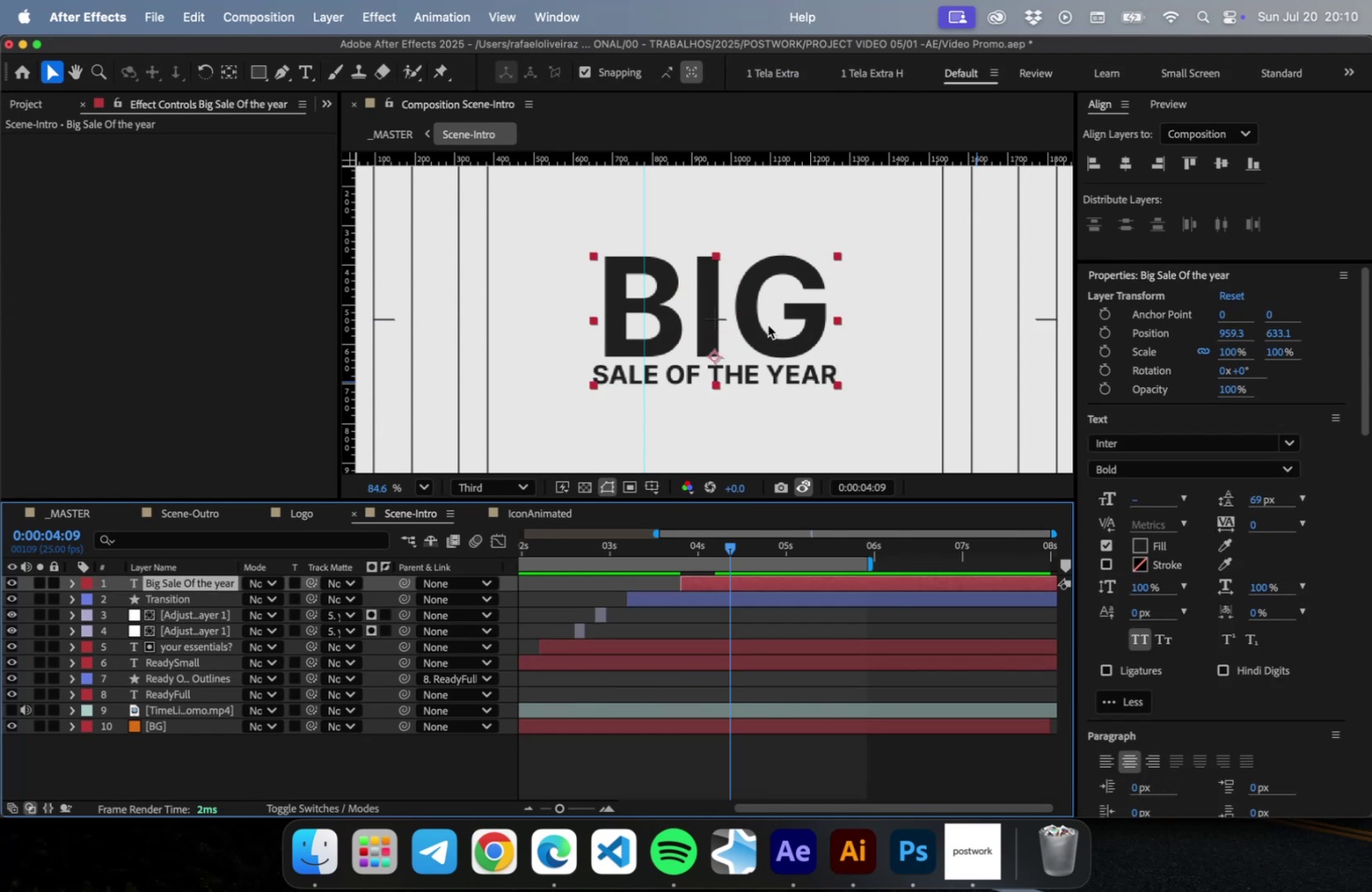 
double_click([767, 325])
 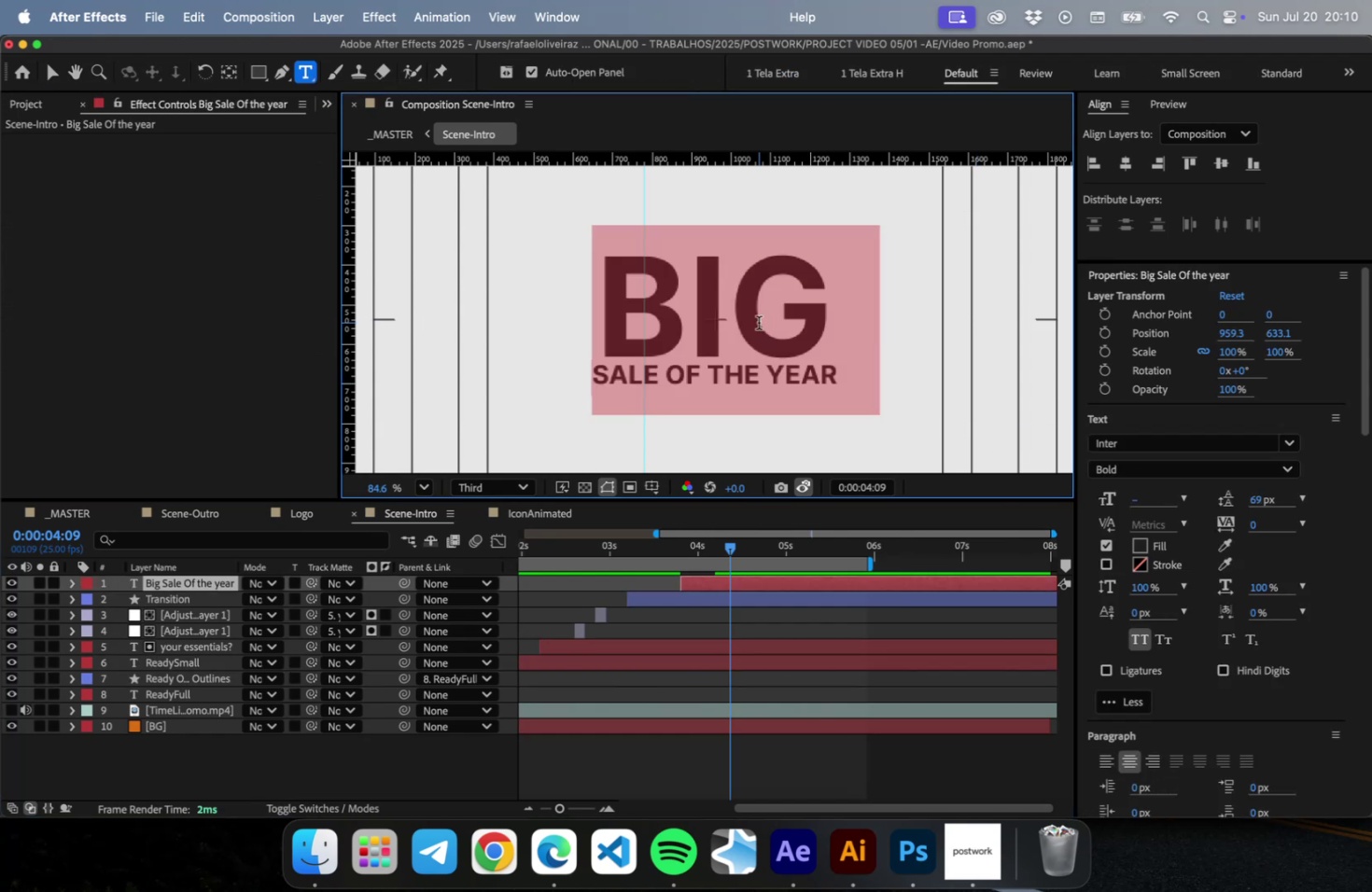 
triple_click([758, 322])
 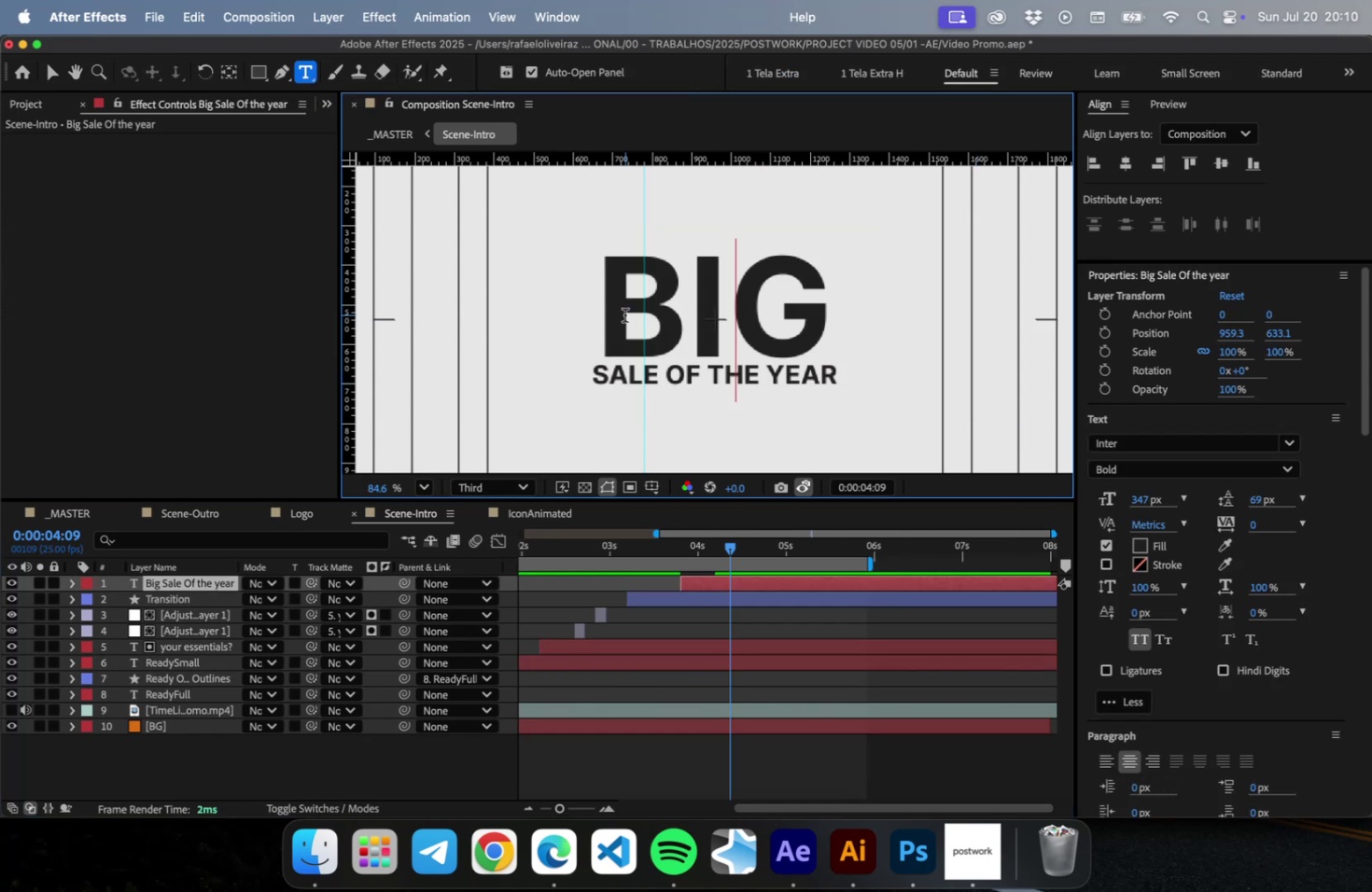 
left_click_drag(start_coordinate=[621, 312], to_coordinate=[817, 303])
 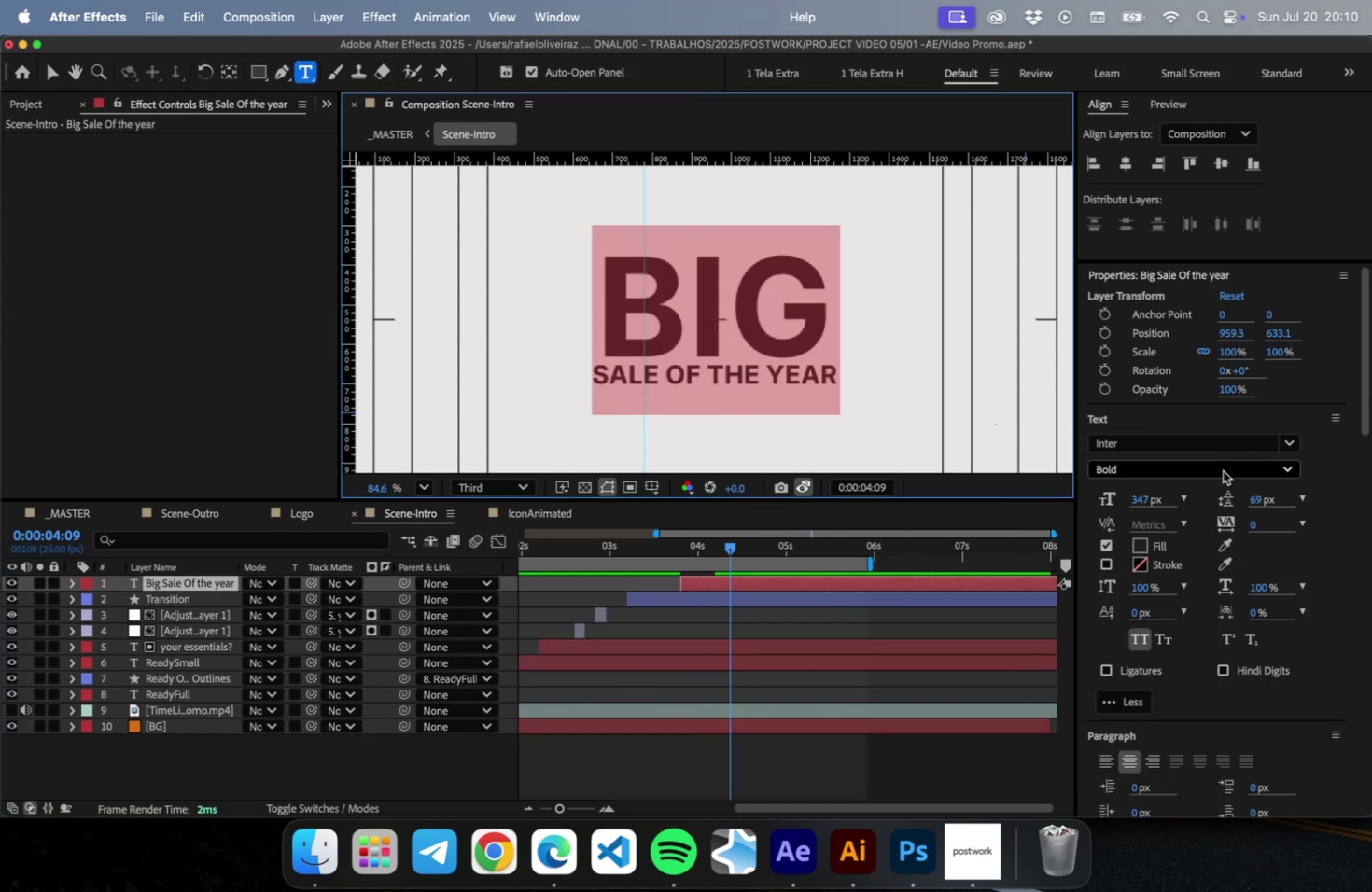 
left_click([1224, 470])
 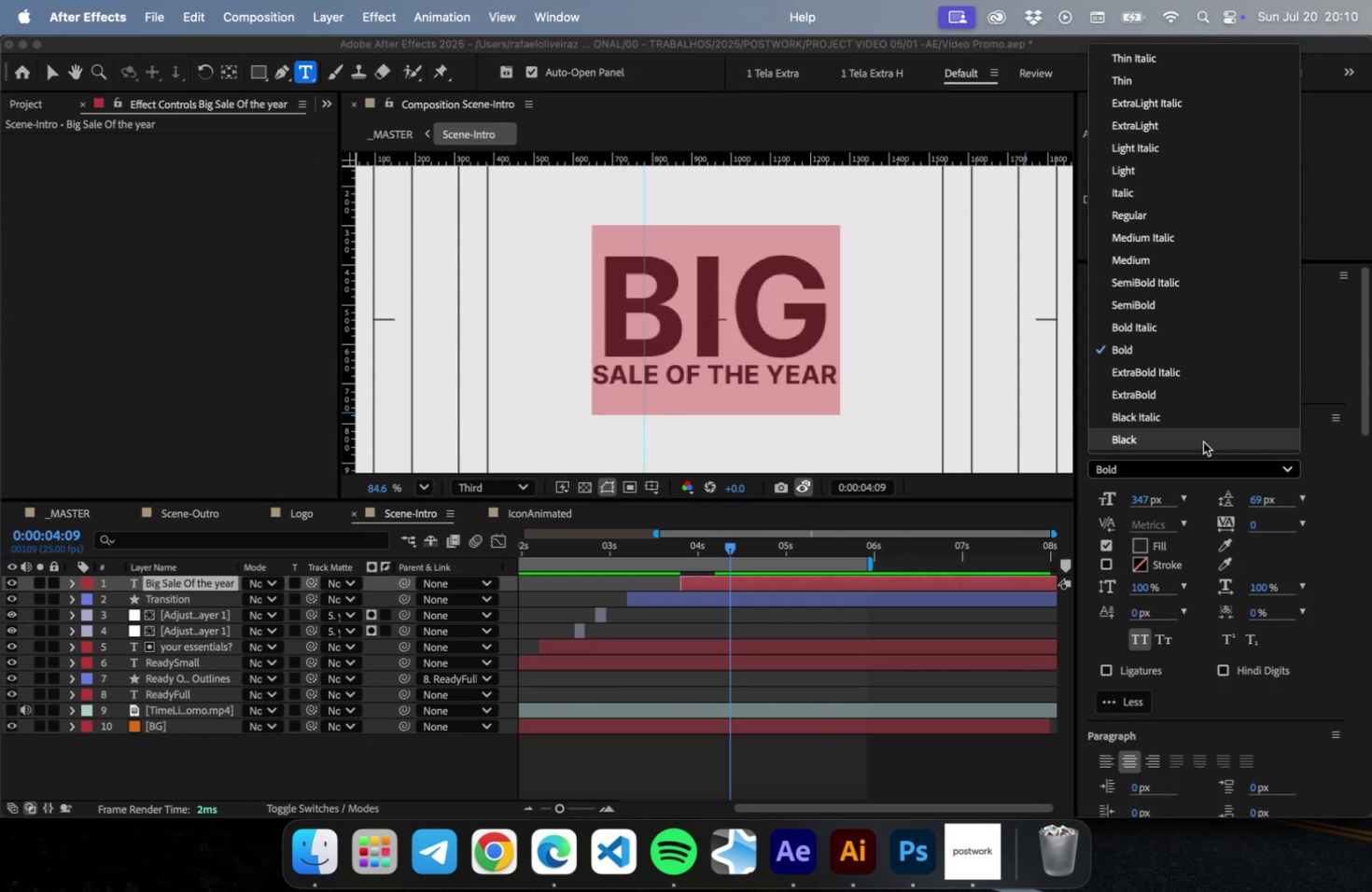 
left_click([1202, 441])
 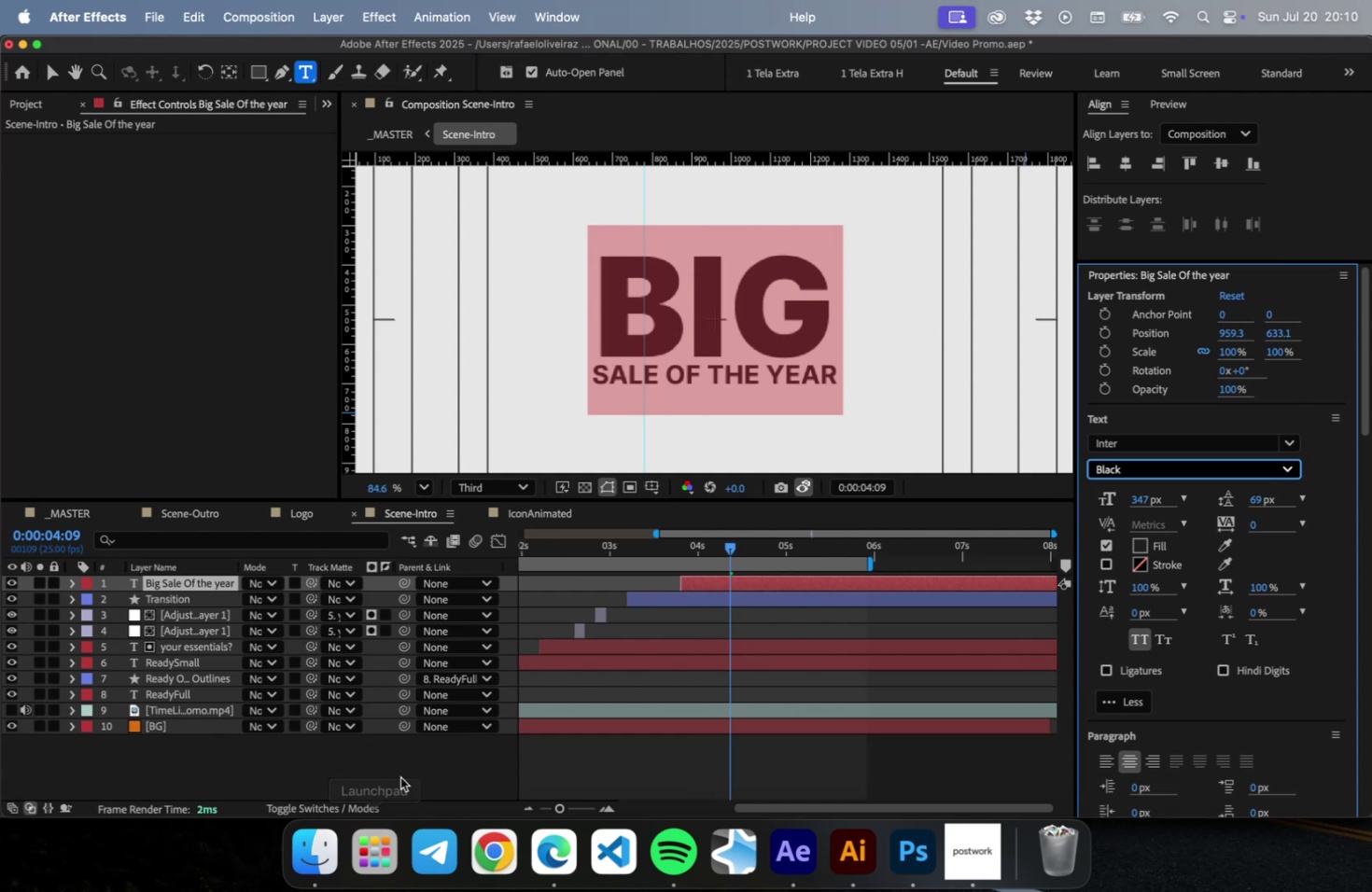 
key(Meta+CommandLeft)
 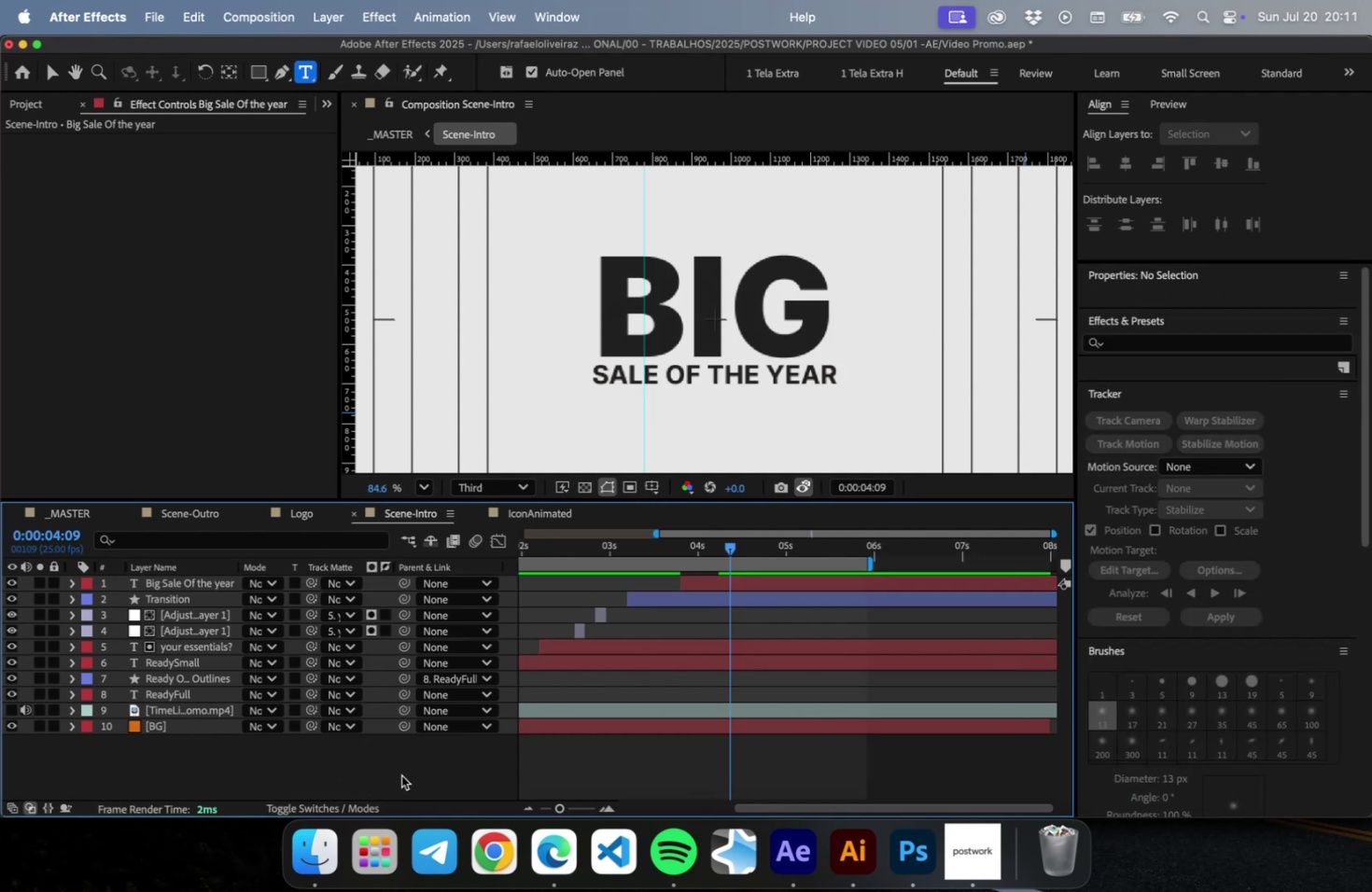 
key(Meta+S)
 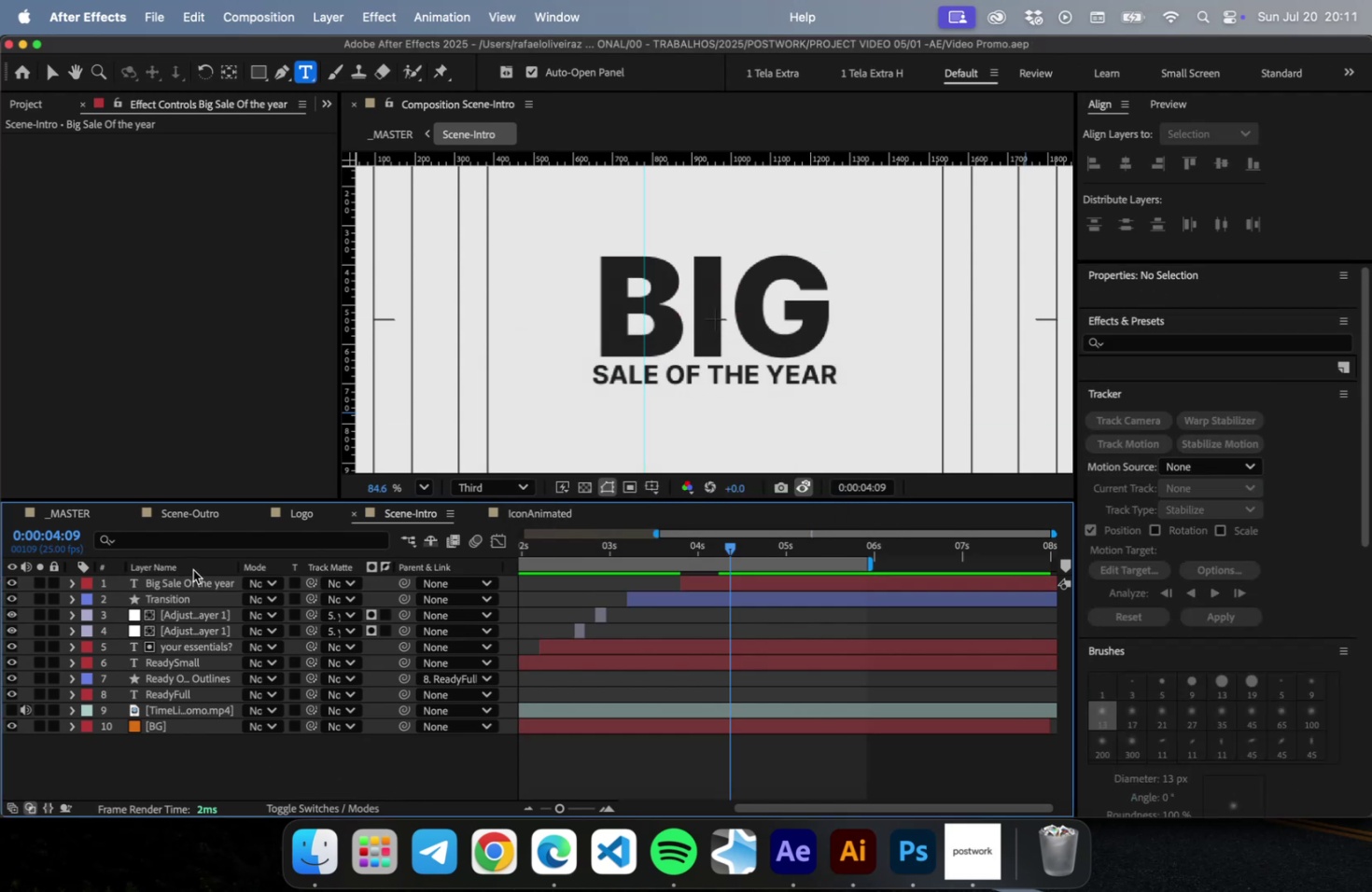 
left_click([191, 586])
 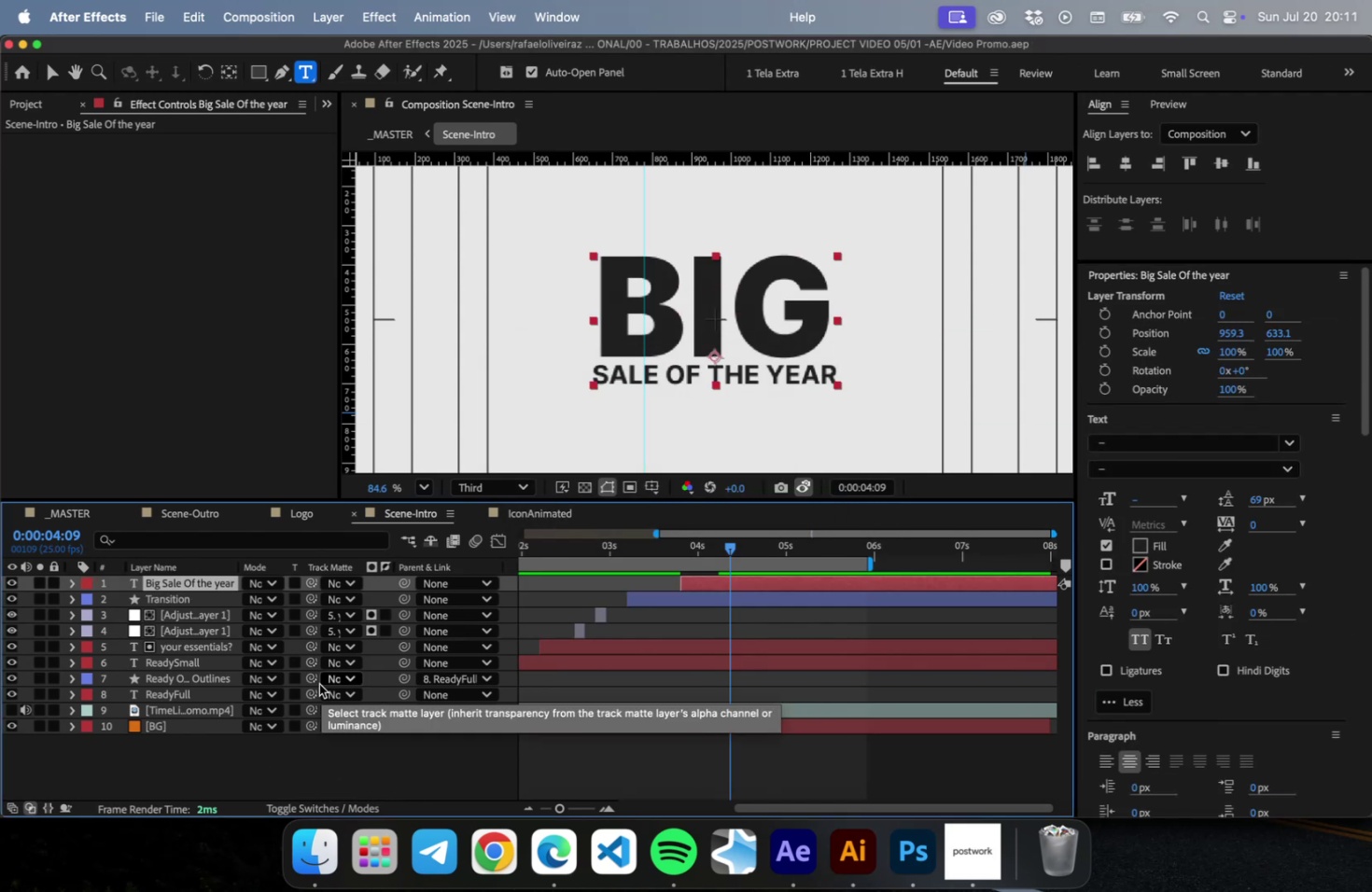 
scroll: coordinate [821, 397], scroll_direction: down, amount: 9.0
 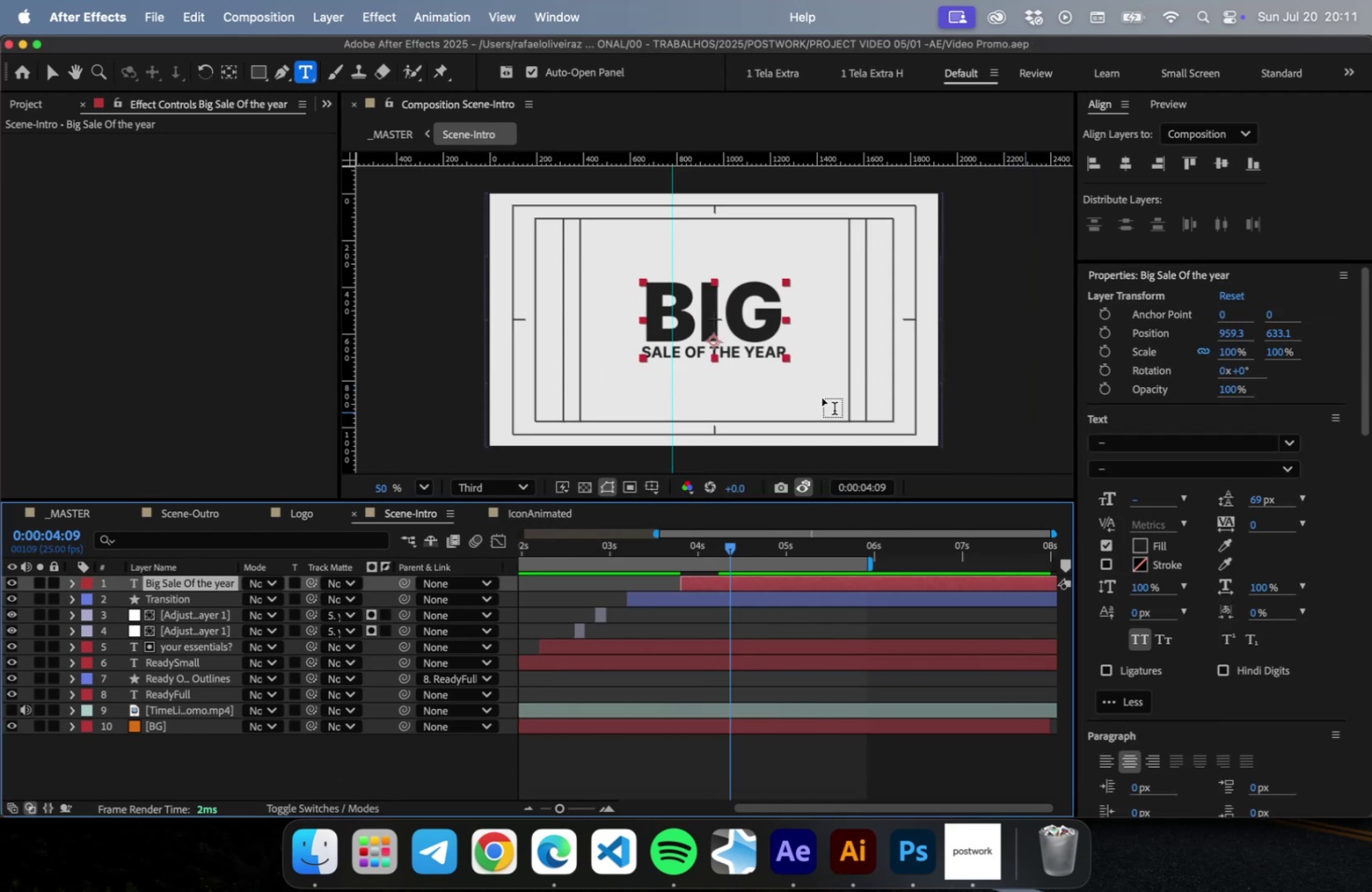 
key(V)
 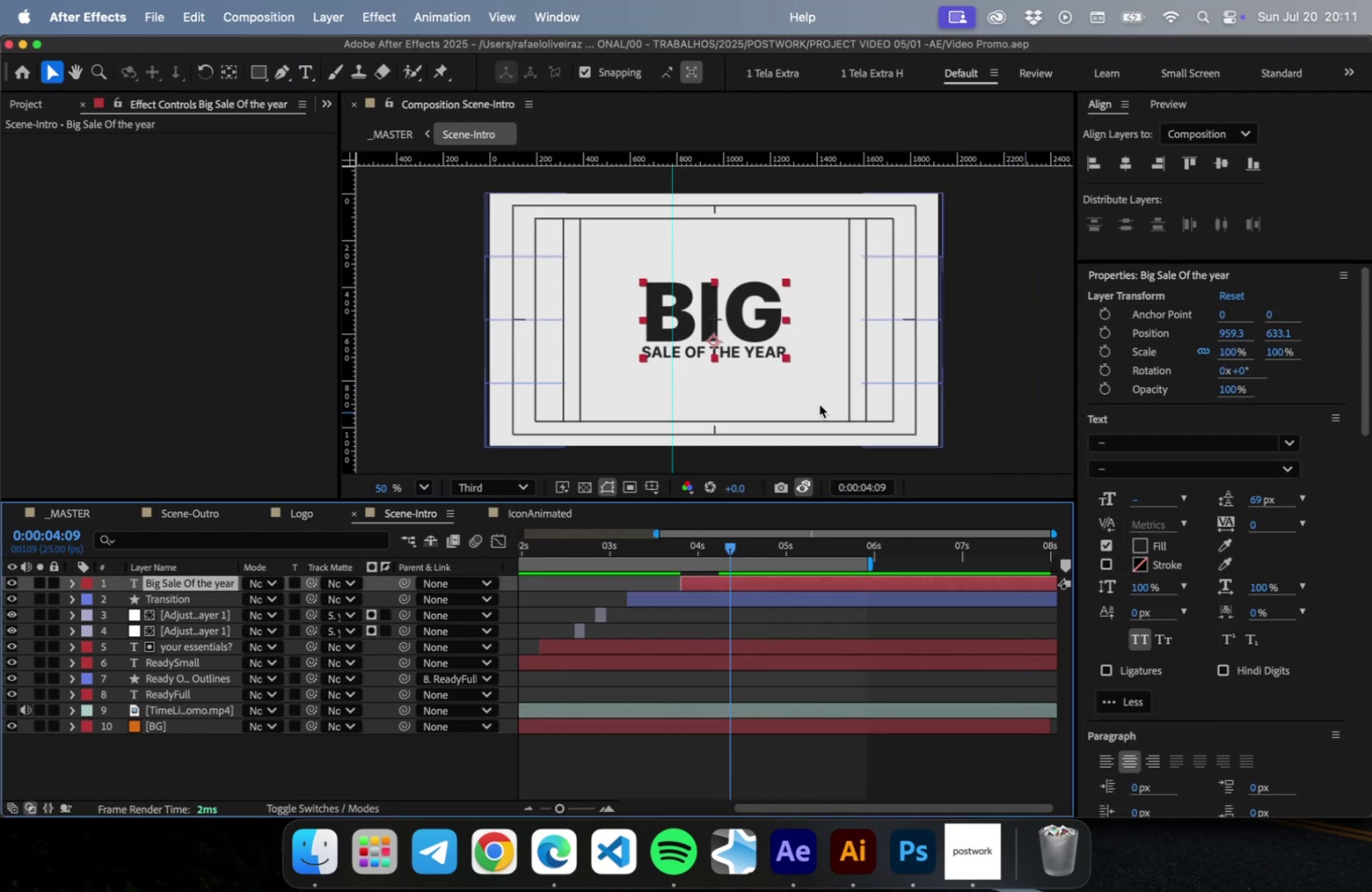 
key(Meta+CommandLeft)
 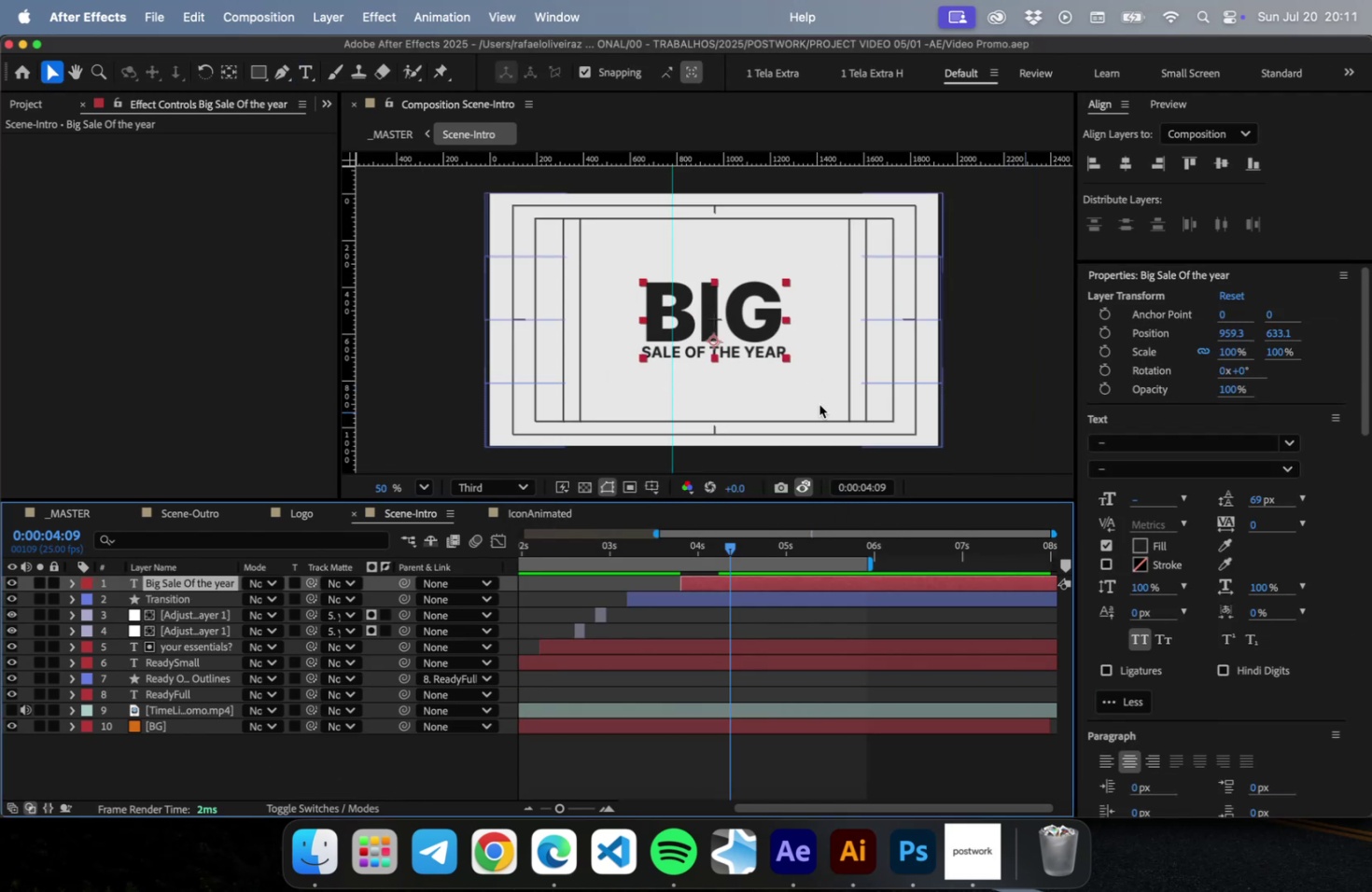 
key(Meta+S)
 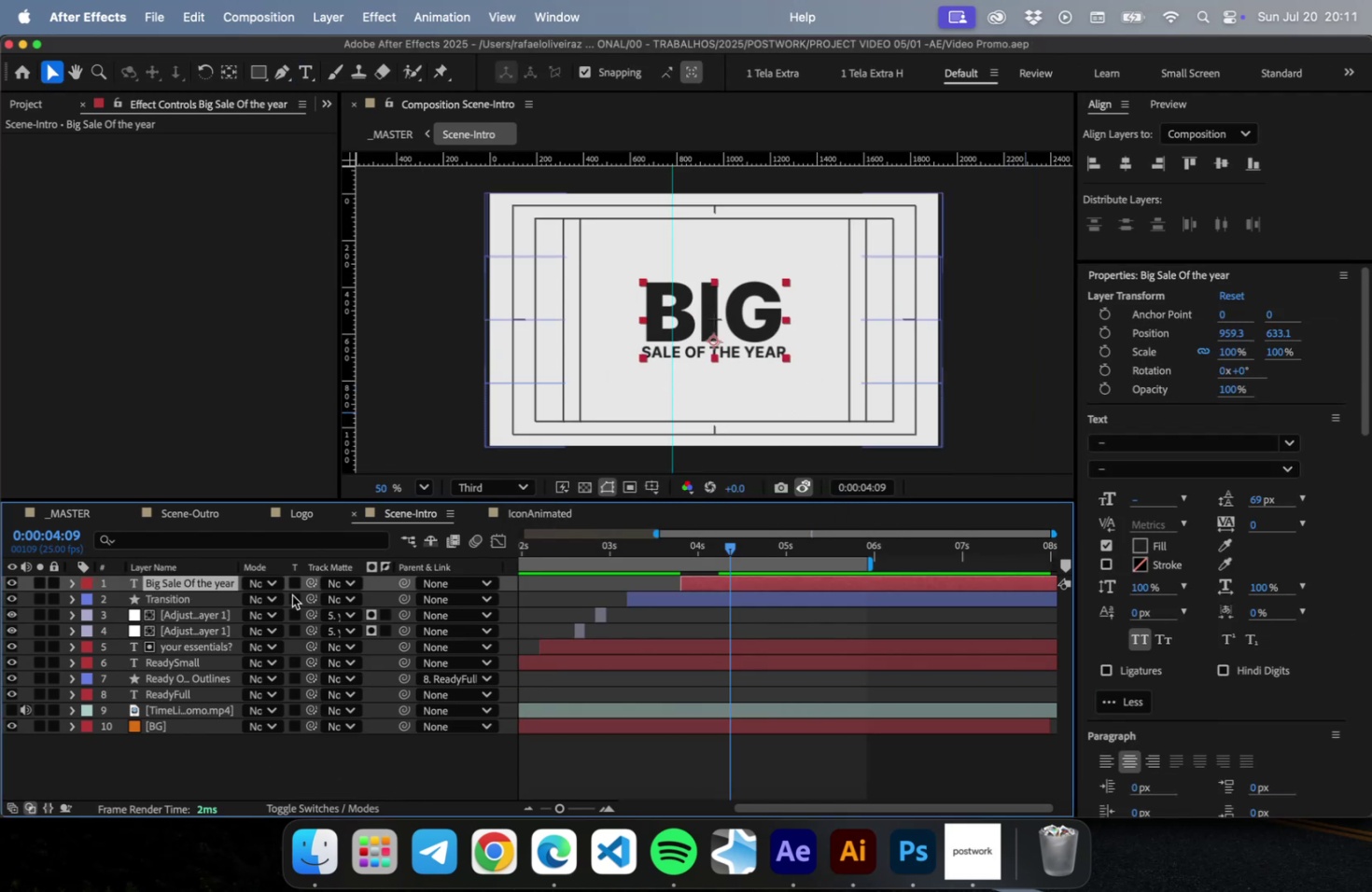 
key(S)
 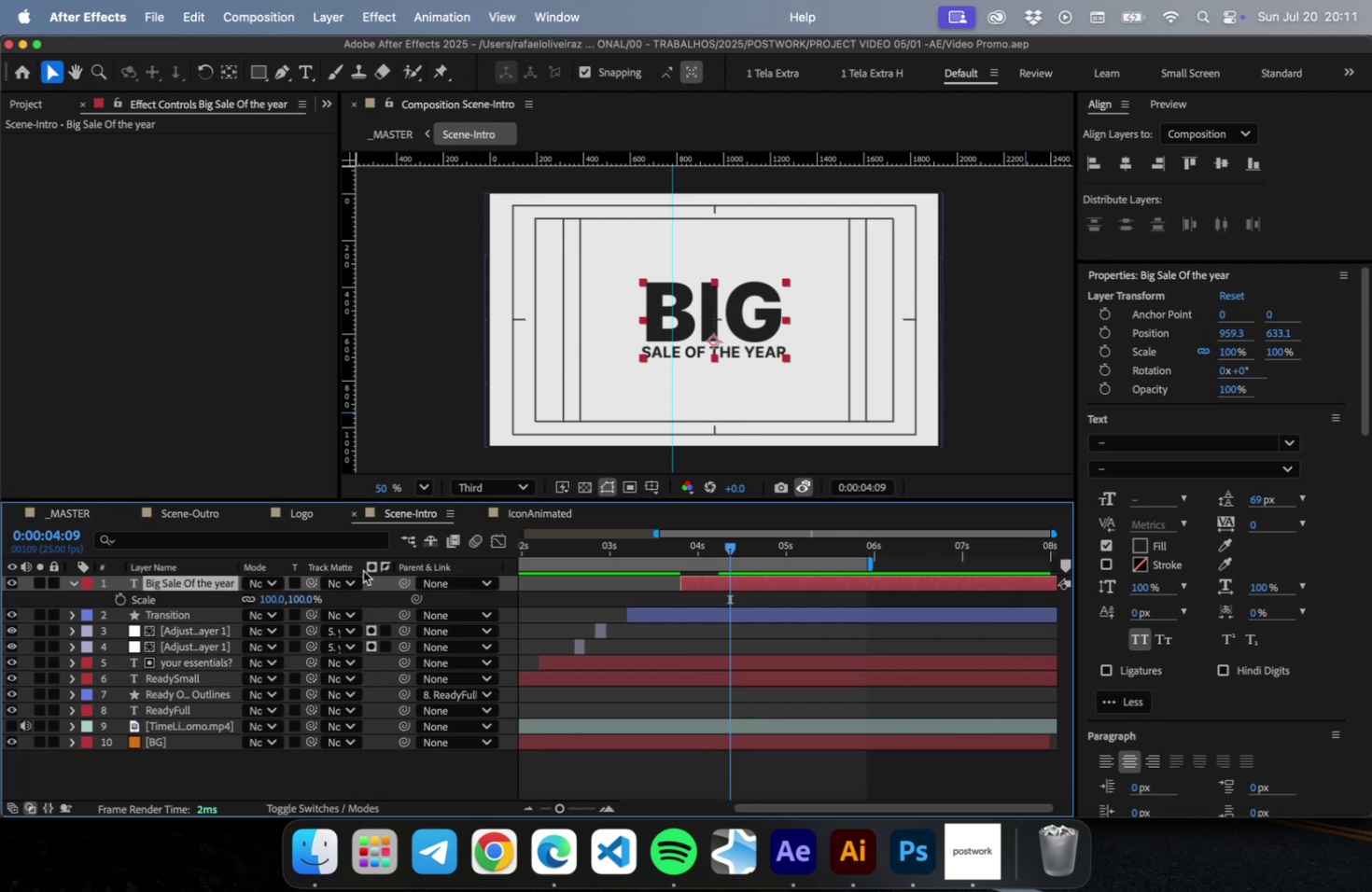 
double_click([742, 302])
 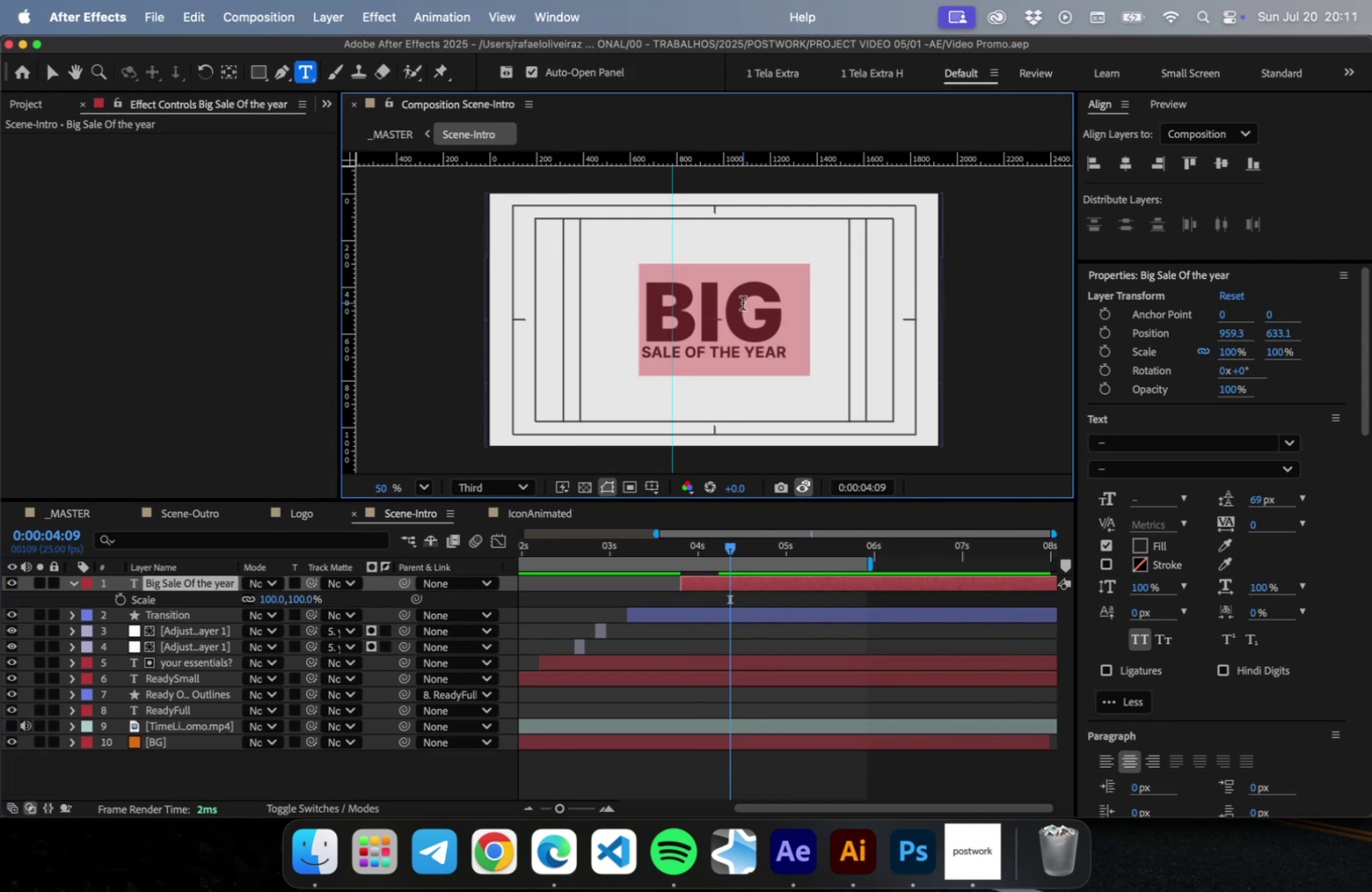 
triple_click([742, 302])
 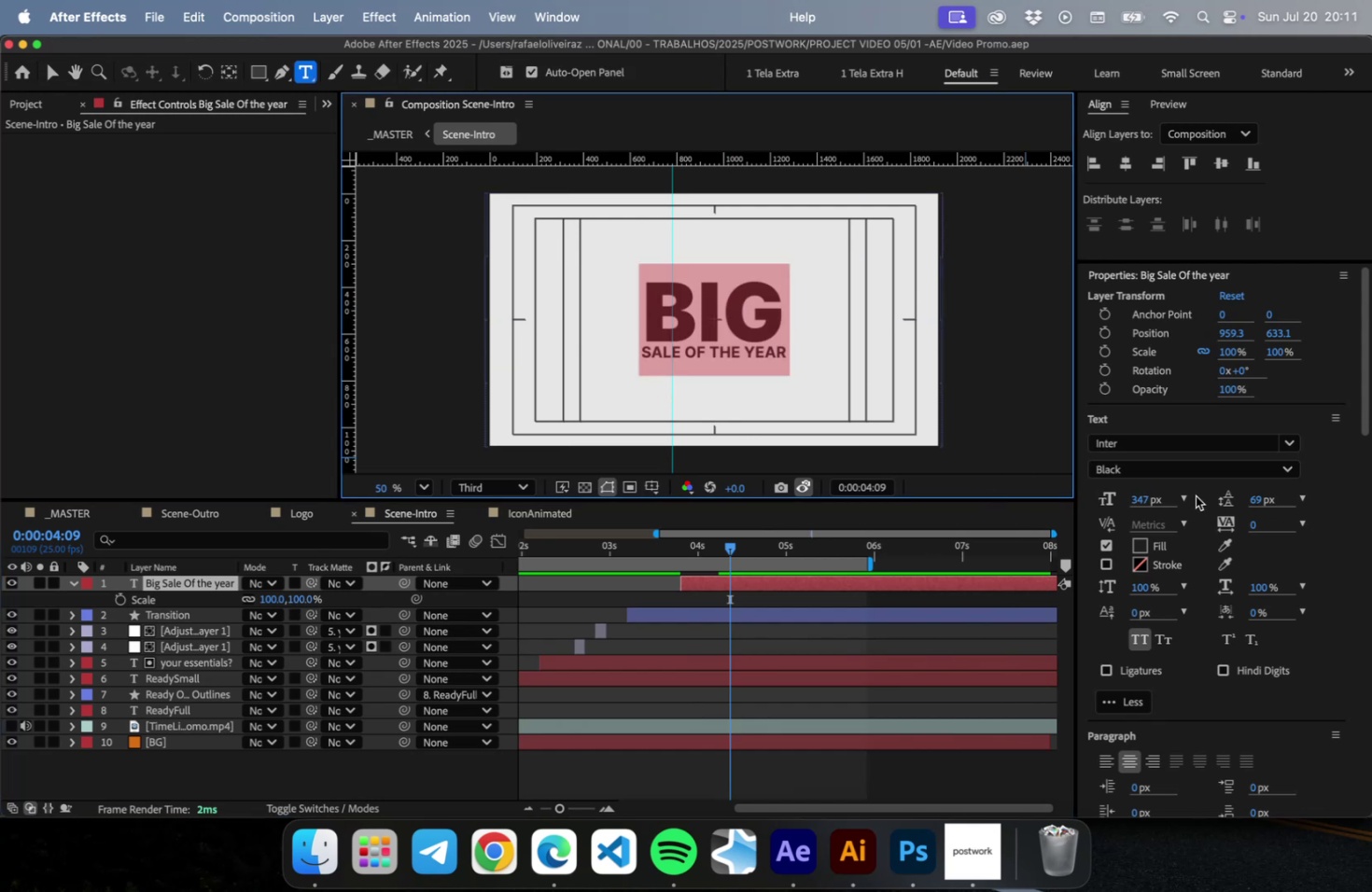 
left_click_drag(start_coordinate=[1139, 500], to_coordinate=[1260, 504])
 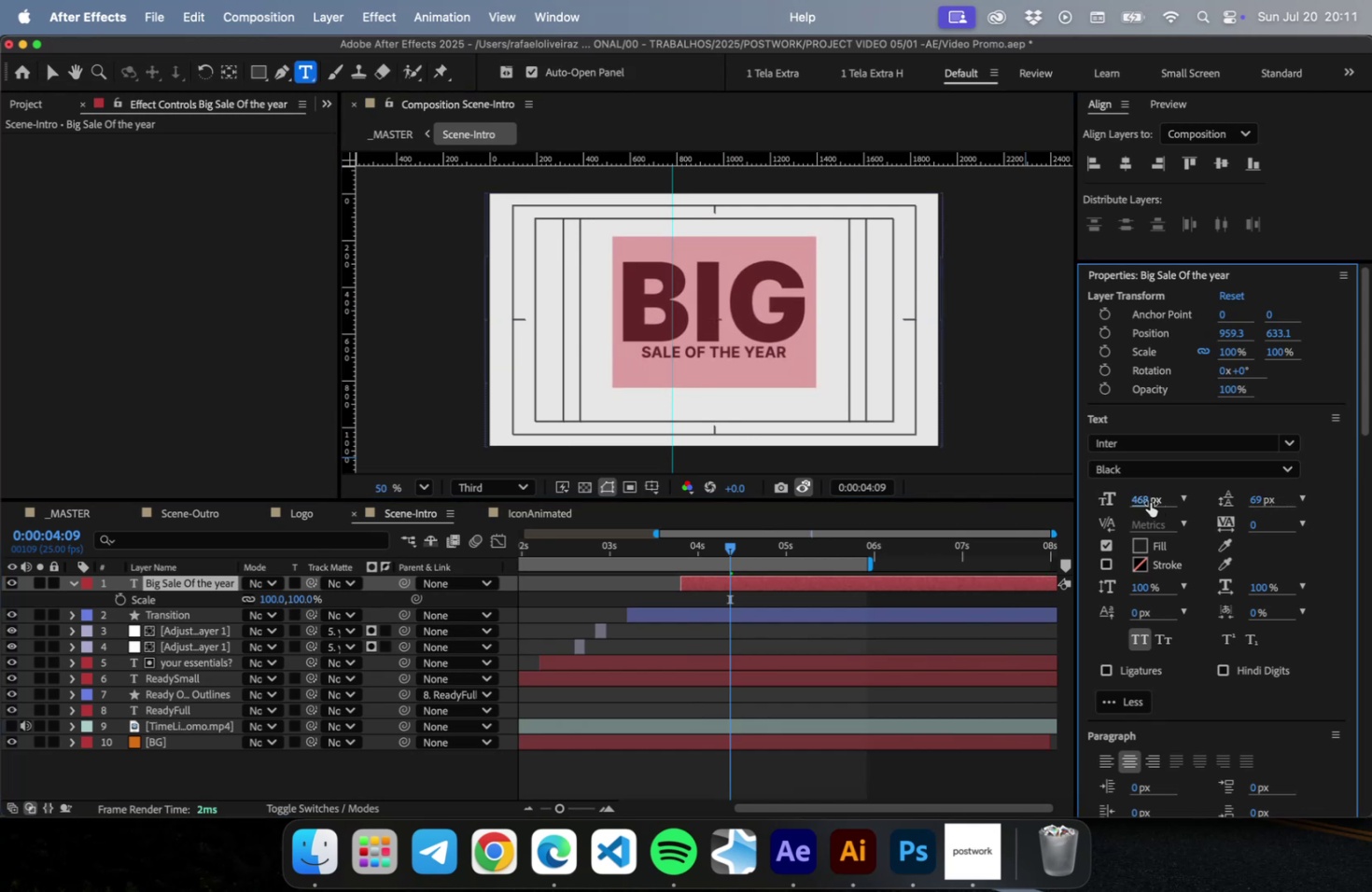 
left_click([1149, 501])
 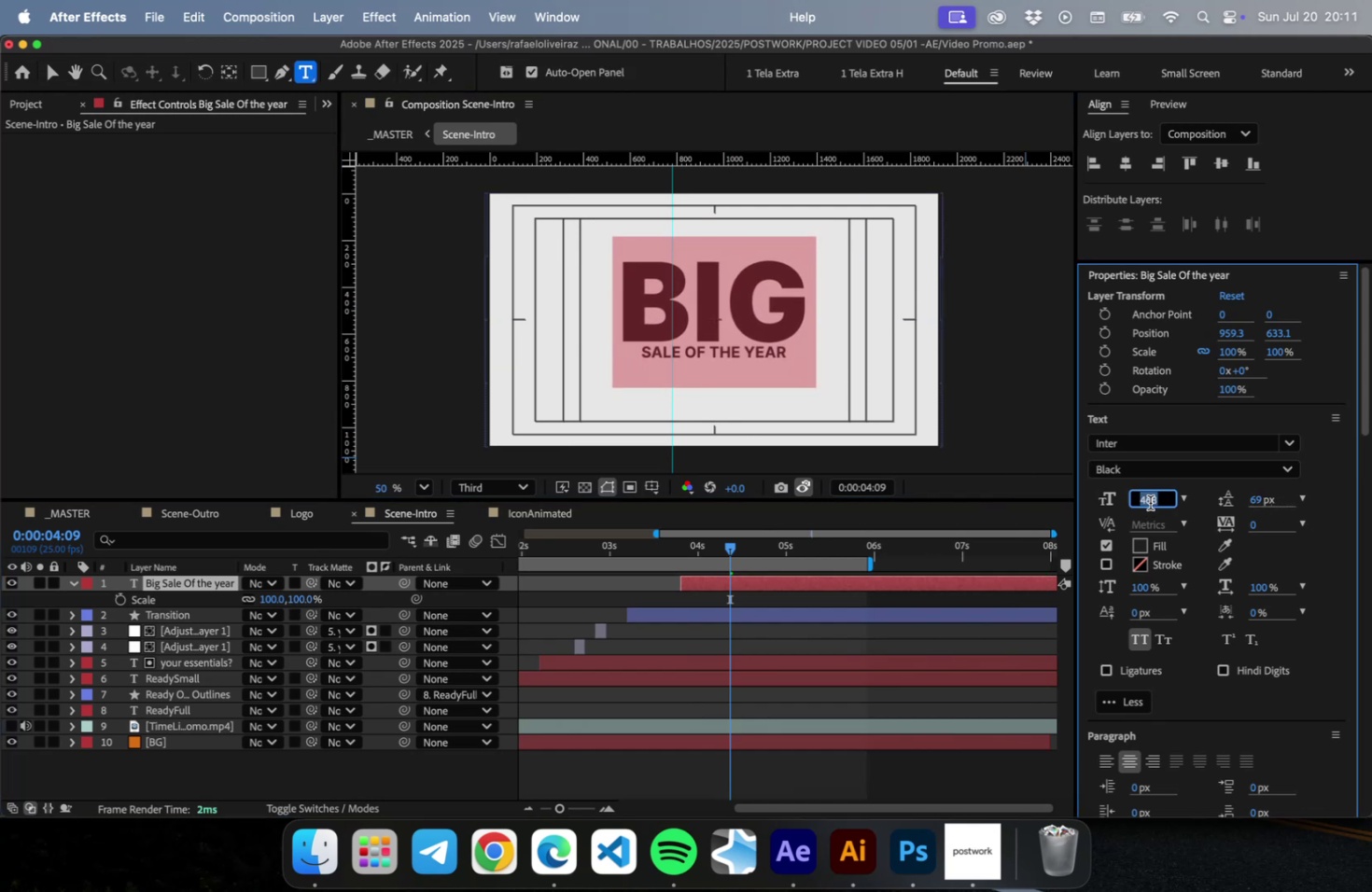 
type(450)
 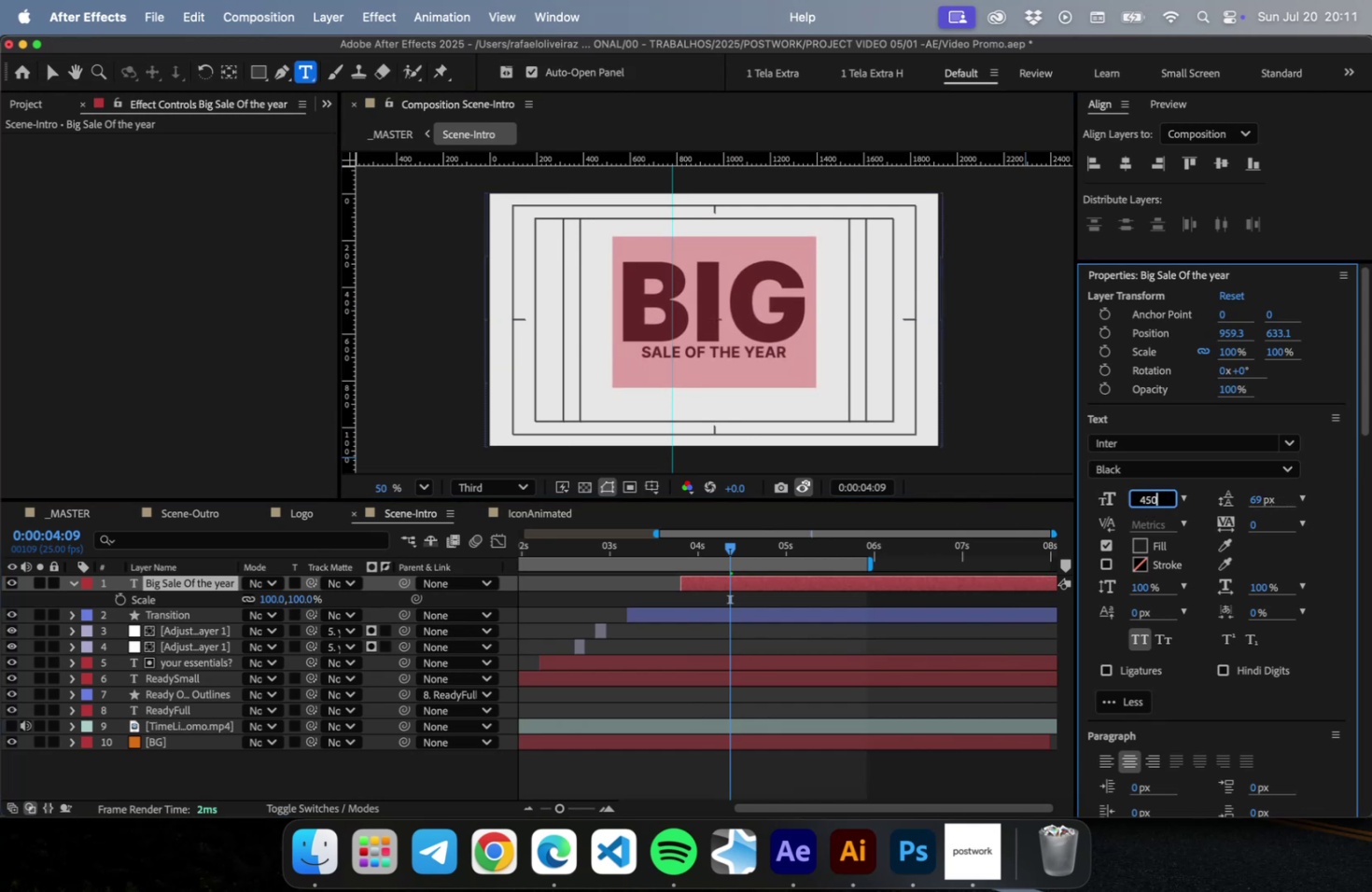 
key(Enter)
 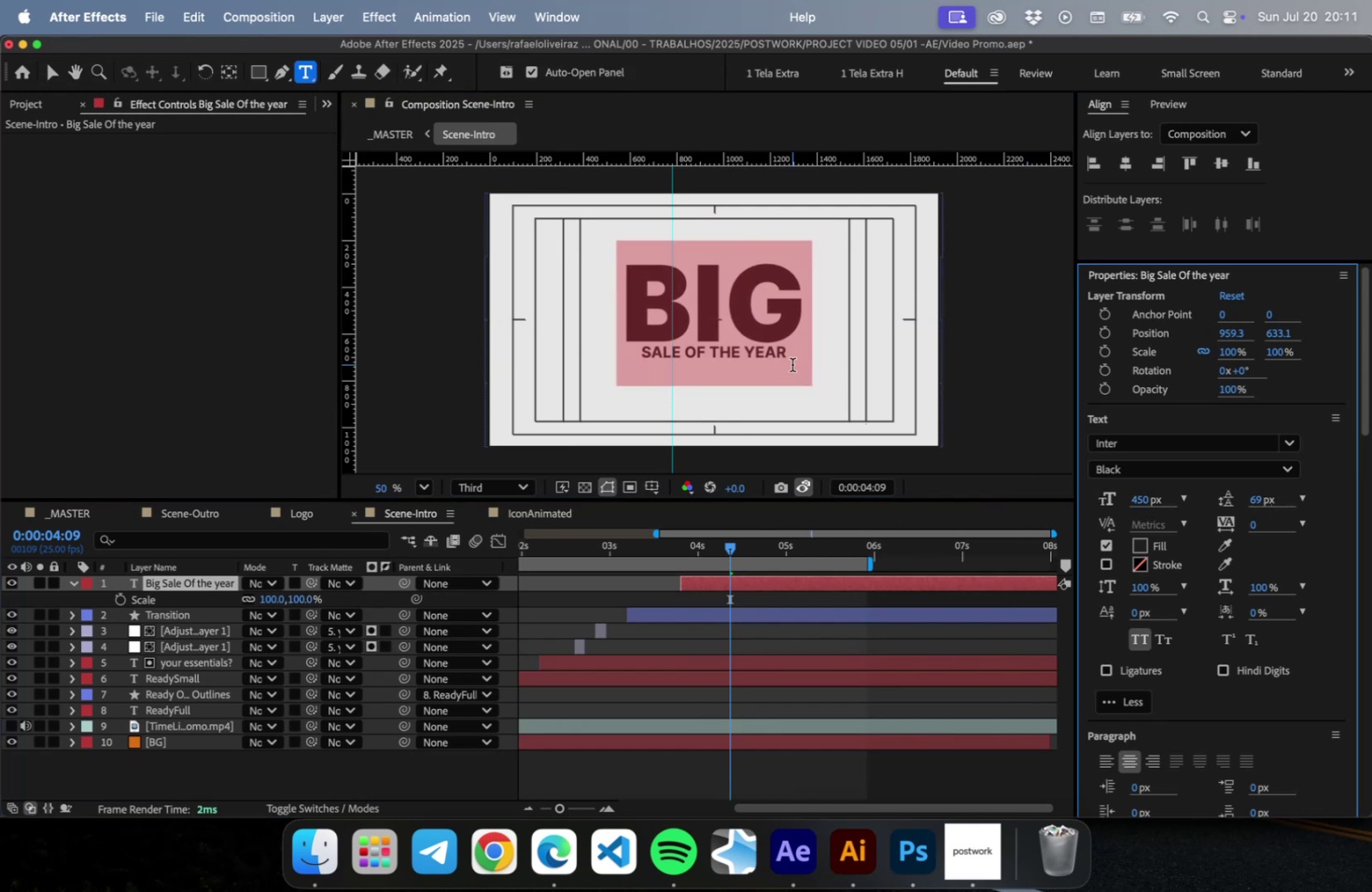 
double_click([771, 357])
 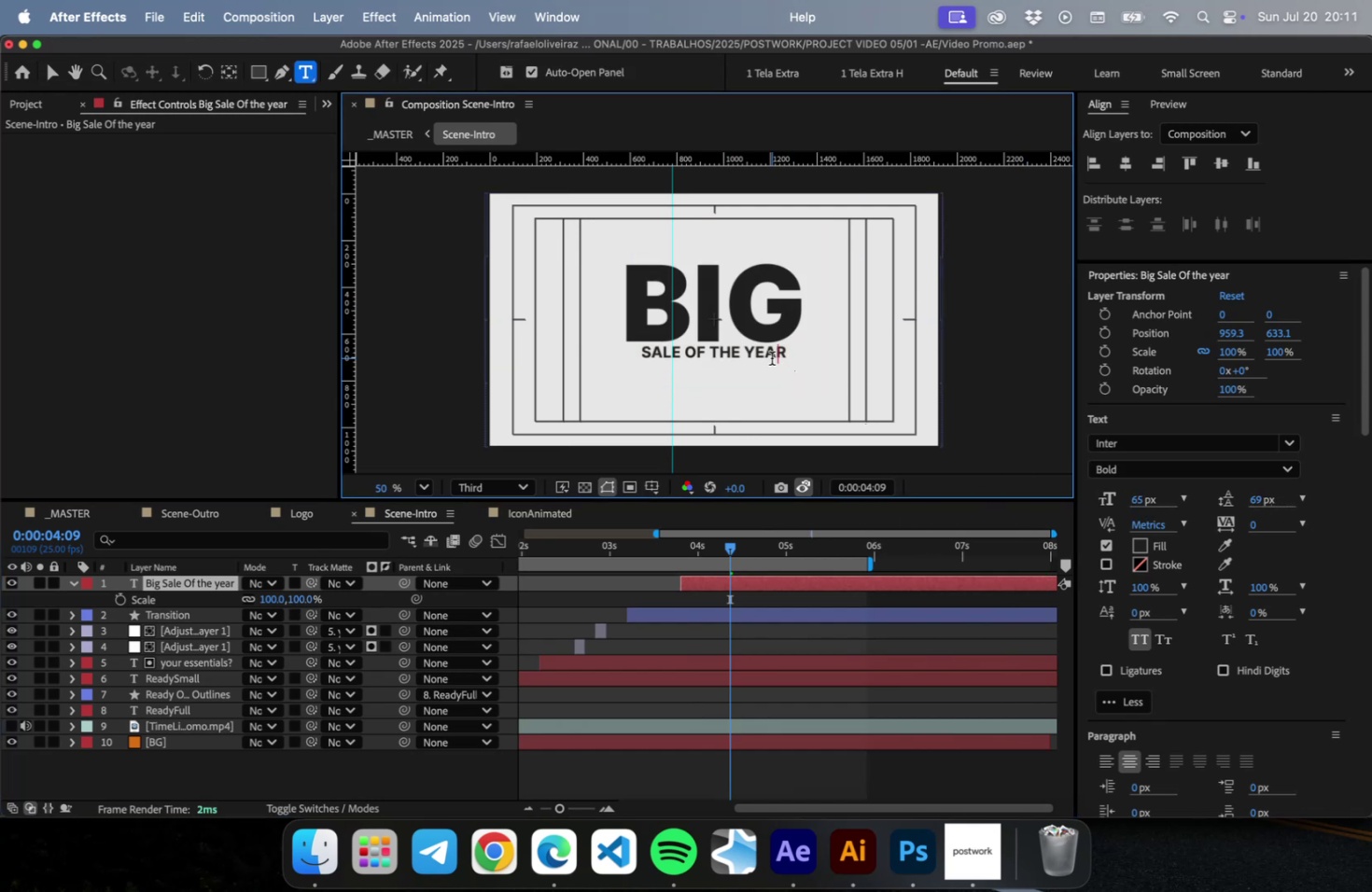 
triple_click([771, 357])
 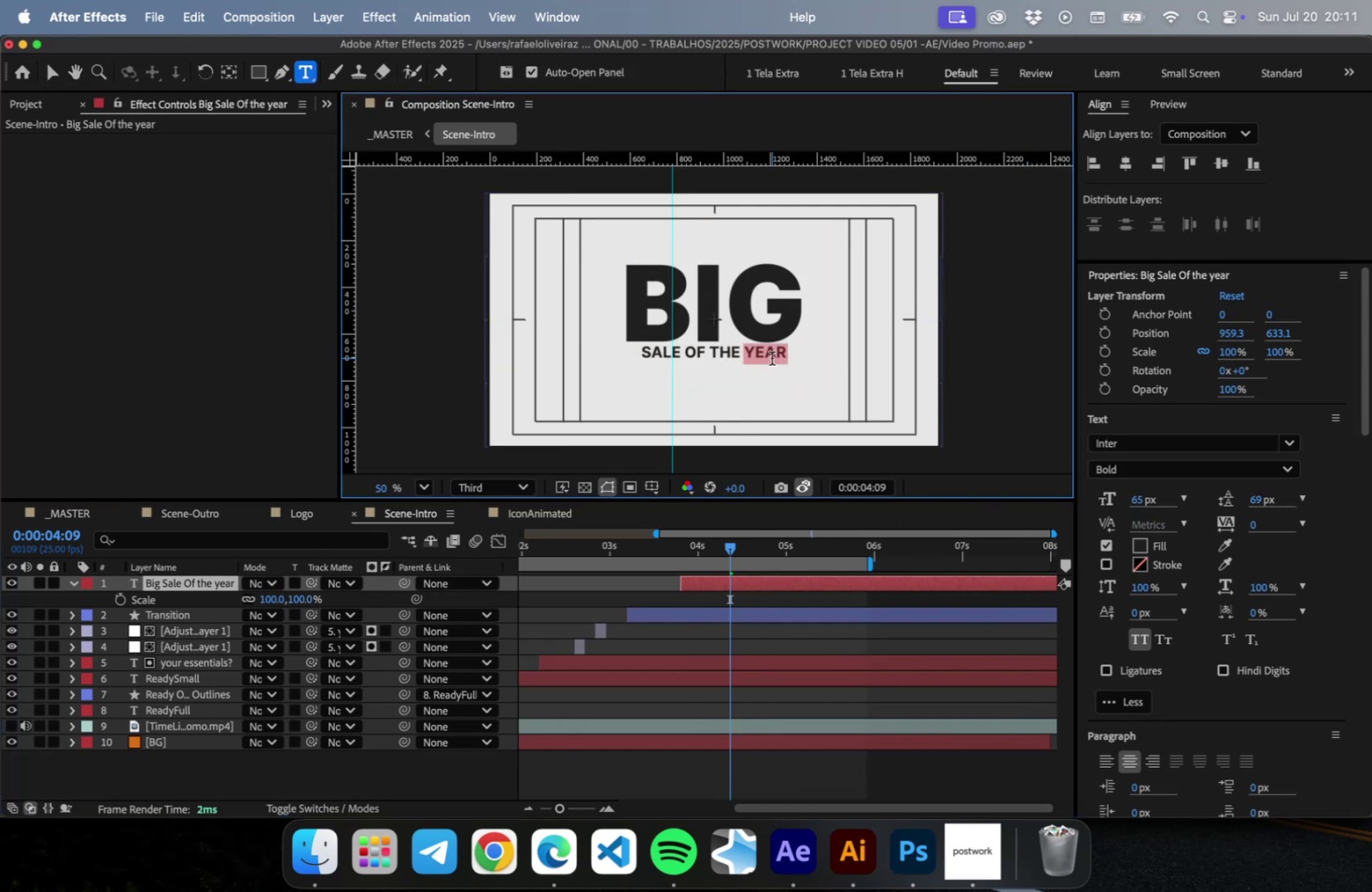 
triple_click([771, 357])
 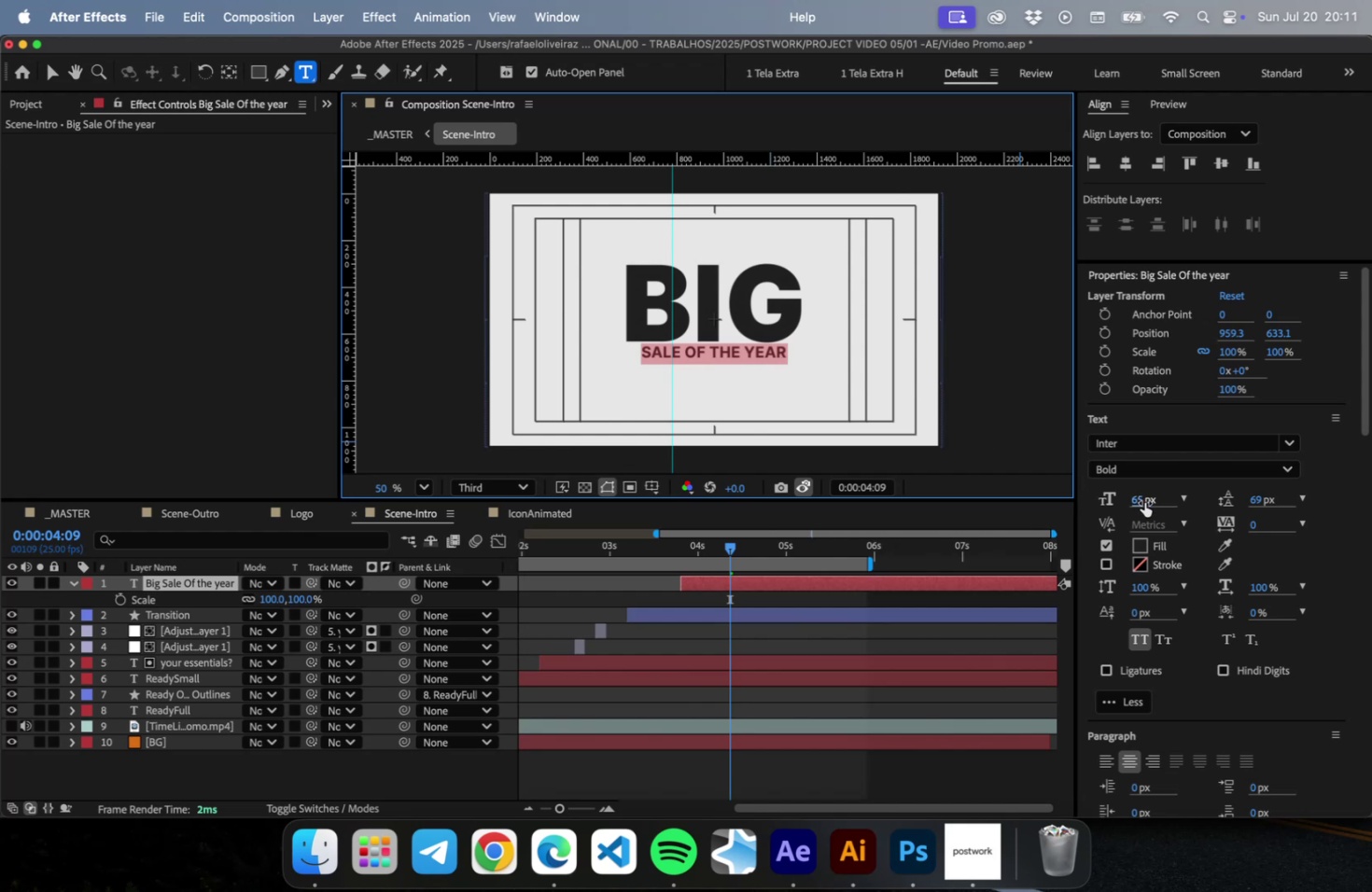 
left_click_drag(start_coordinate=[1147, 501], to_coordinate=[1161, 497])
 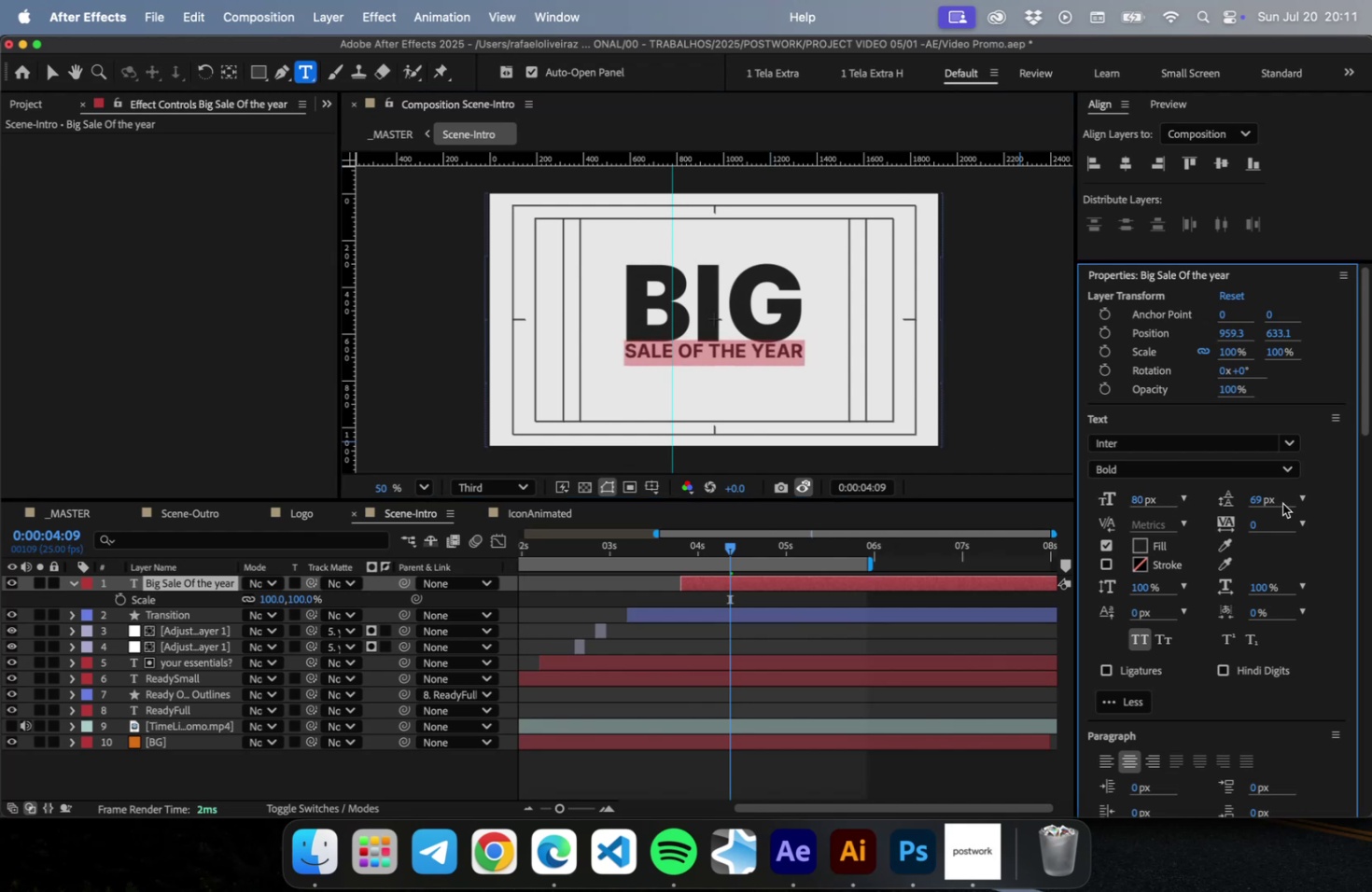 
left_click_drag(start_coordinate=[1268, 502], to_coordinate=[1288, 496])
 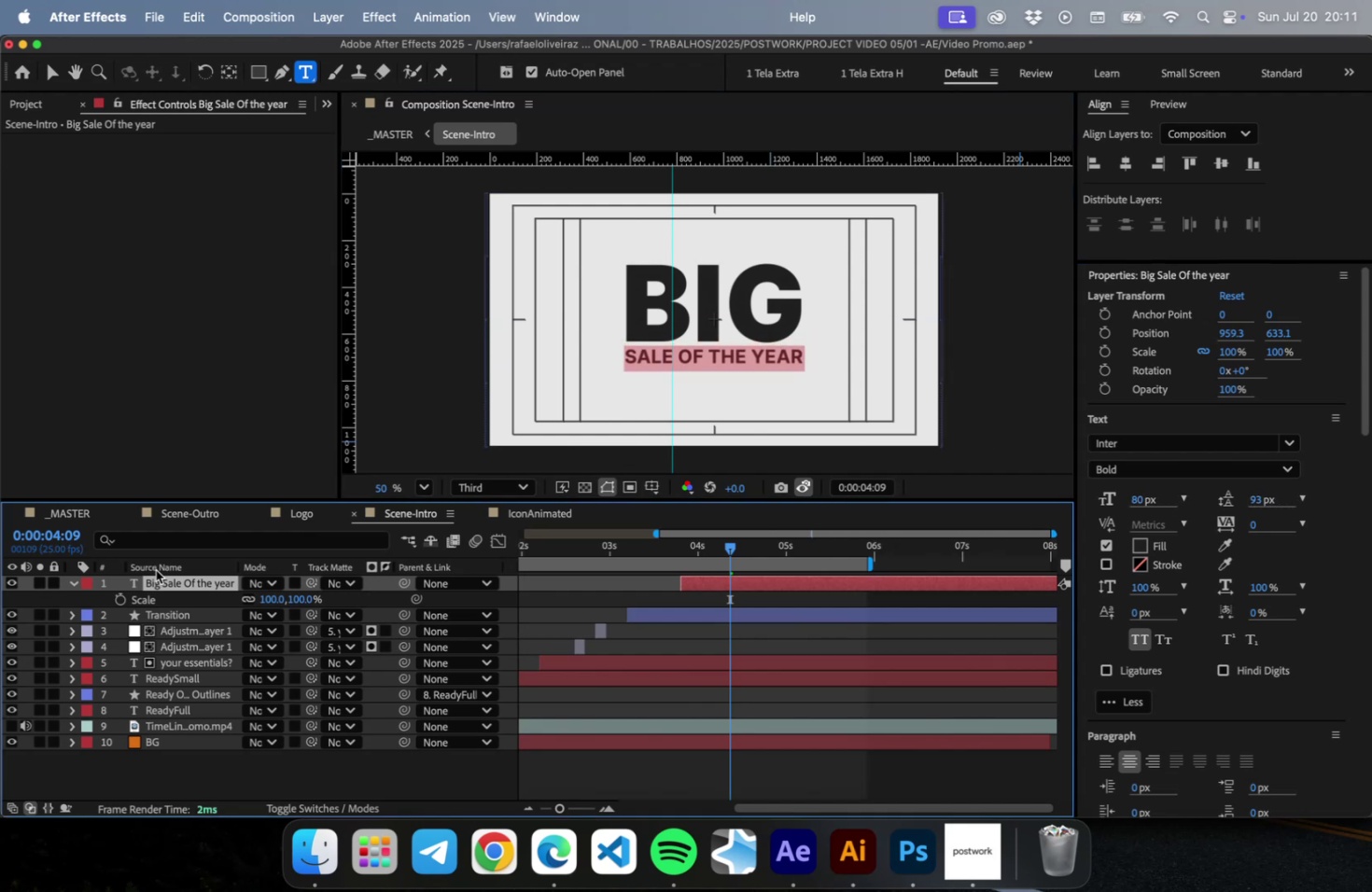 
double_click([186, 582])
 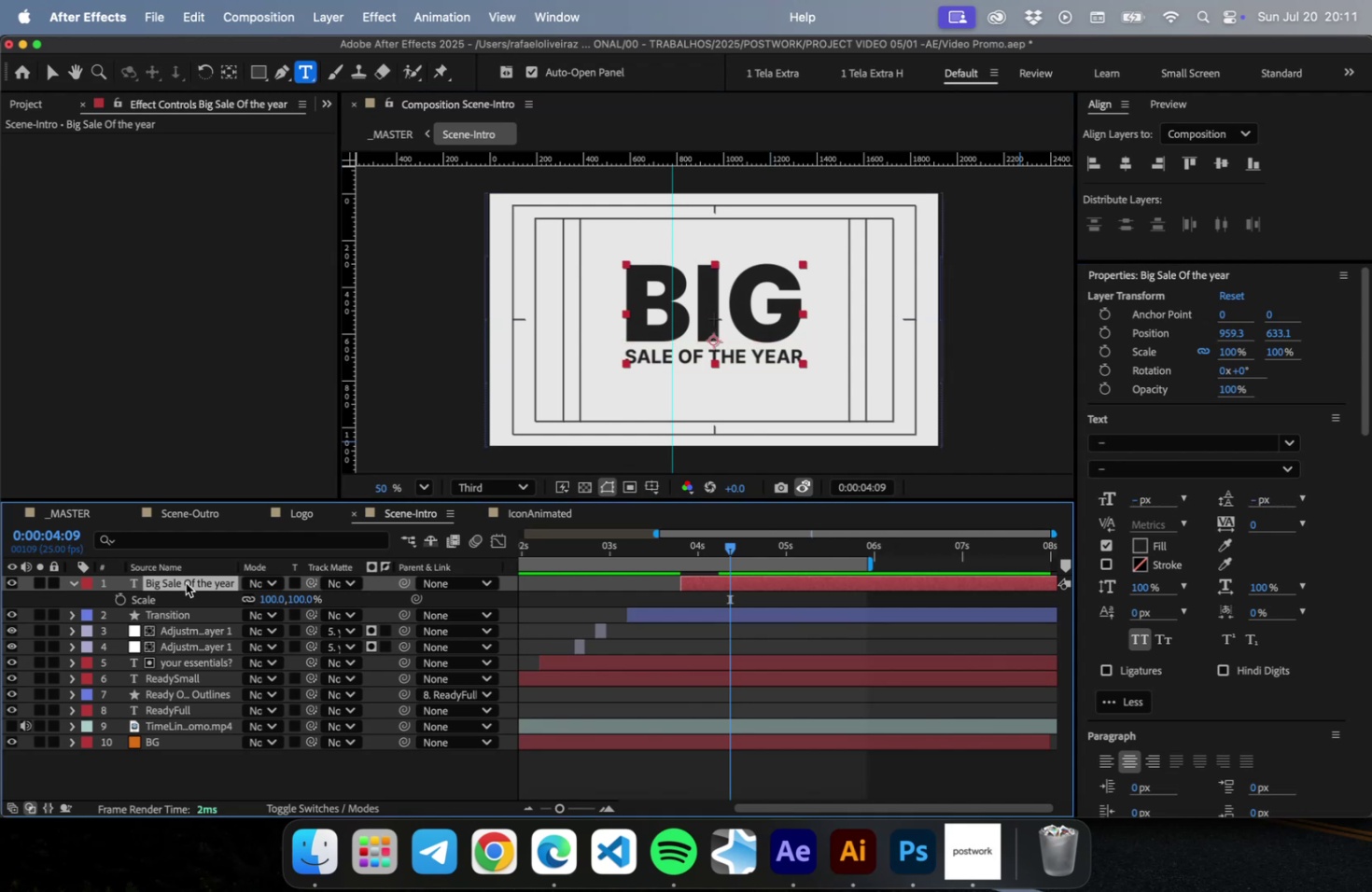 
hold_key(key=CommandLeft, duration=0.78)
 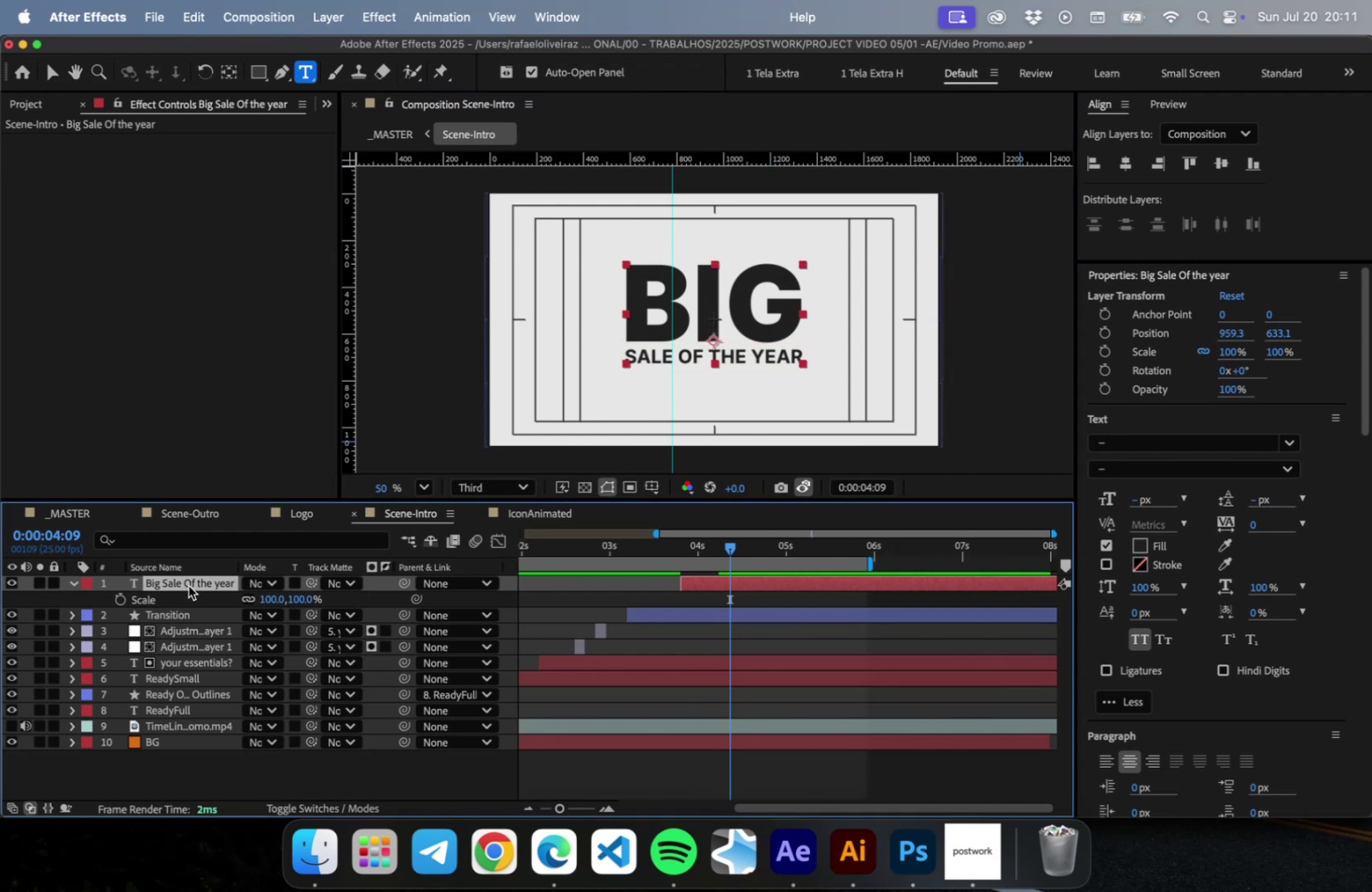 
key(Meta+CommandLeft)
 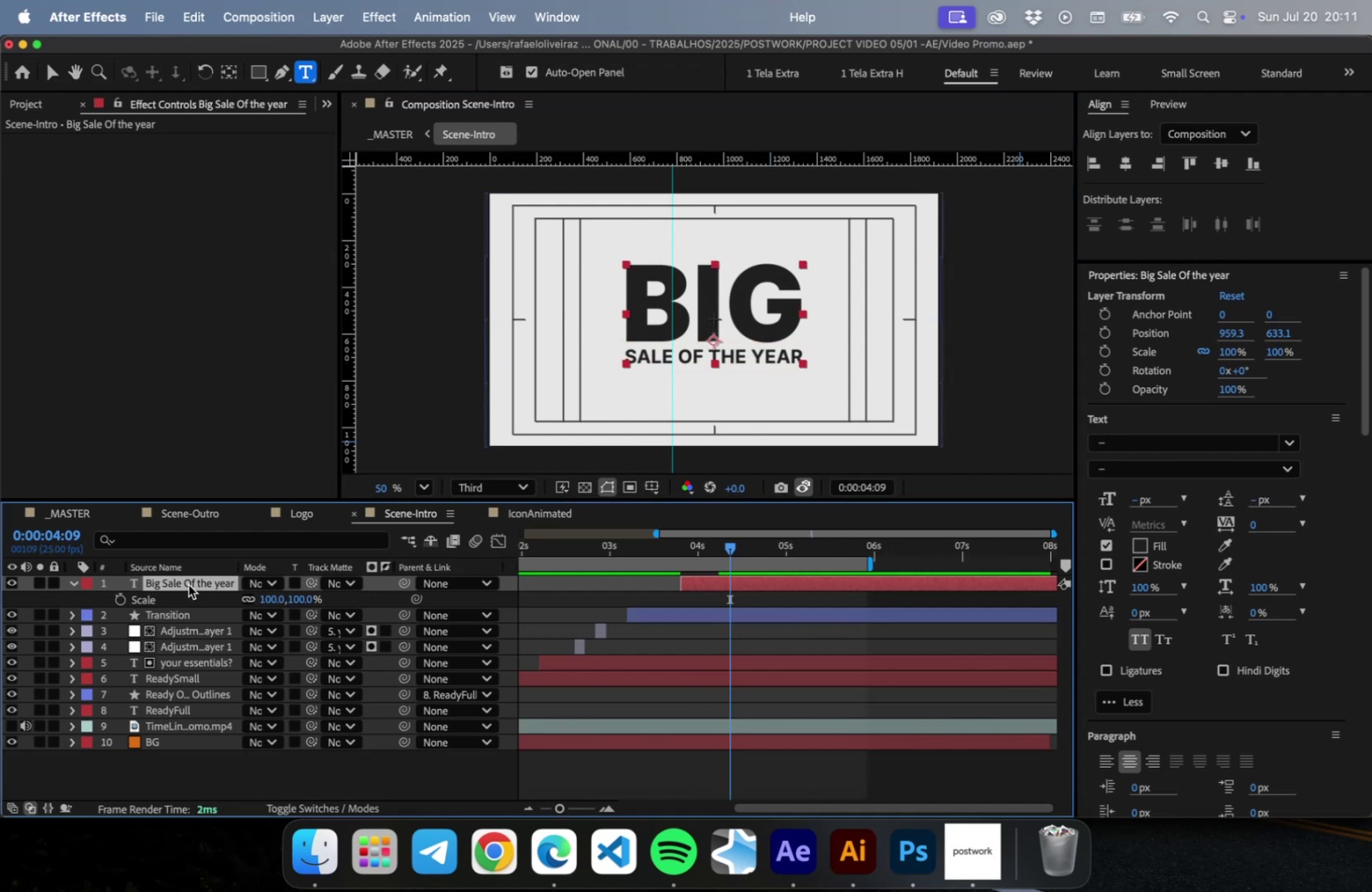 
key(Meta+S)
 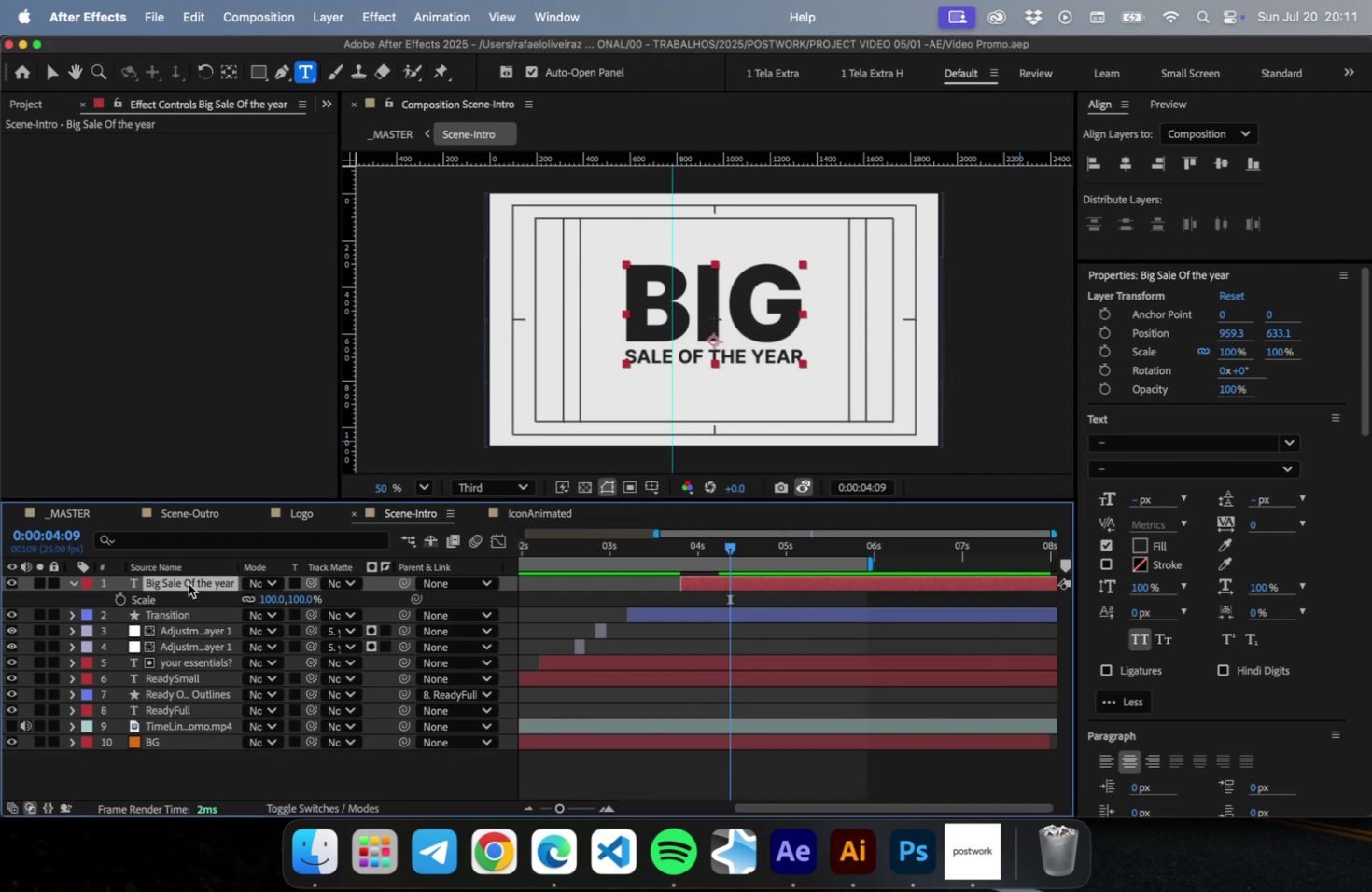 
left_click([189, 583])
 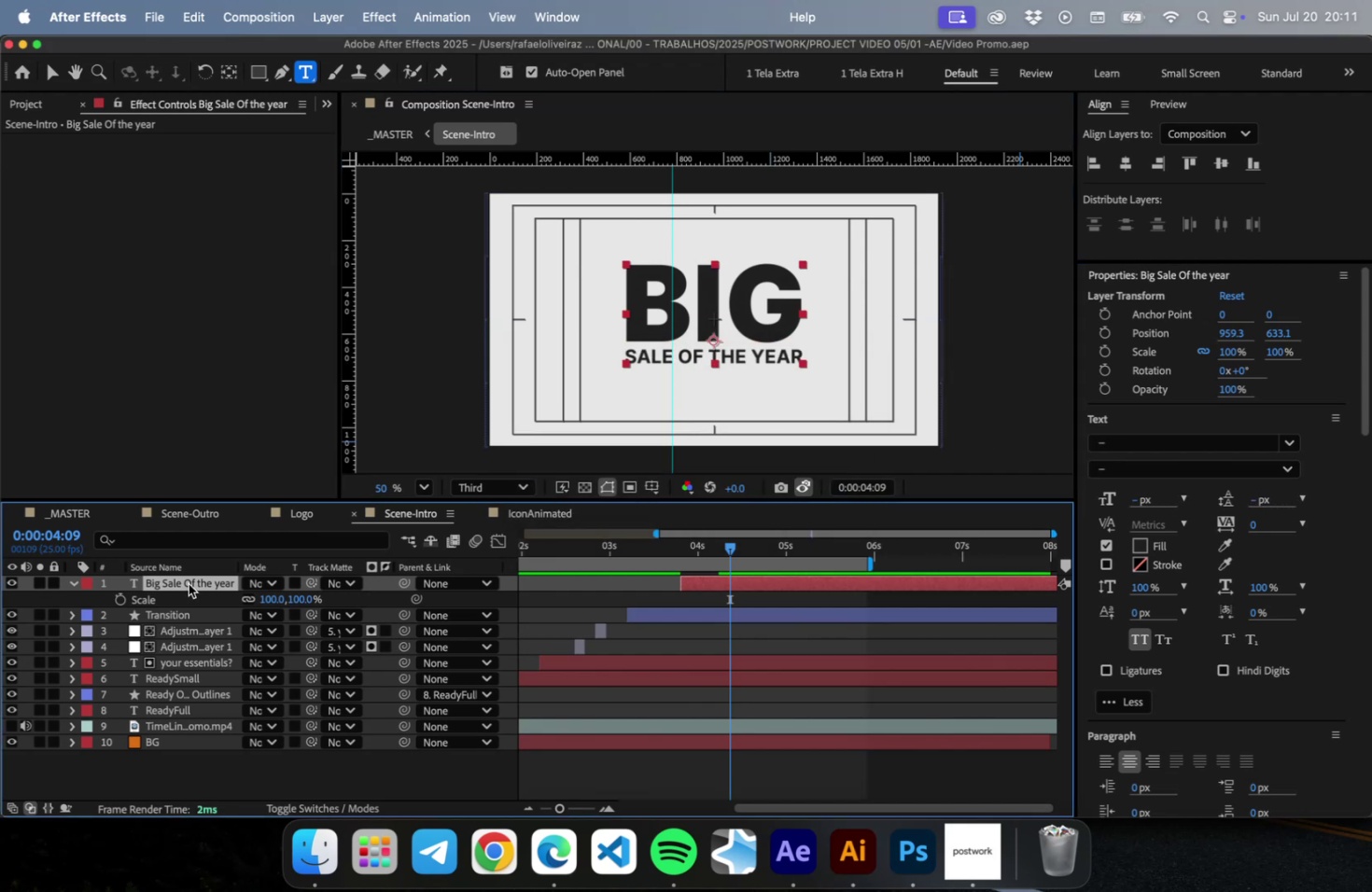 
key(Meta+CommandLeft)
 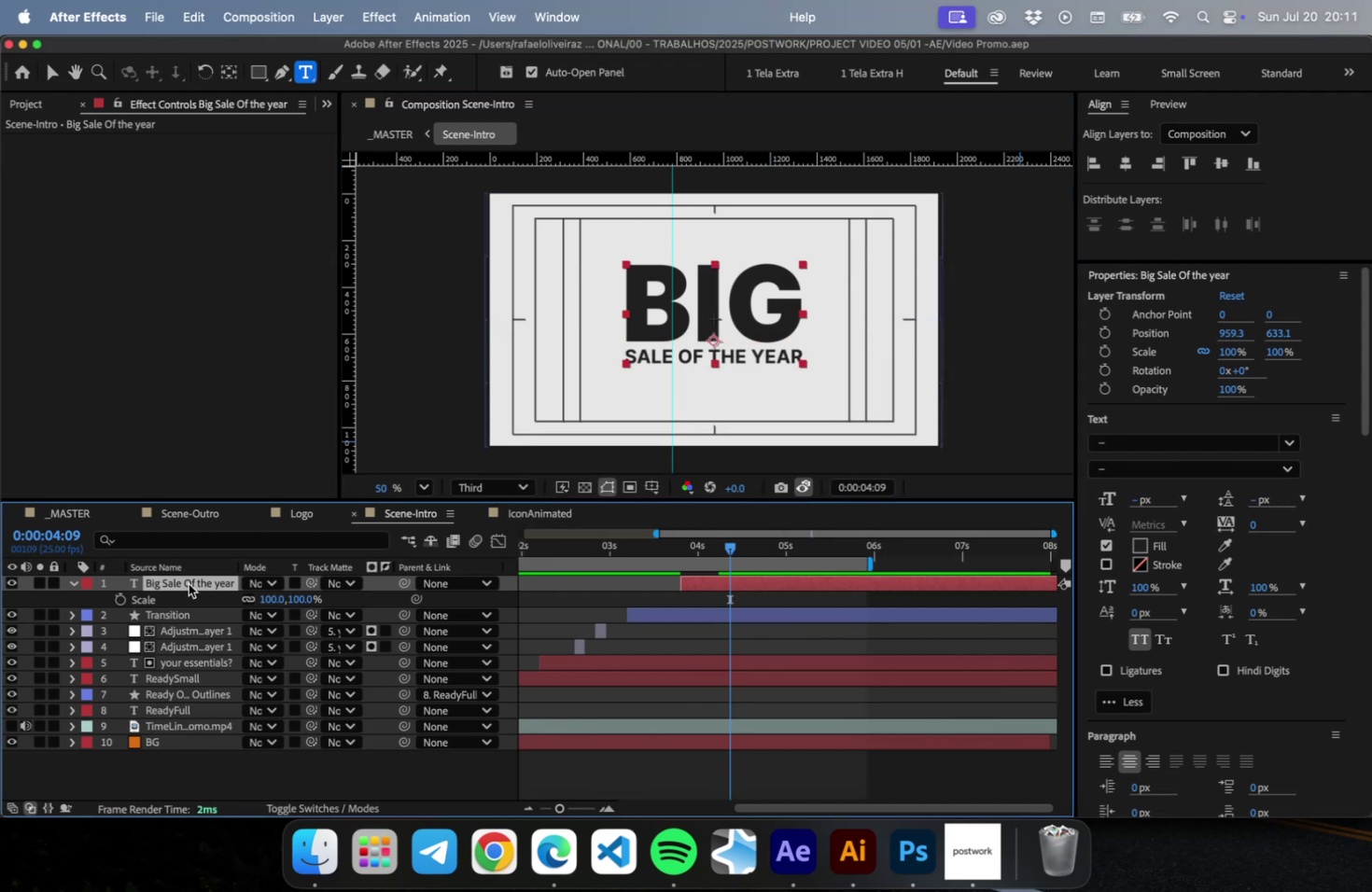 
key(Meta+D)
 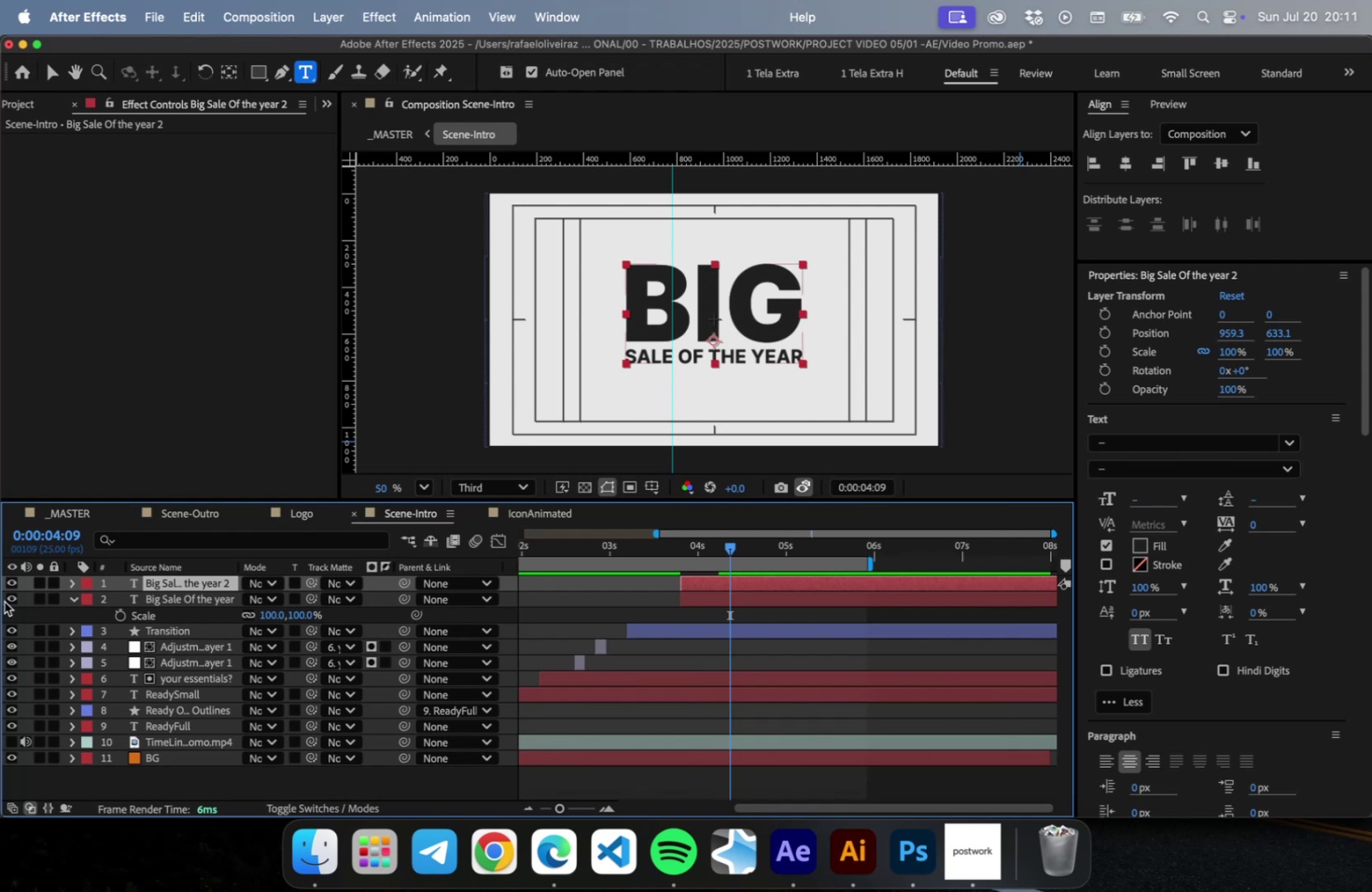 
left_click([11, 582])
 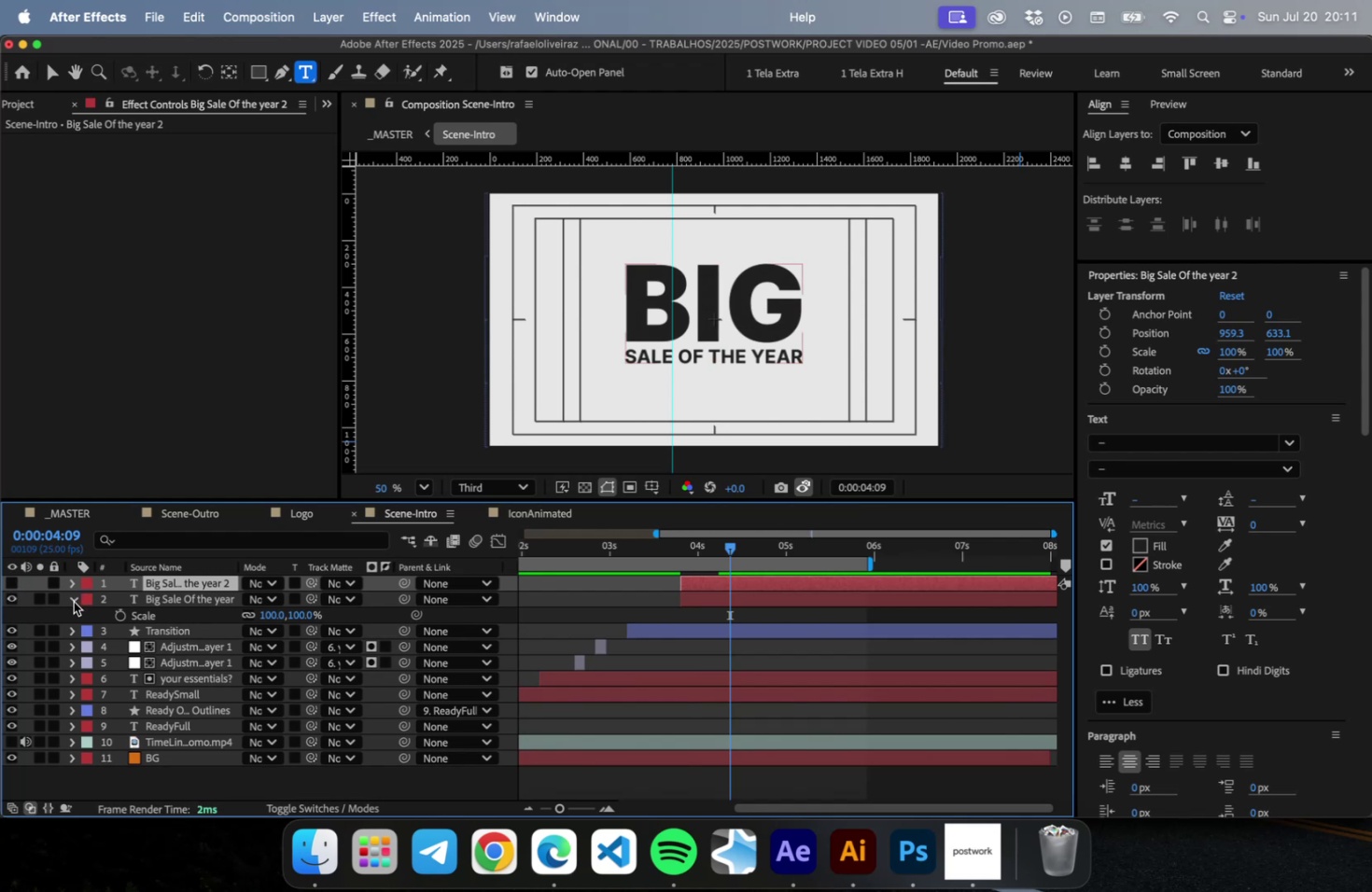 
left_click([72, 601])
 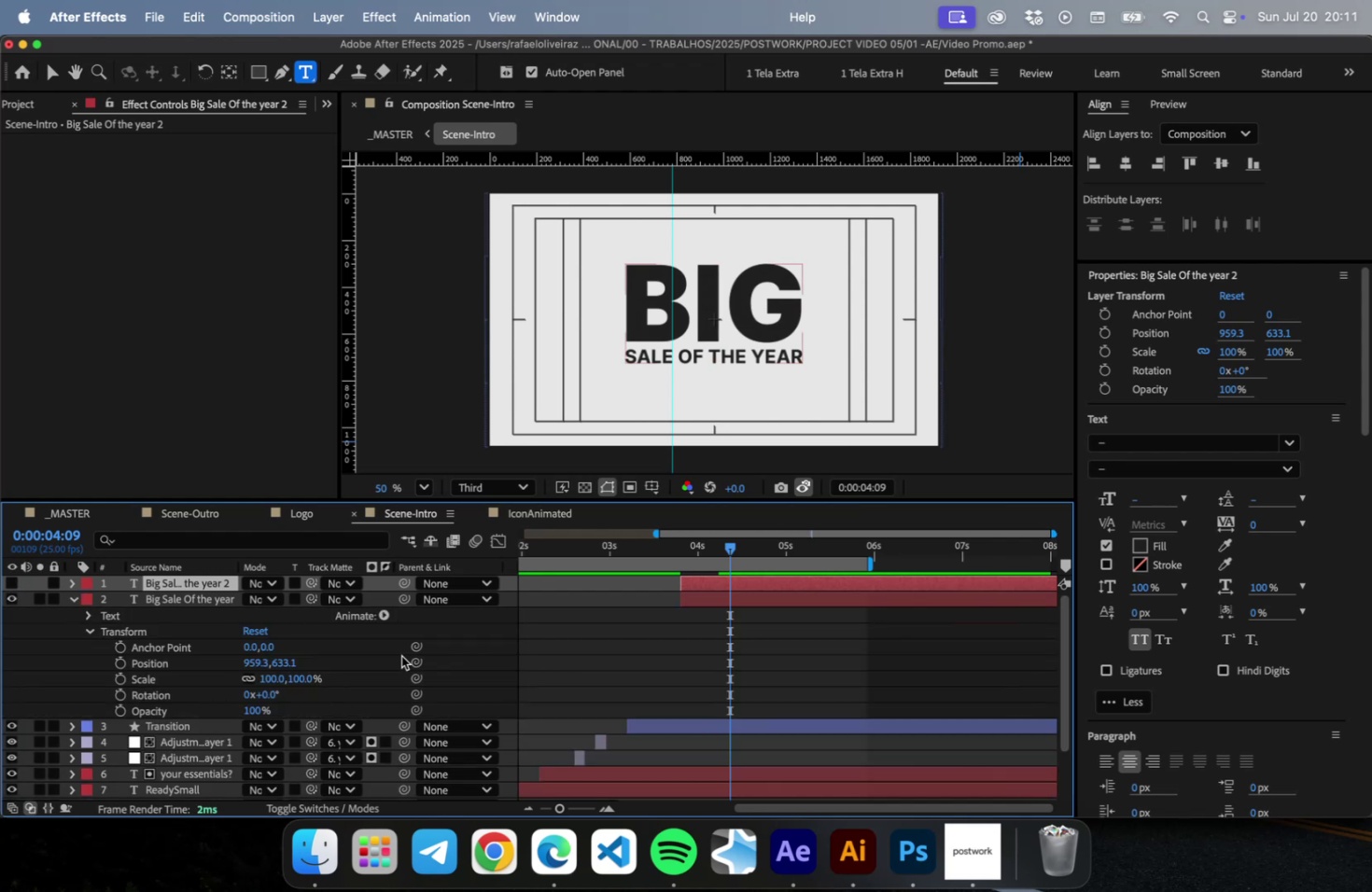 
left_click([441, 655])
 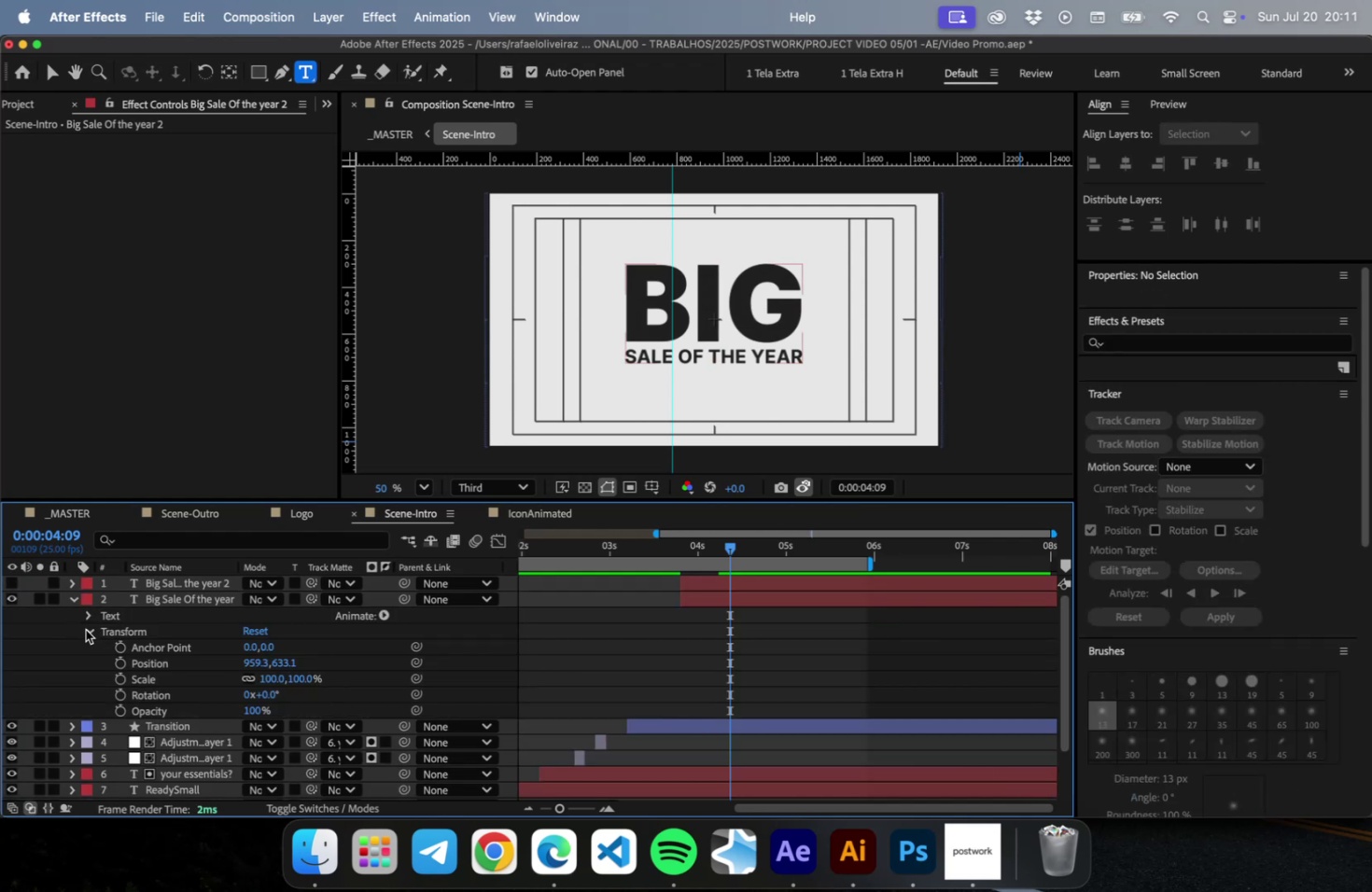 
double_click([85, 612])
 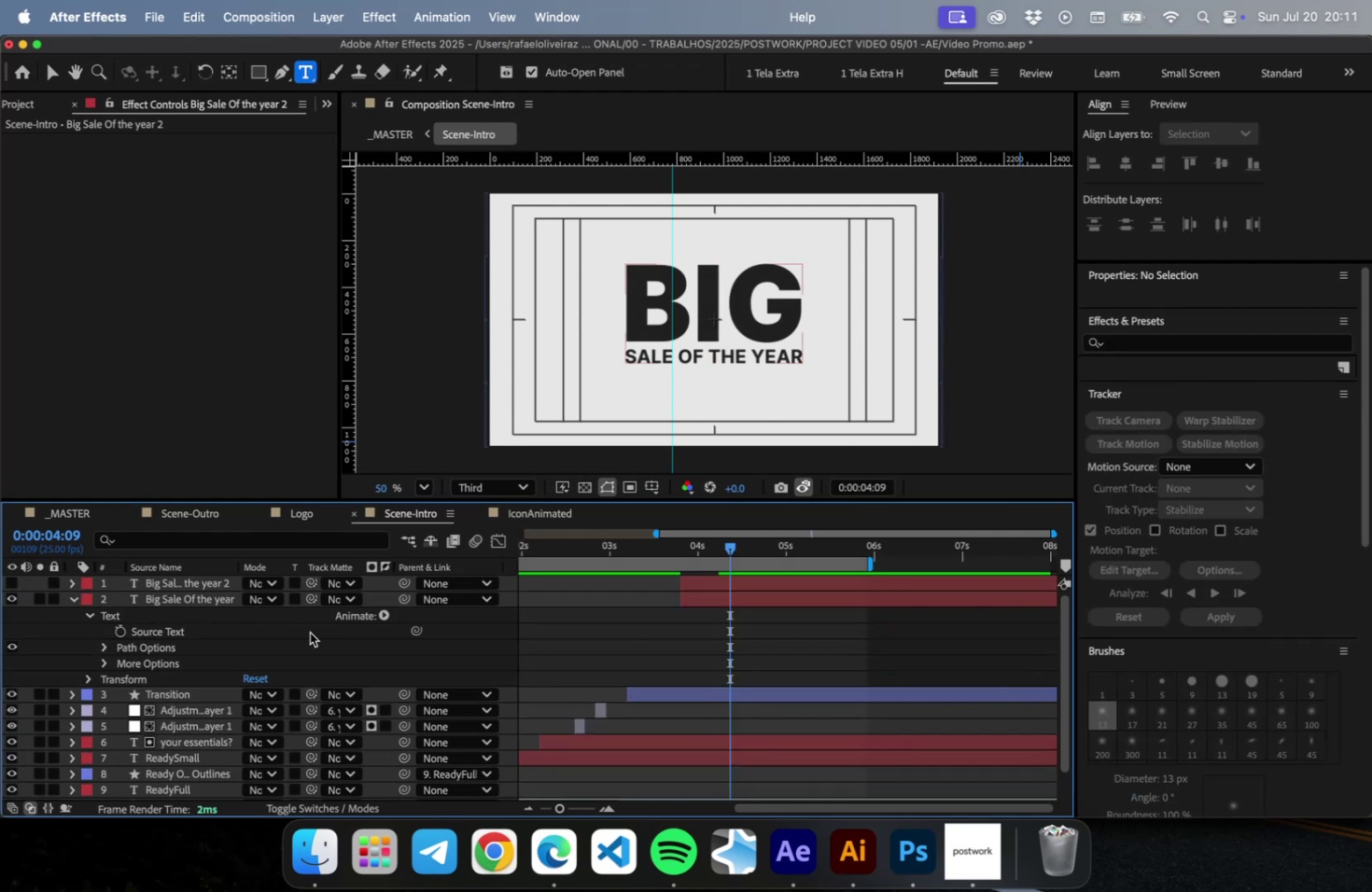 
left_click([388, 619])
 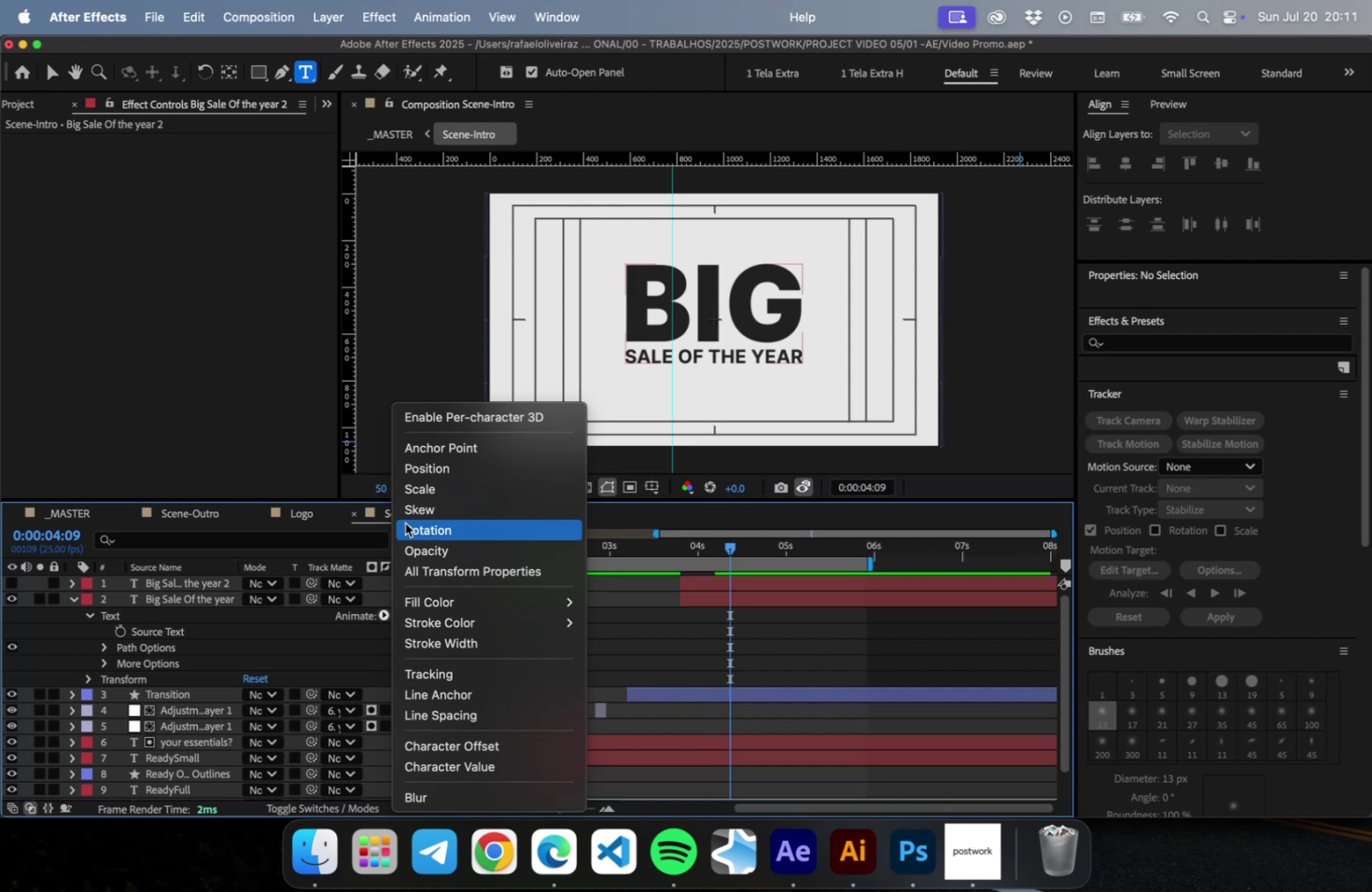 
left_click([435, 514])
 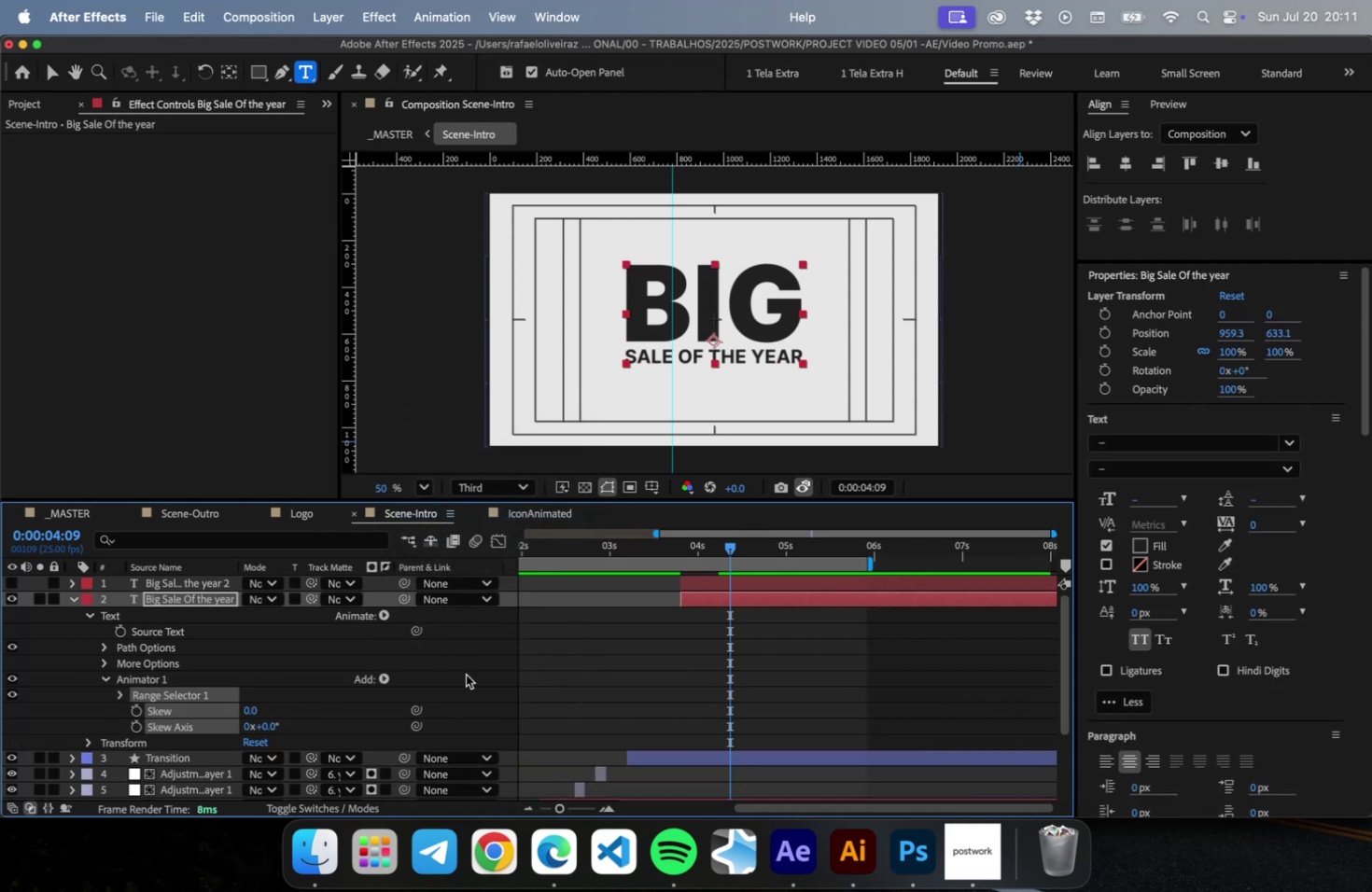 
left_click([546, 676])
 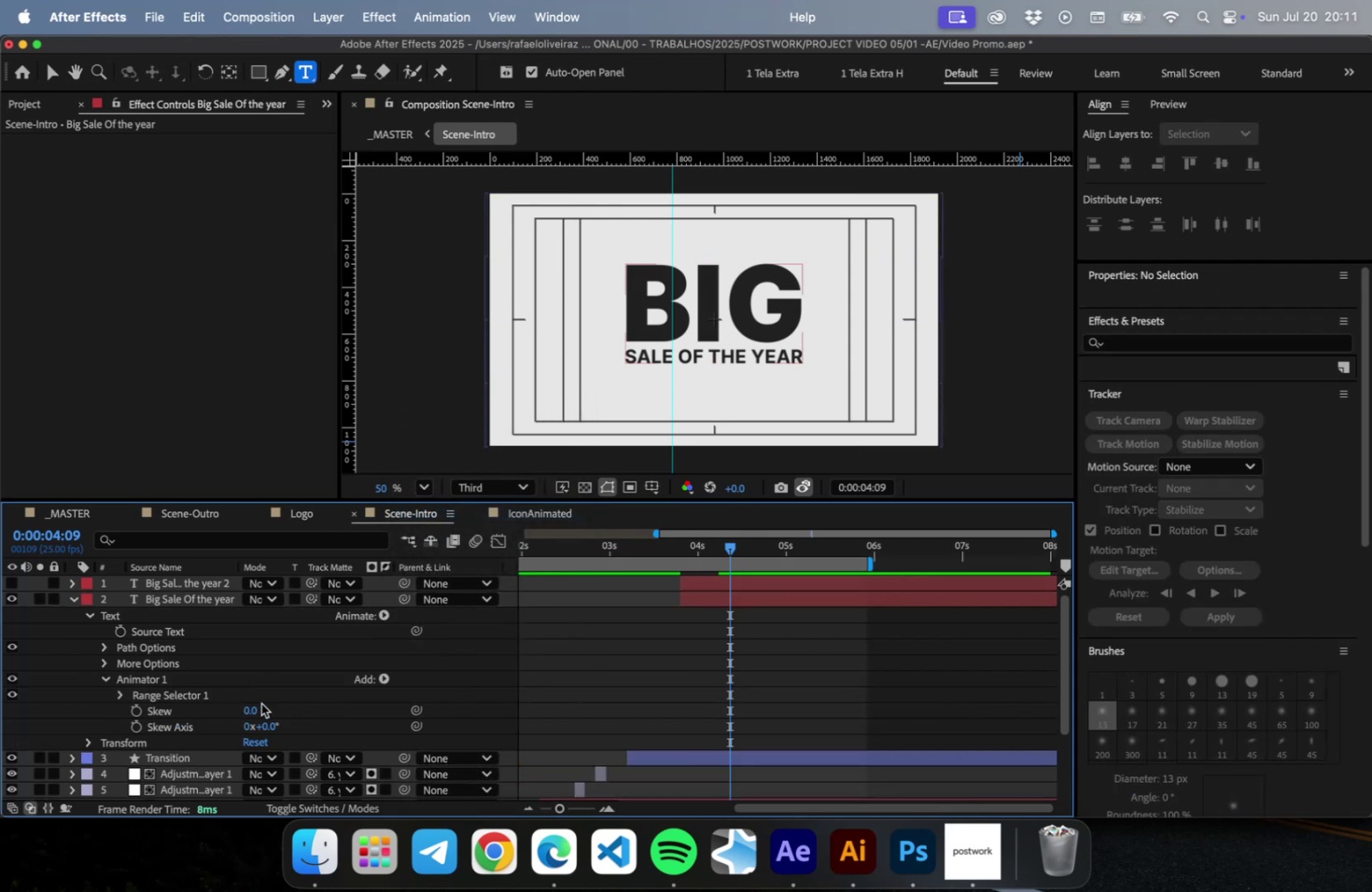 
left_click_drag(start_coordinate=[254, 707], to_coordinate=[282, 708])
 